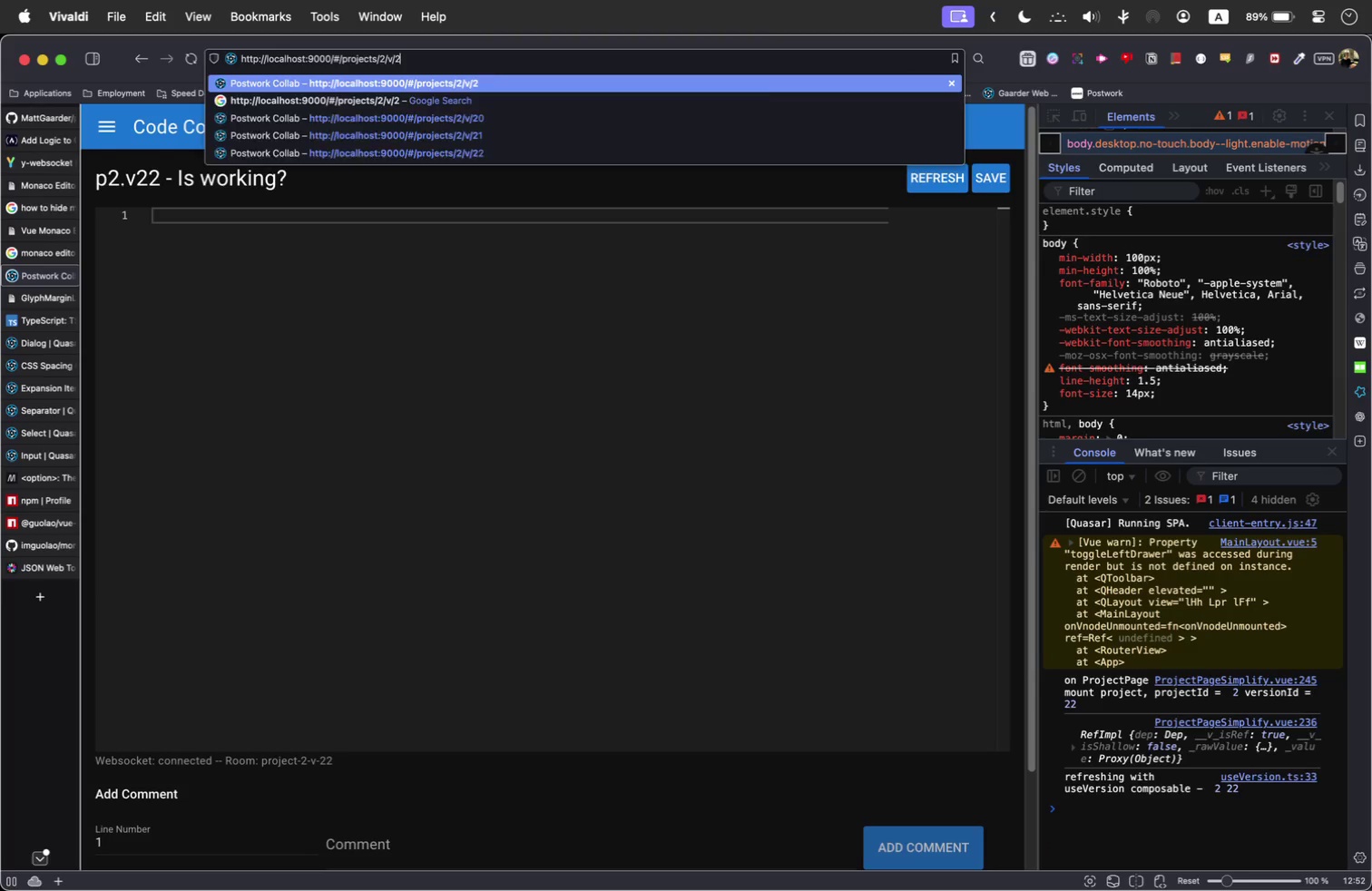 
key(1)
 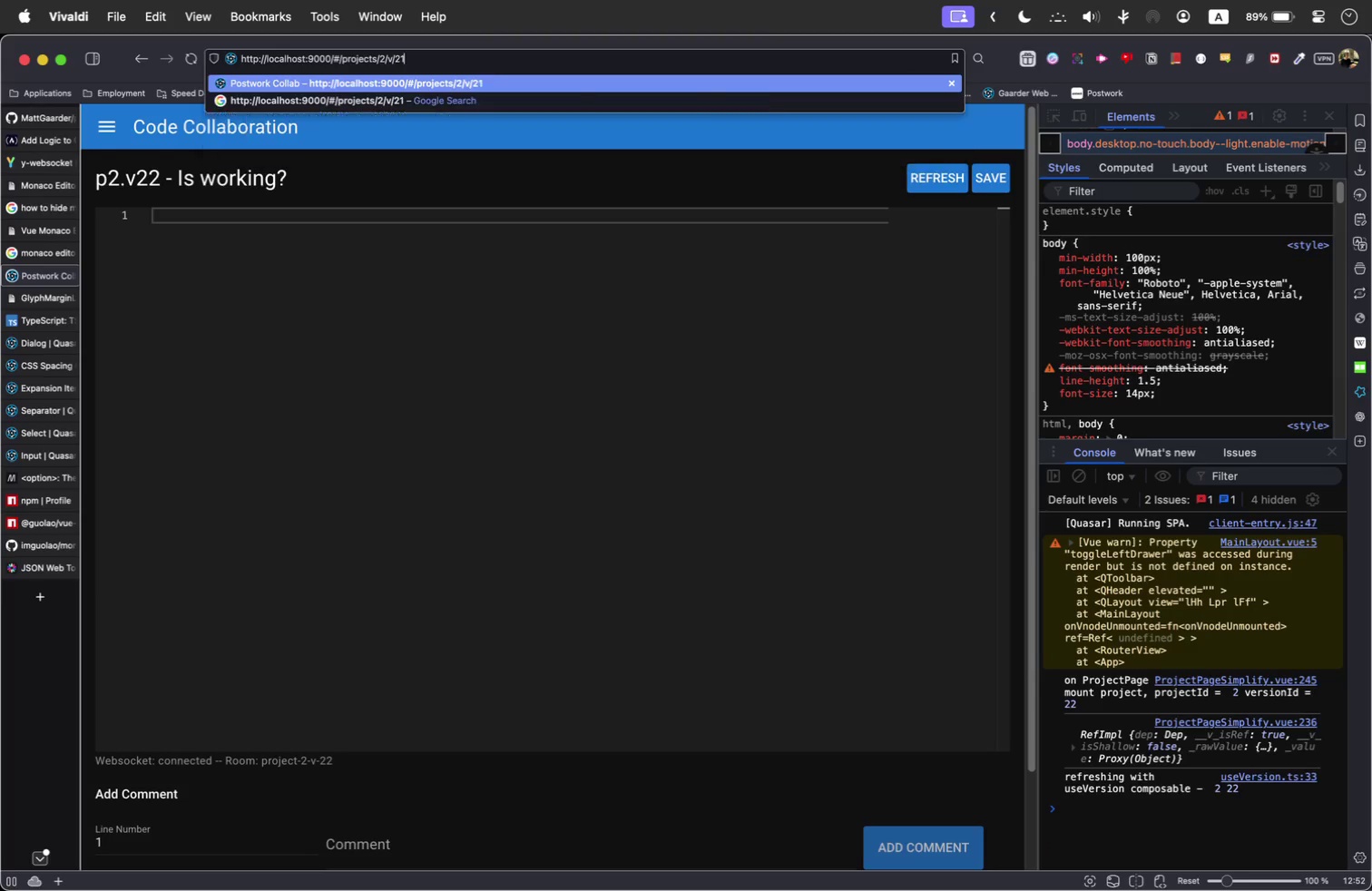 
key(Enter)
 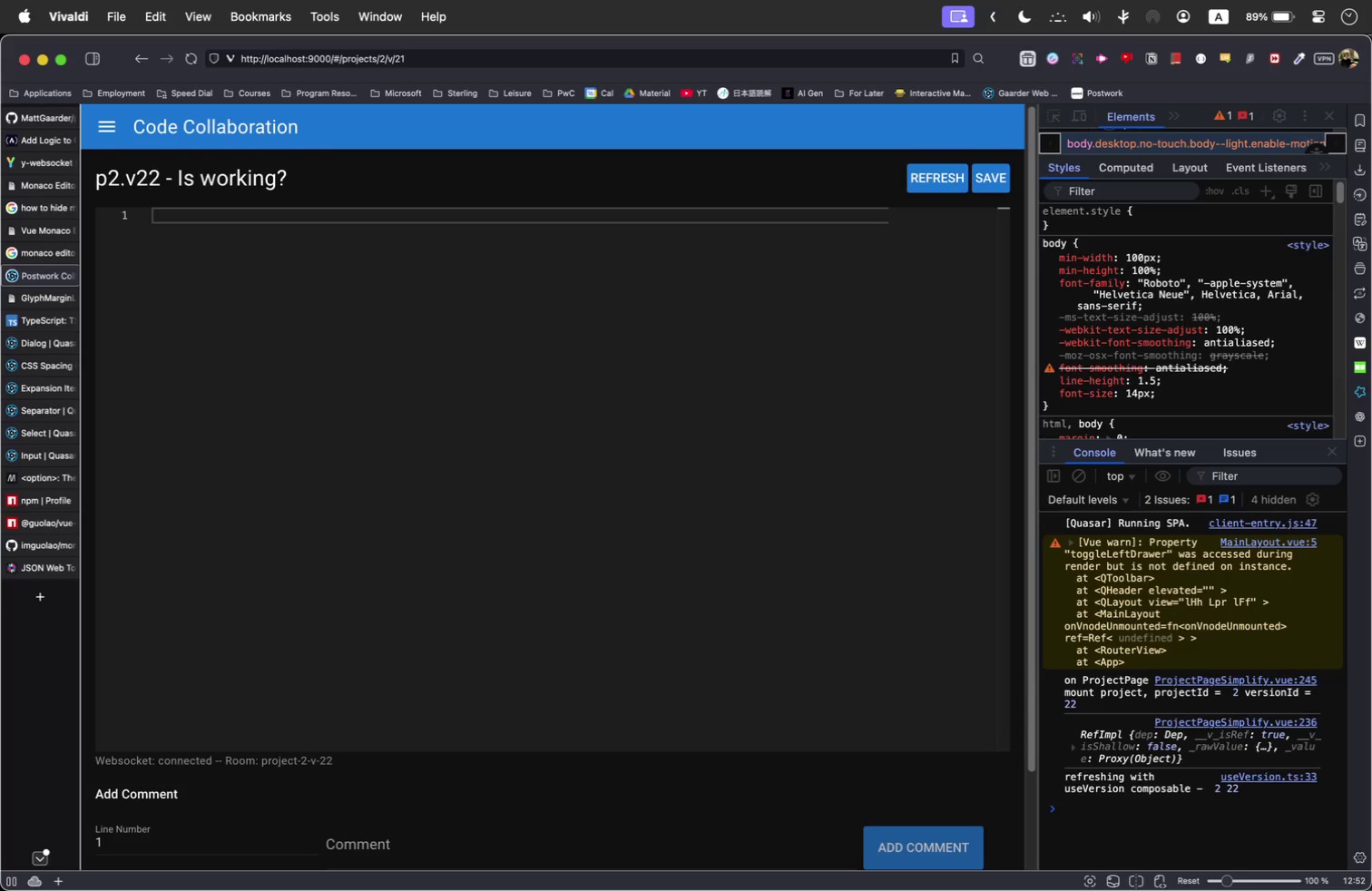 
key(Meta+R)
 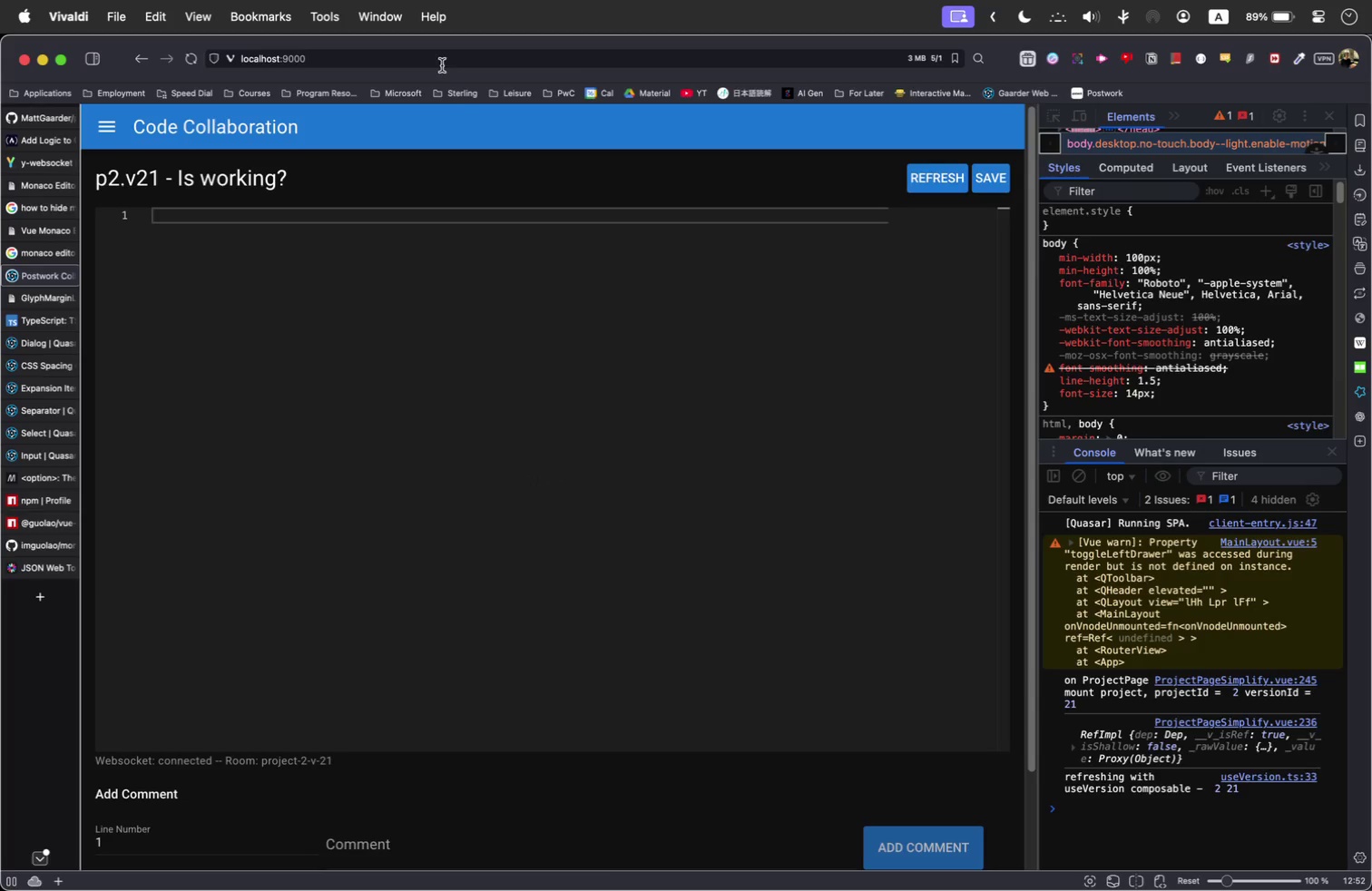 
scroll: coordinate [607, 406], scroll_direction: down, amount: 13.0
 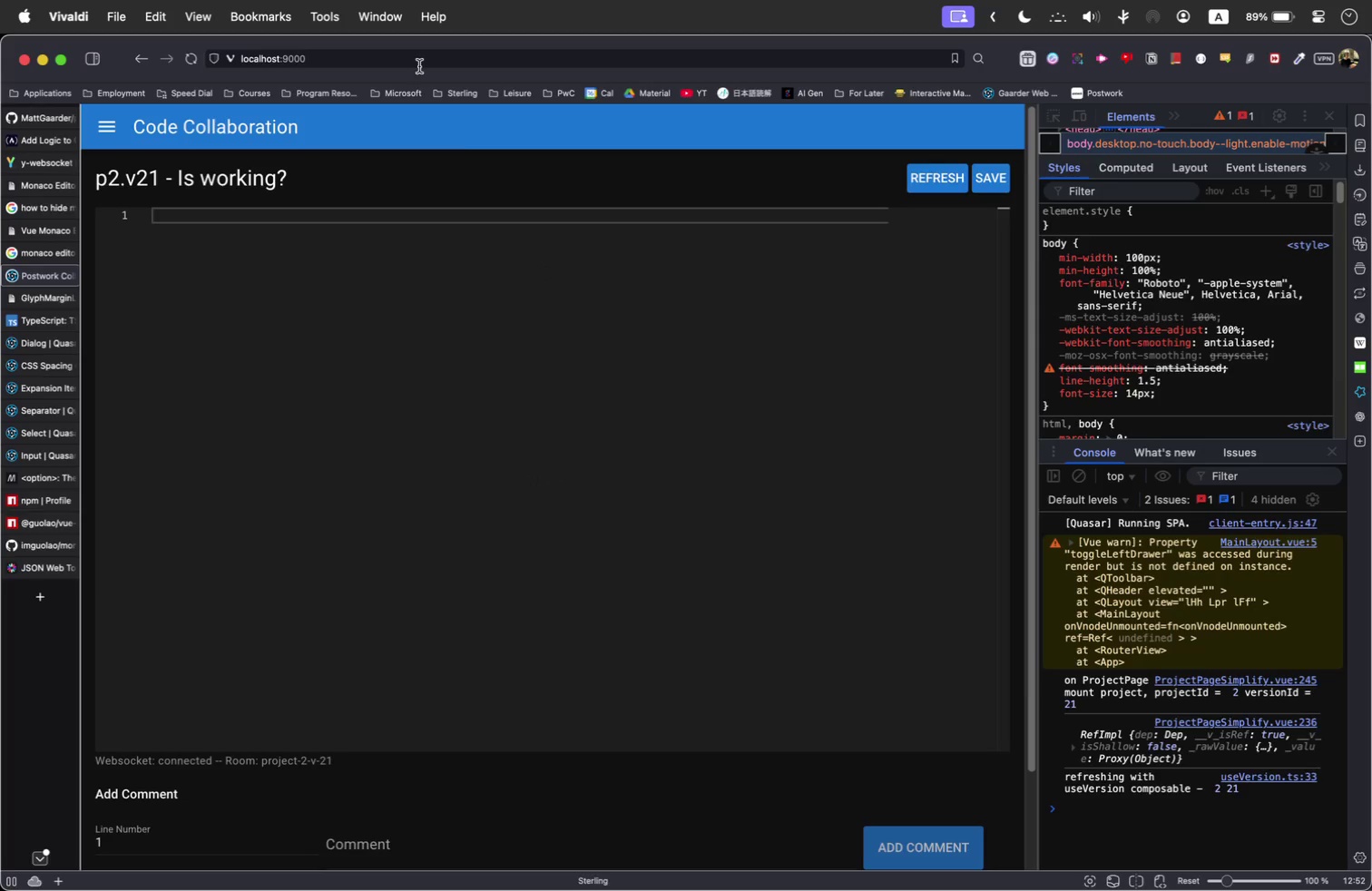 
left_click([417, 60])
 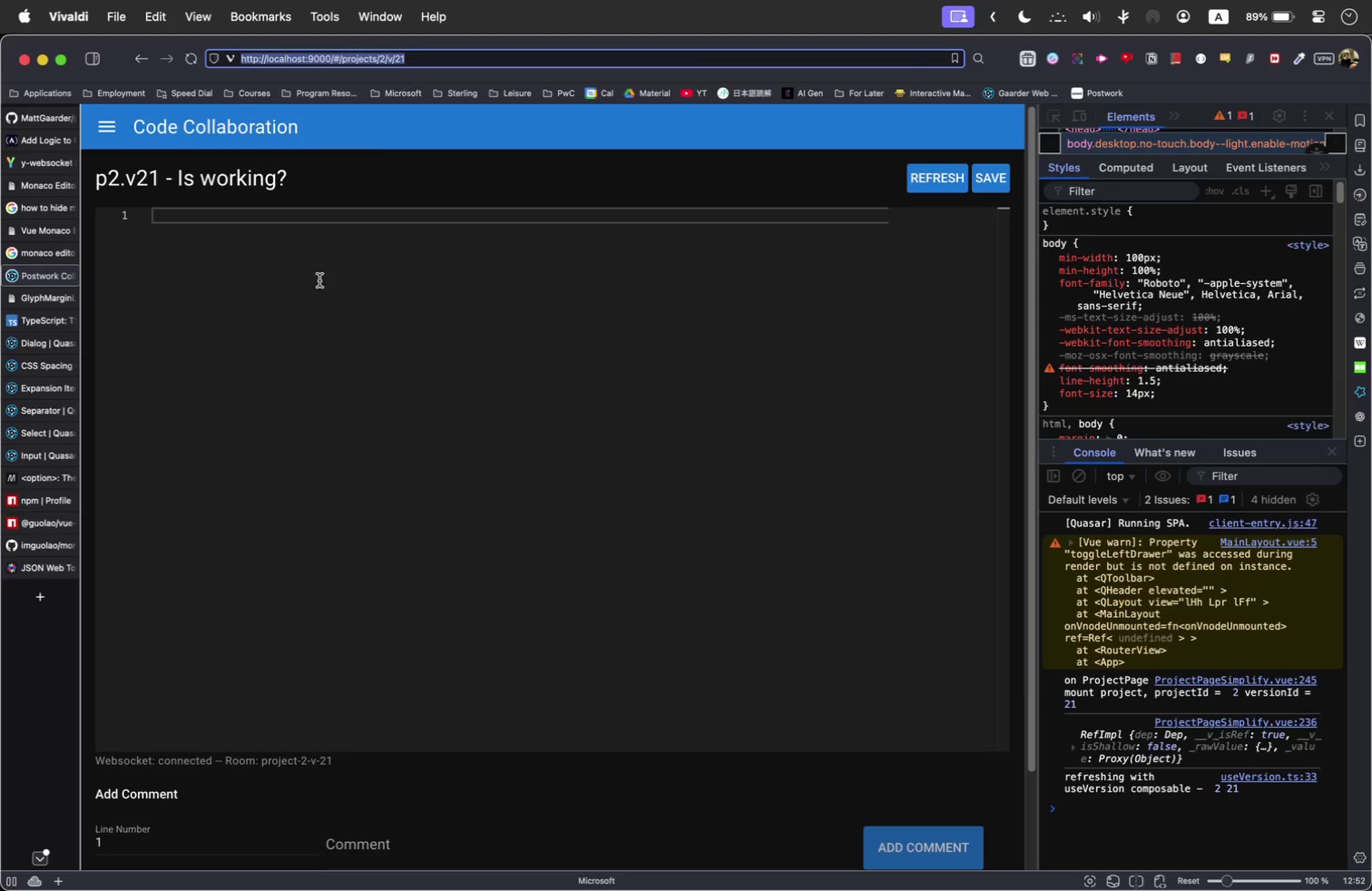 
left_click([306, 311])
 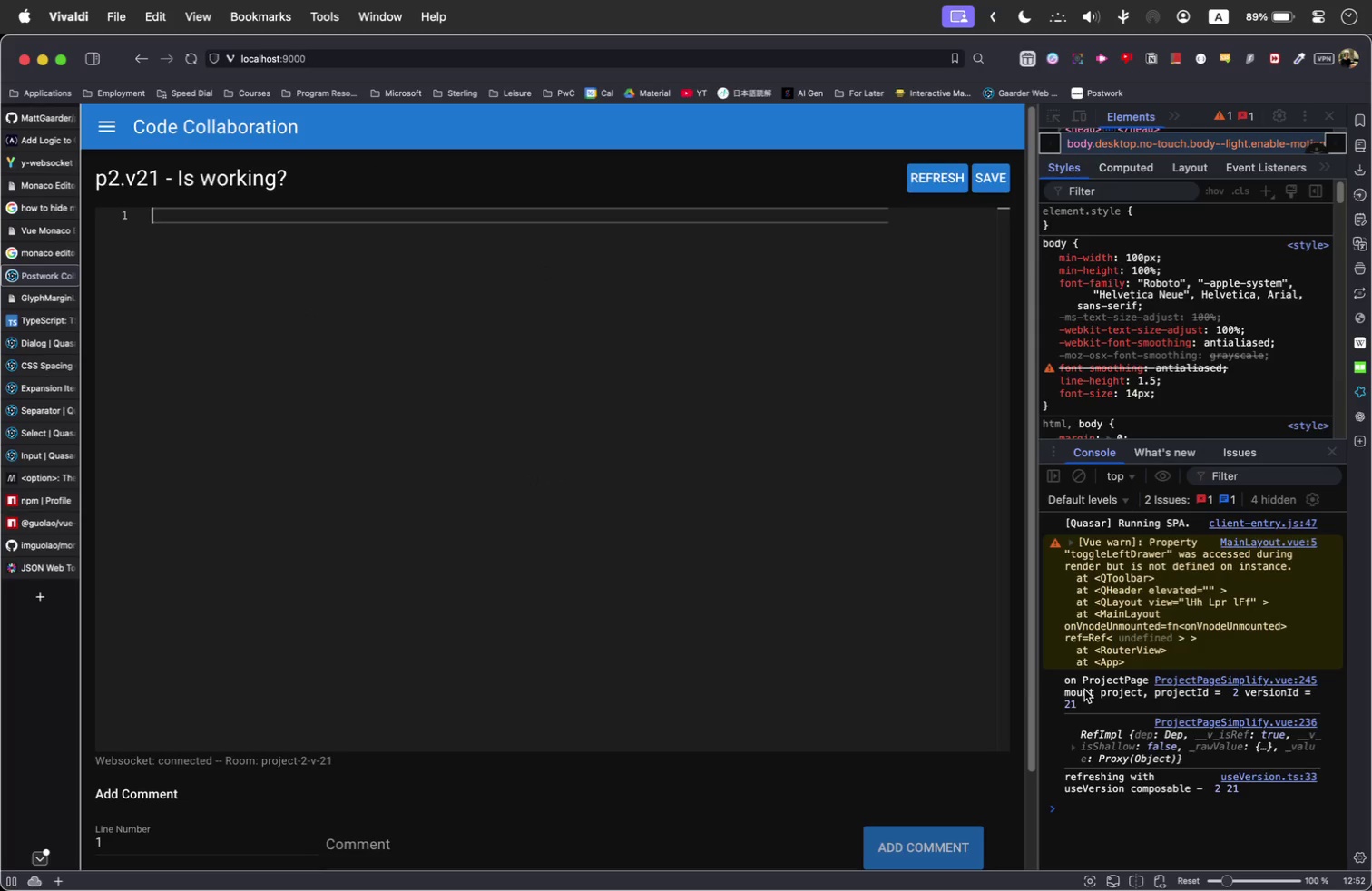 
scroll: coordinate [1131, 706], scroll_direction: up, amount: 4.0
 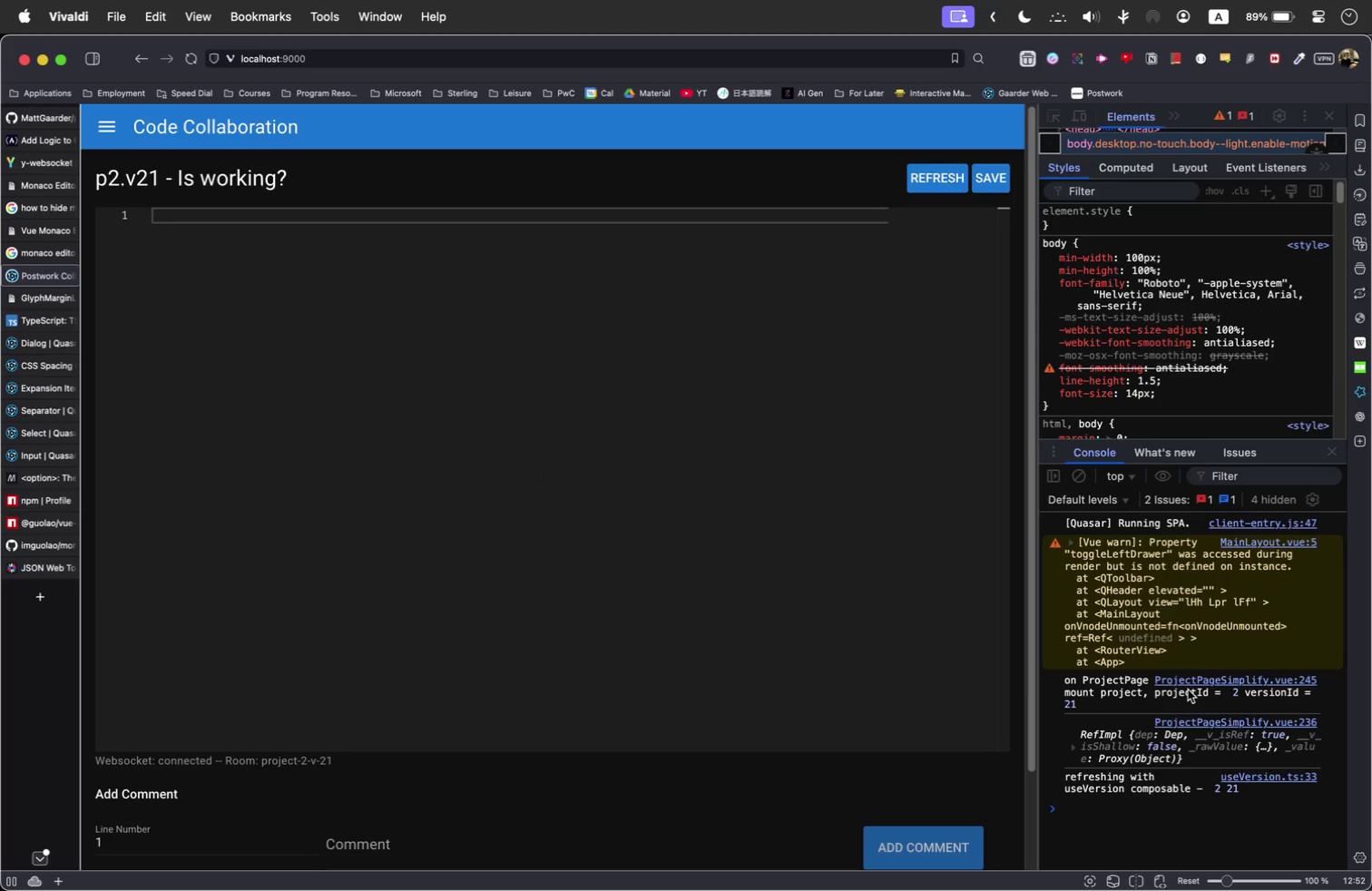 
left_click([555, 357])
 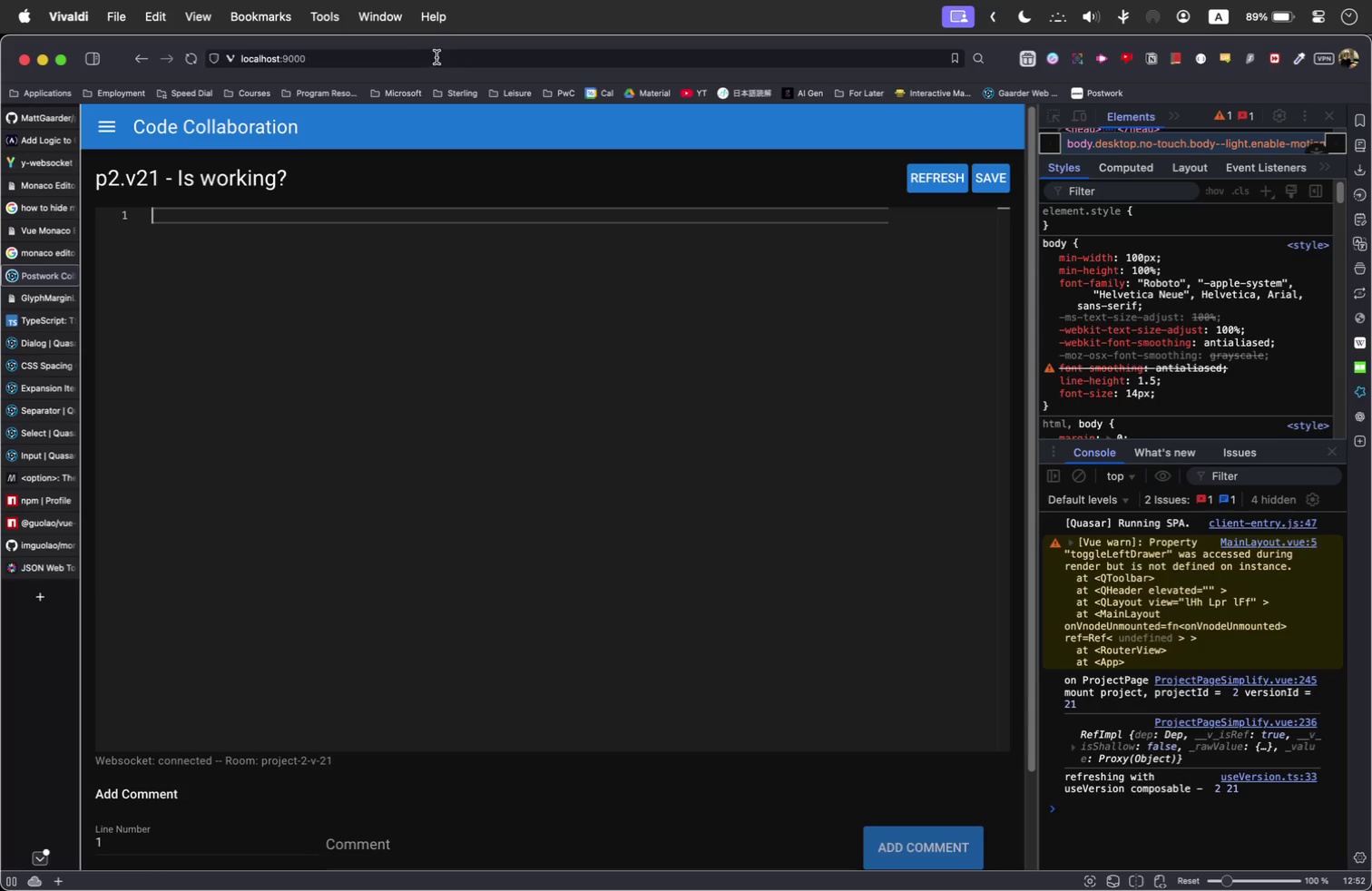 
double_click([458, 55])
 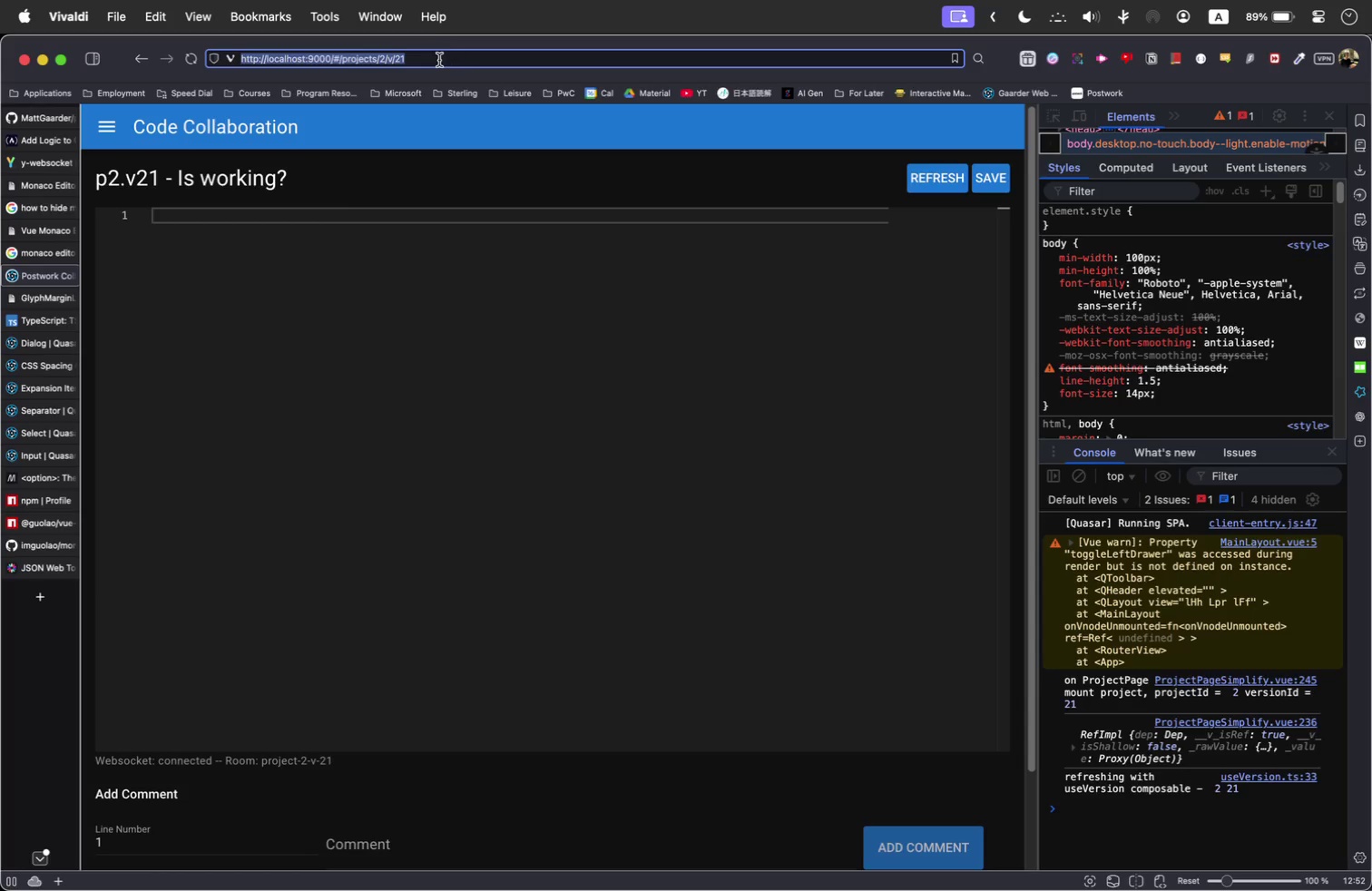 
triple_click([439, 60])
 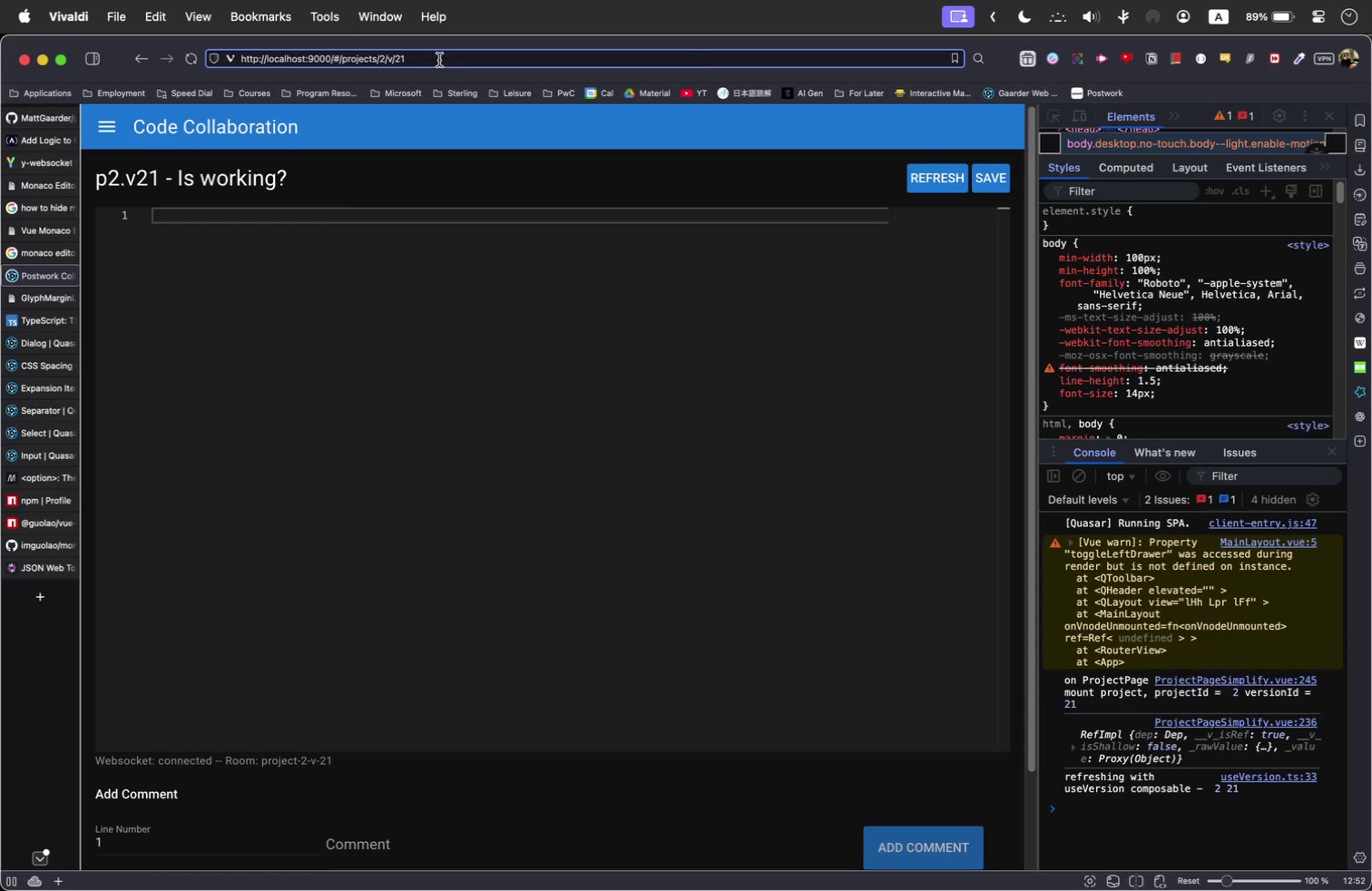 
key(Backspace)
 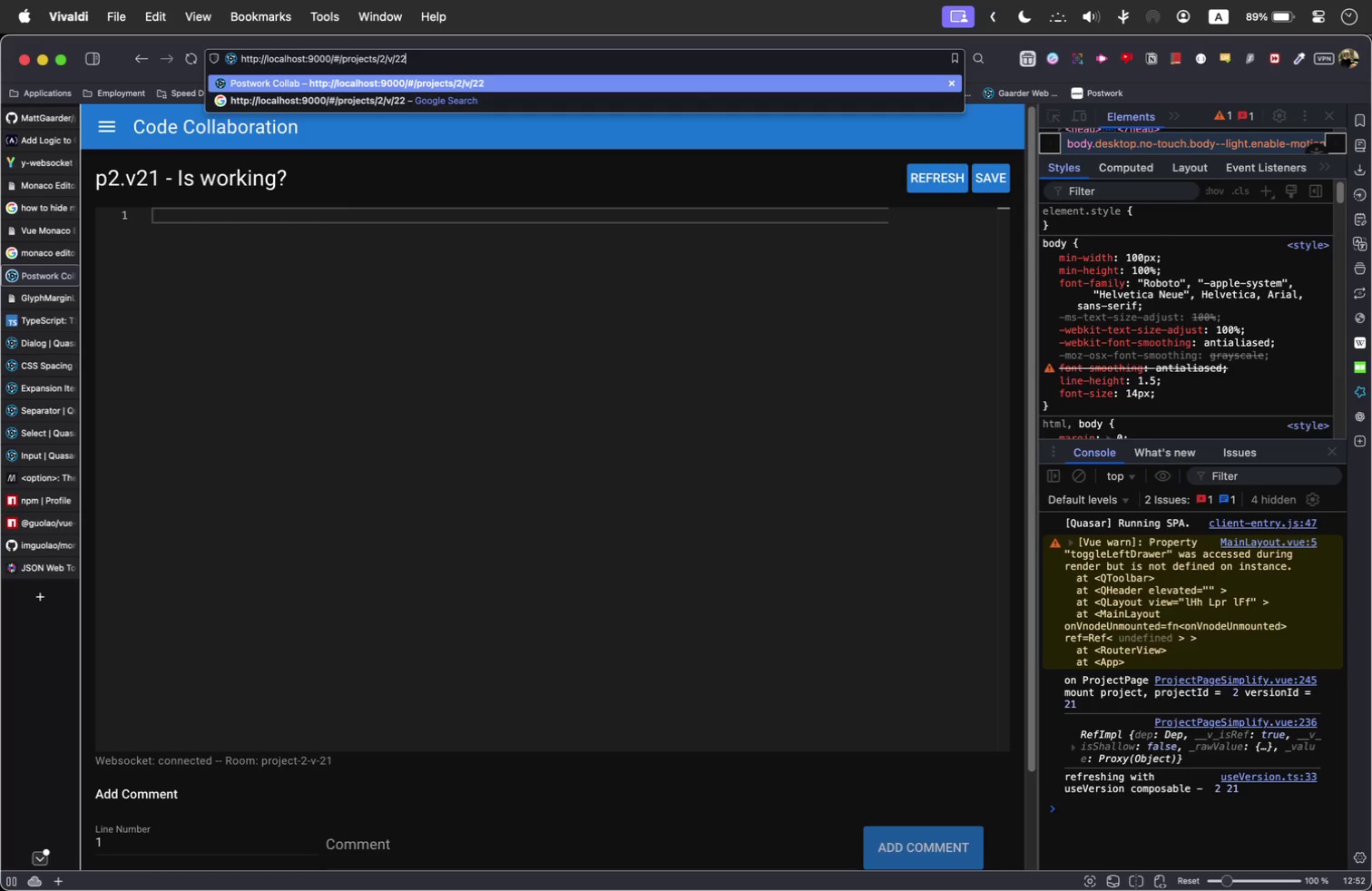 
key(2)
 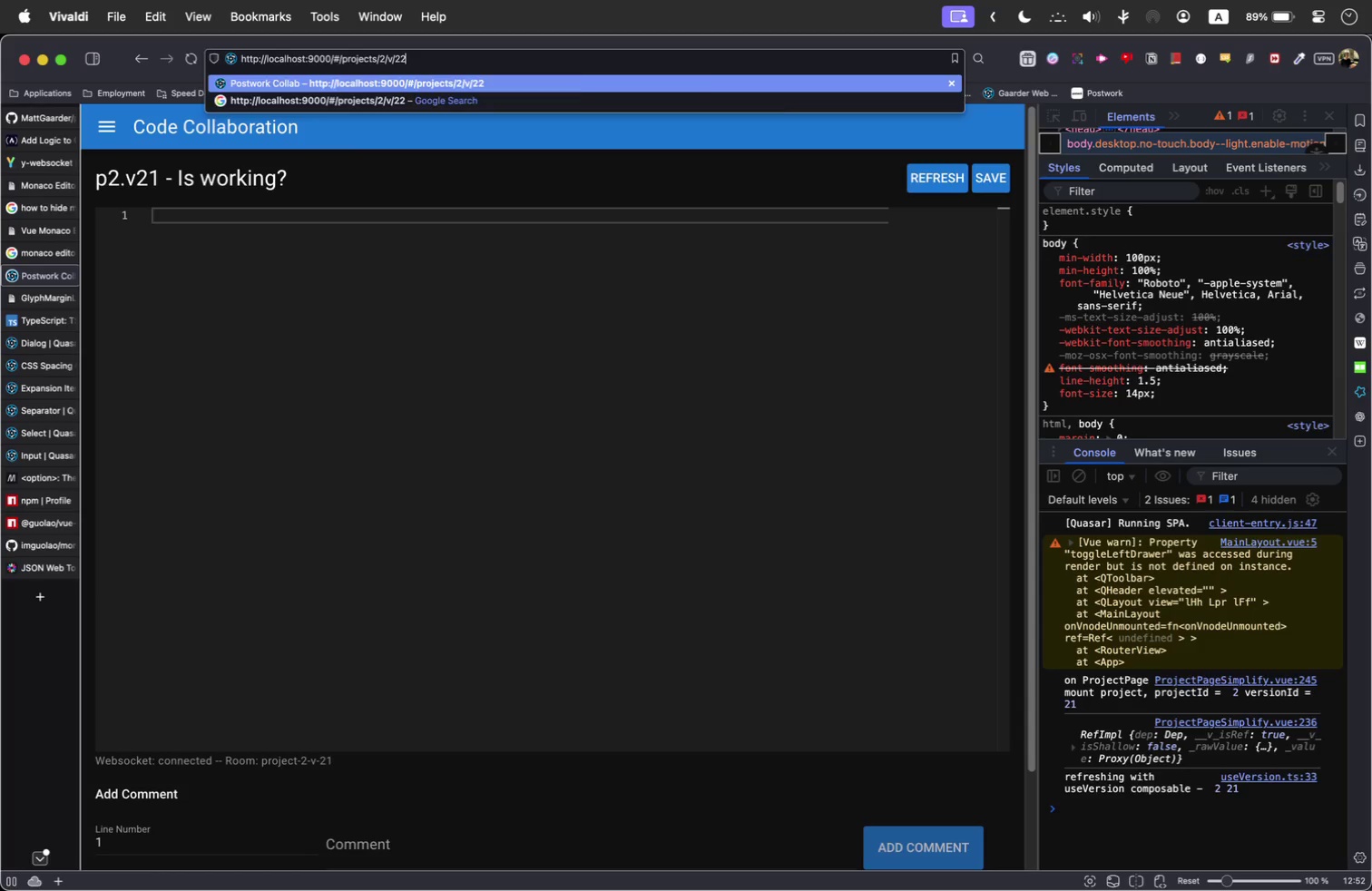 
key(Enter)
 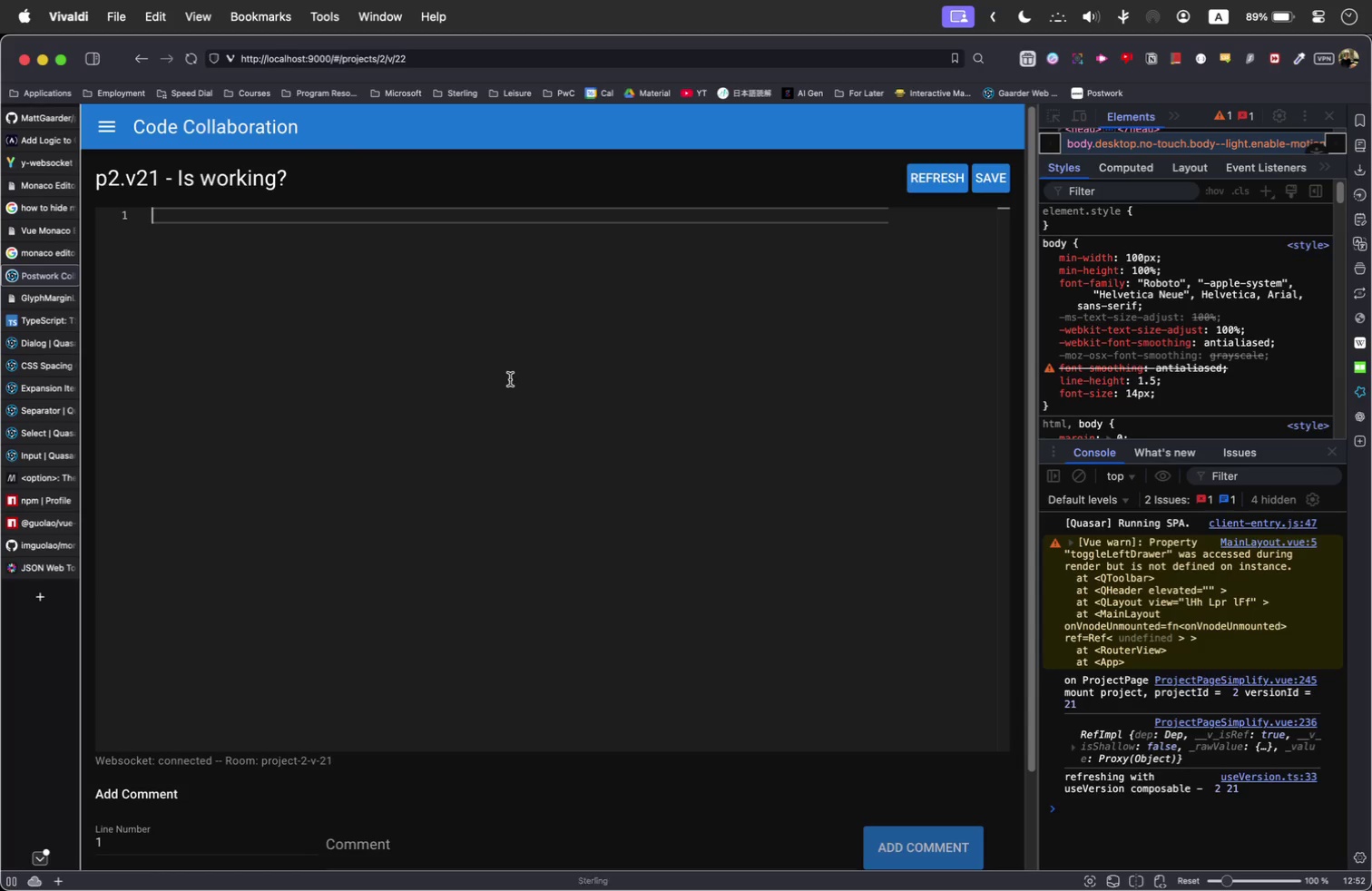 
key(Meta+Tab)
 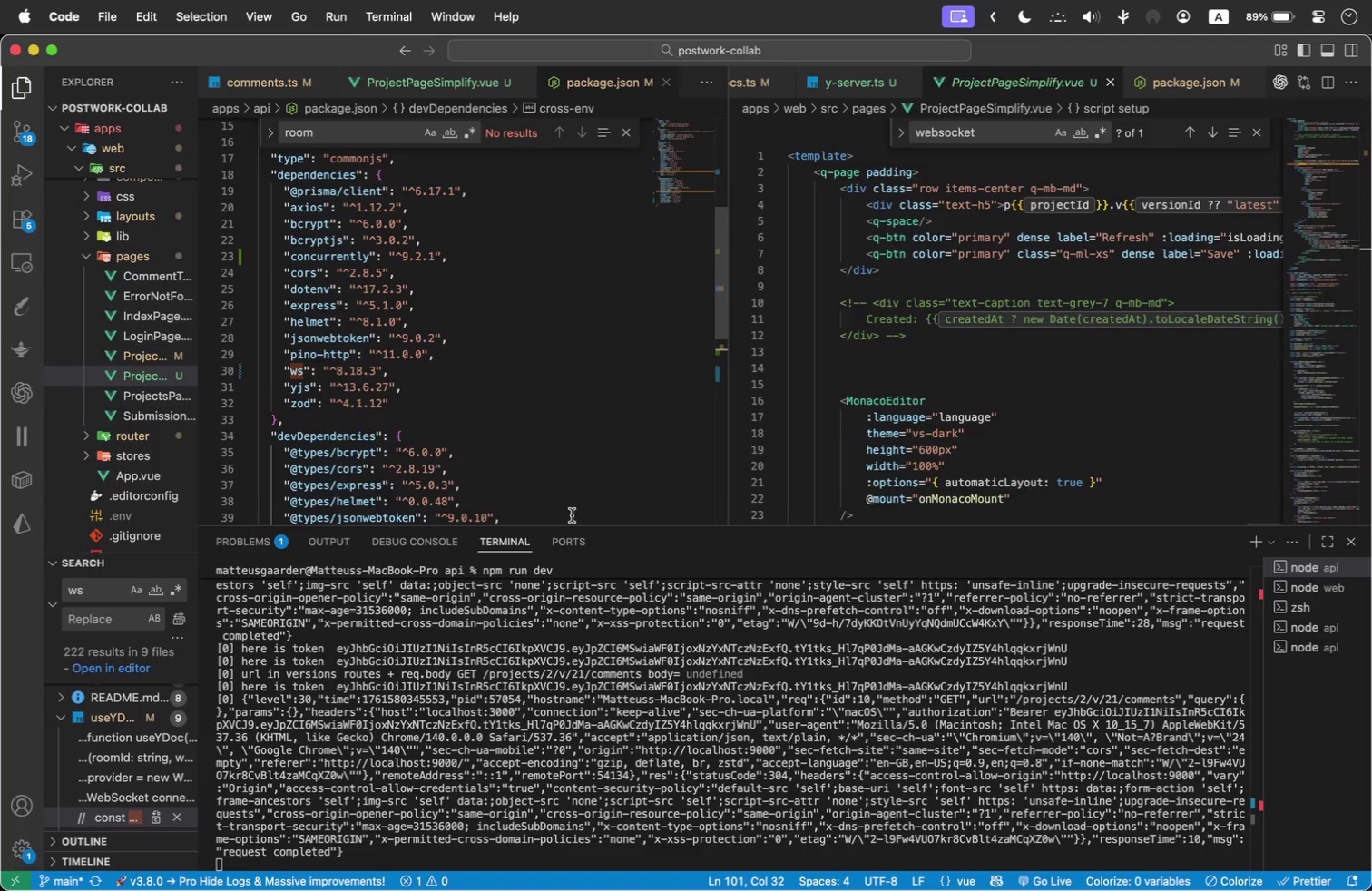 
left_click([520, 436])
 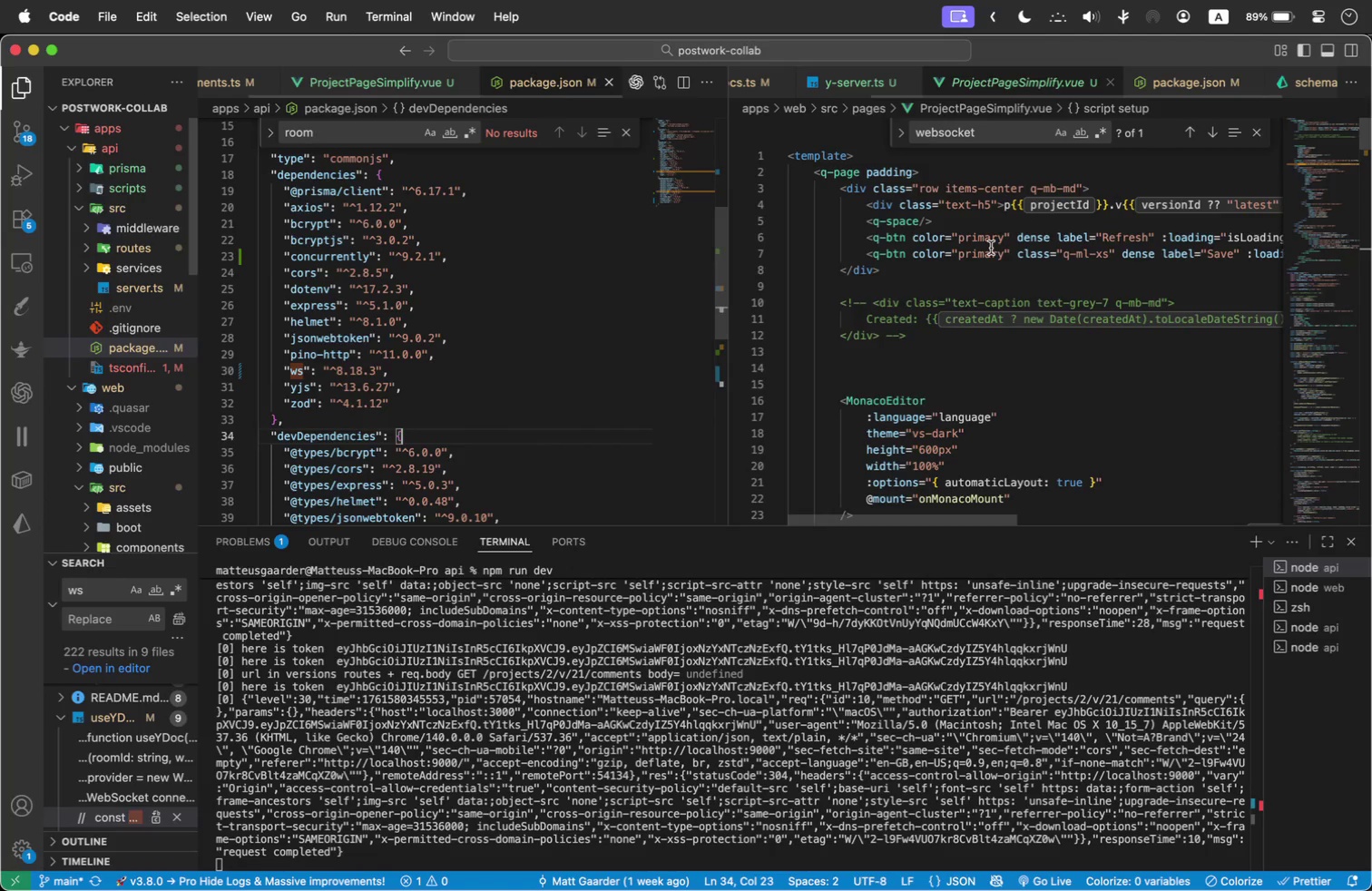 
key(Meta+A)
 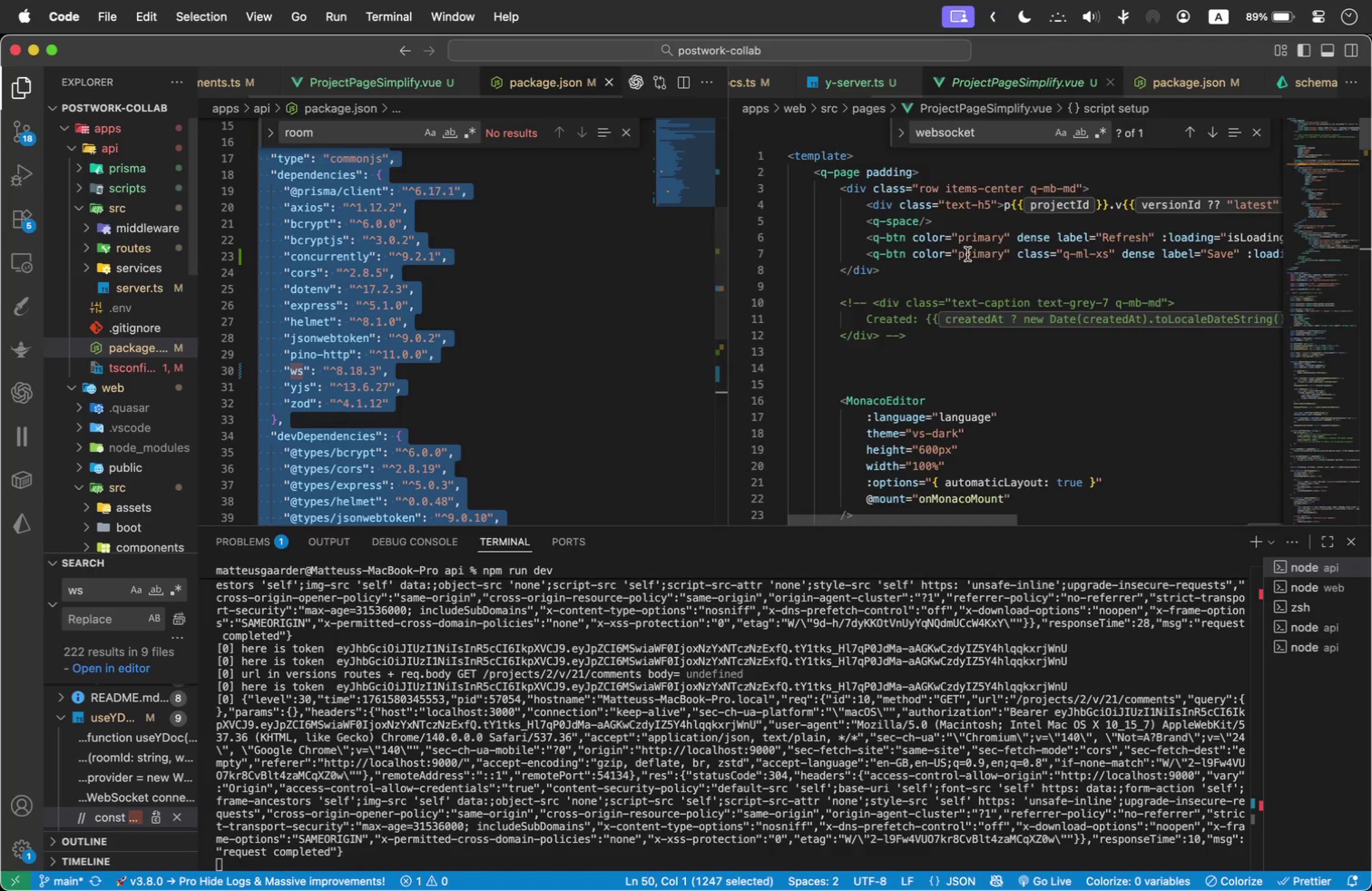 
key(Meta+C)
 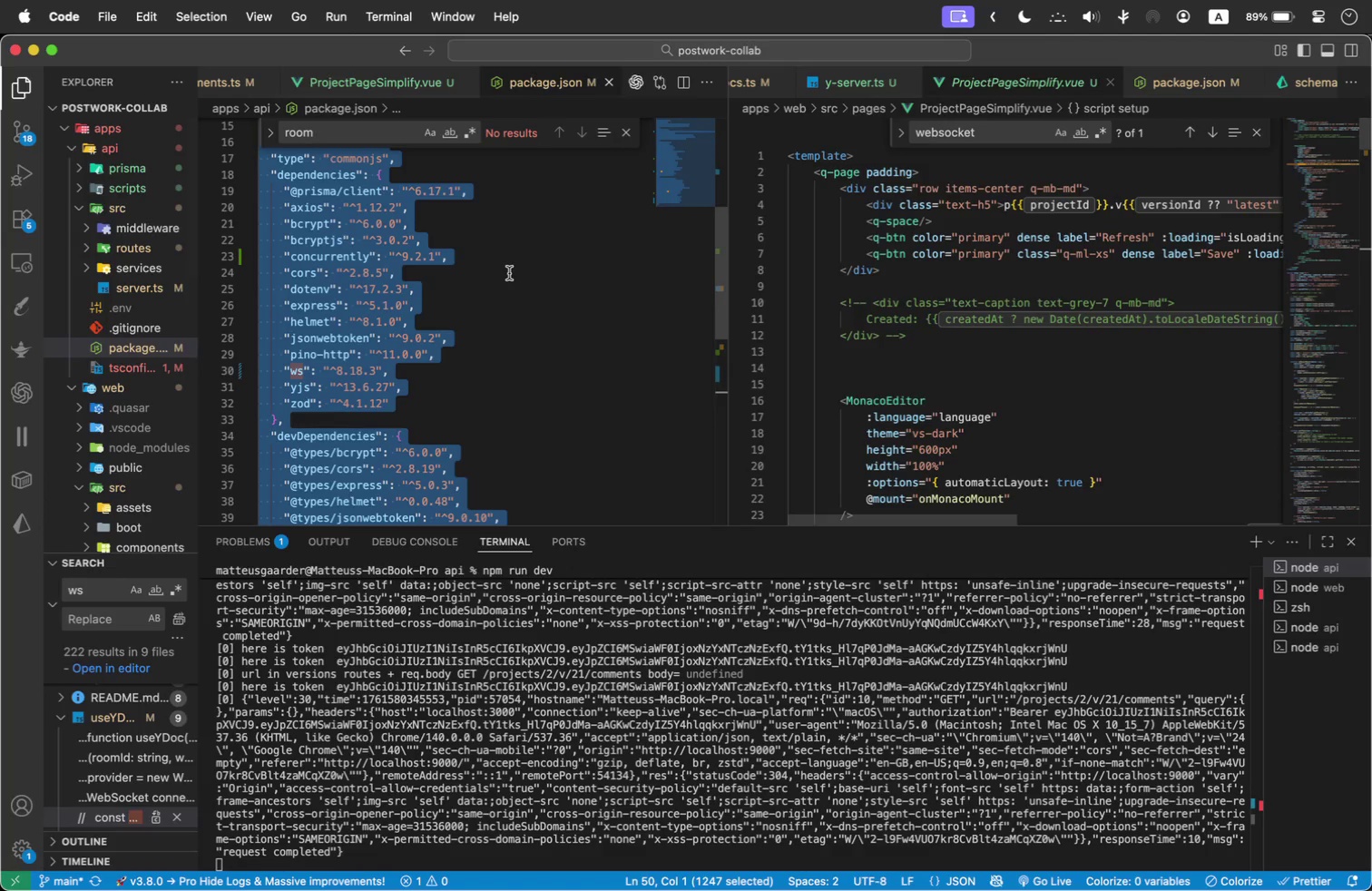 
key(Meta+Tab)
 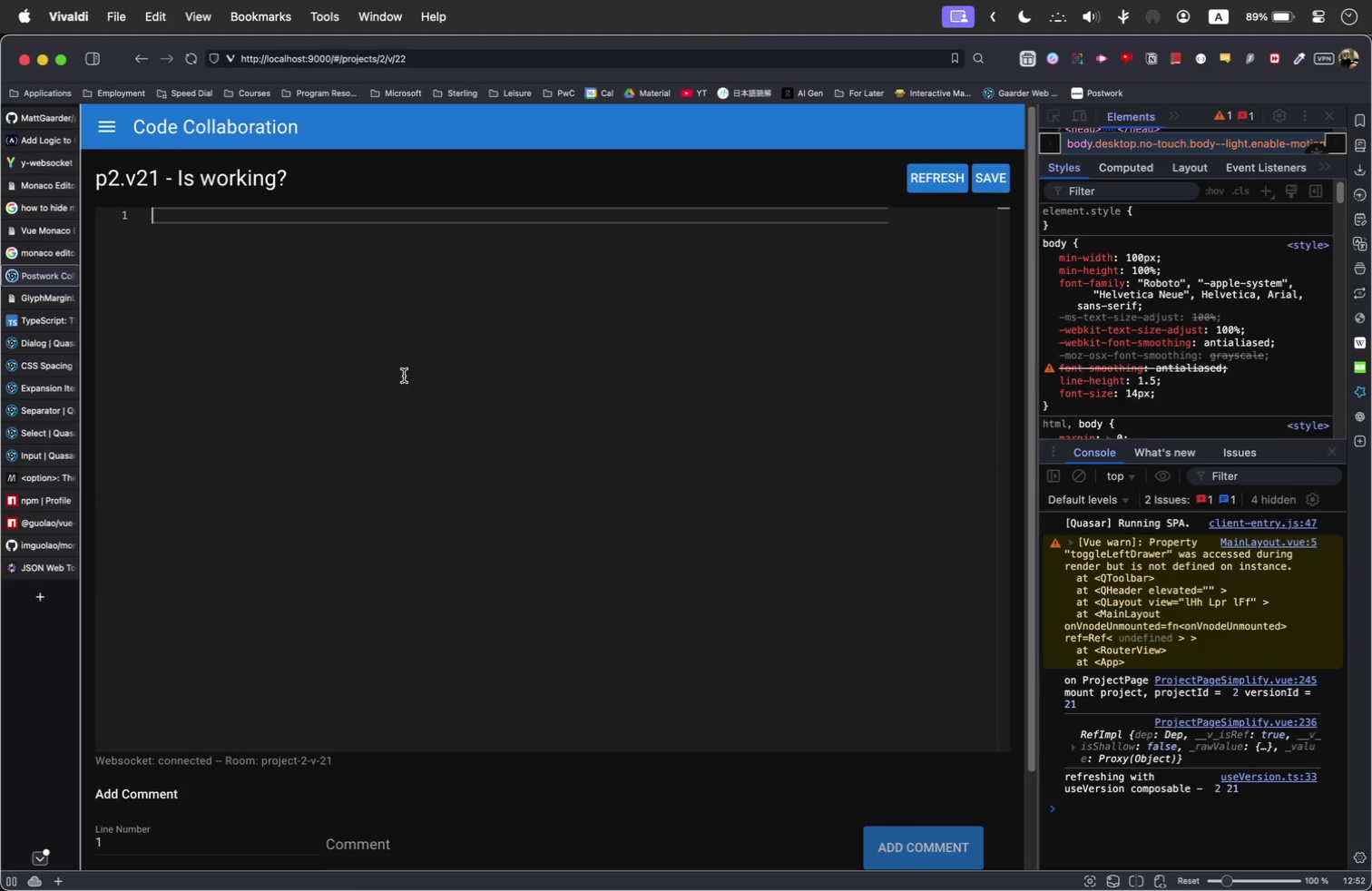 
left_click([404, 376])
 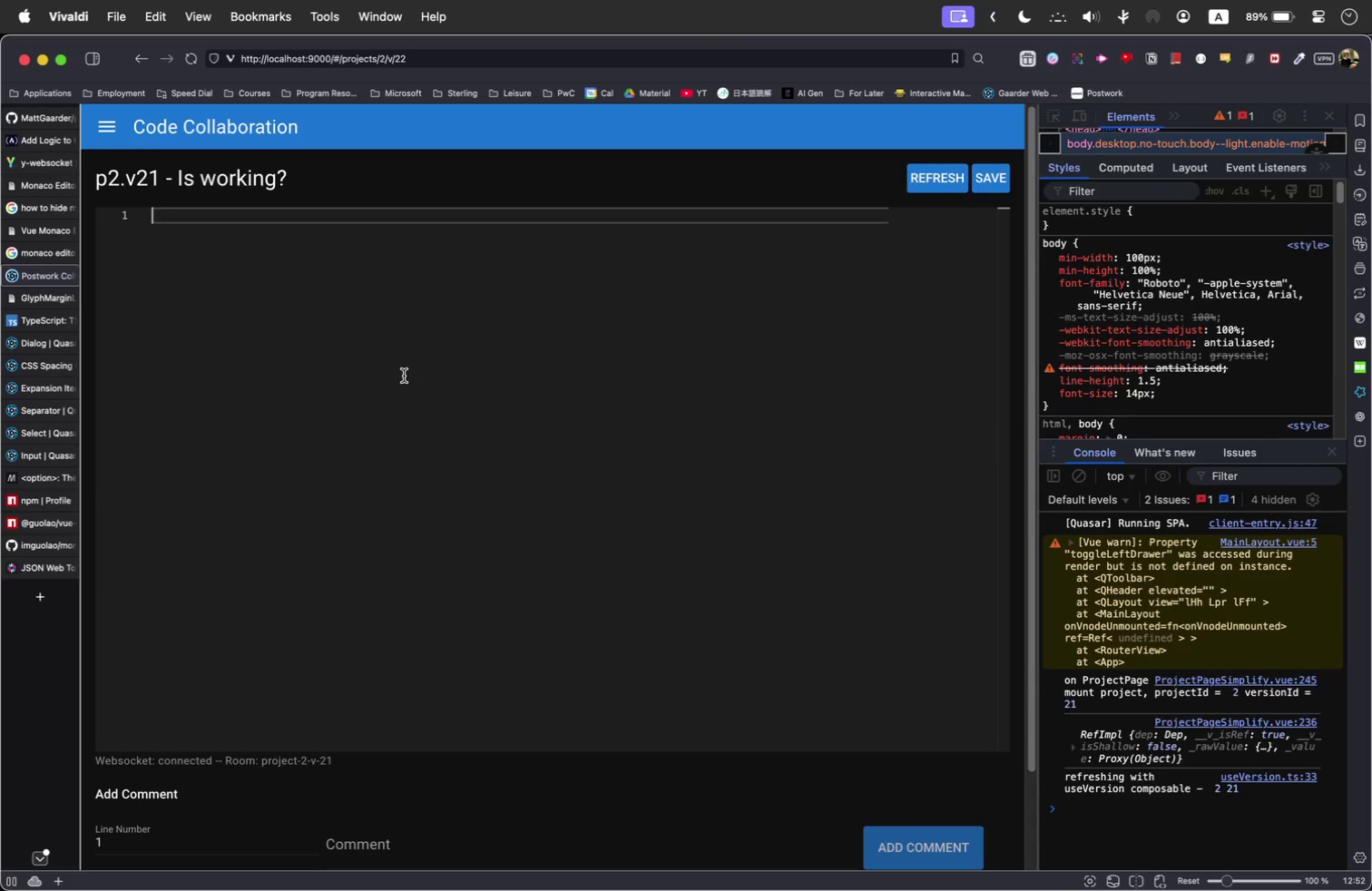 
key(Meta+V)
 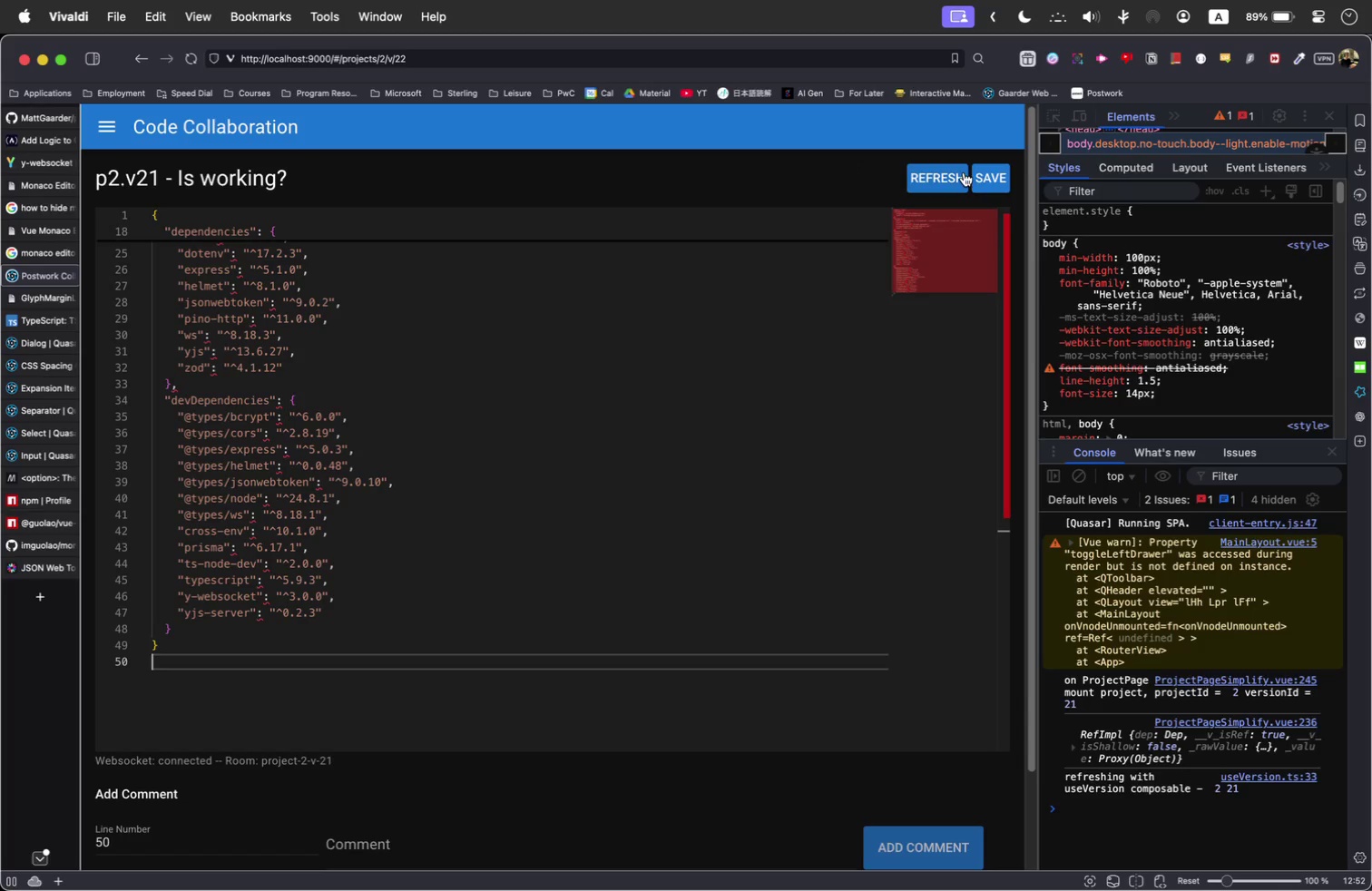 
left_click([986, 172])
 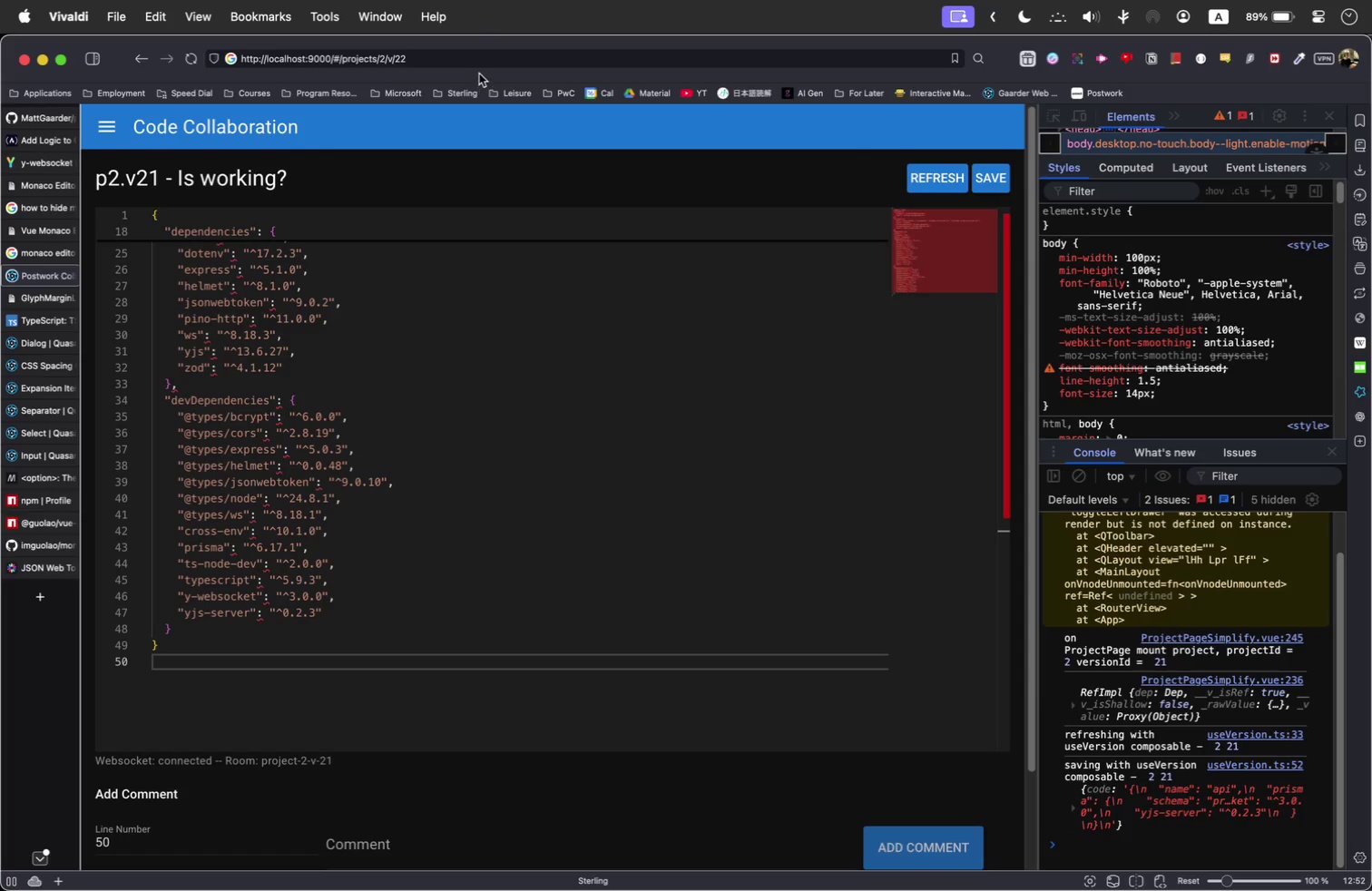 
wait(5.85)
 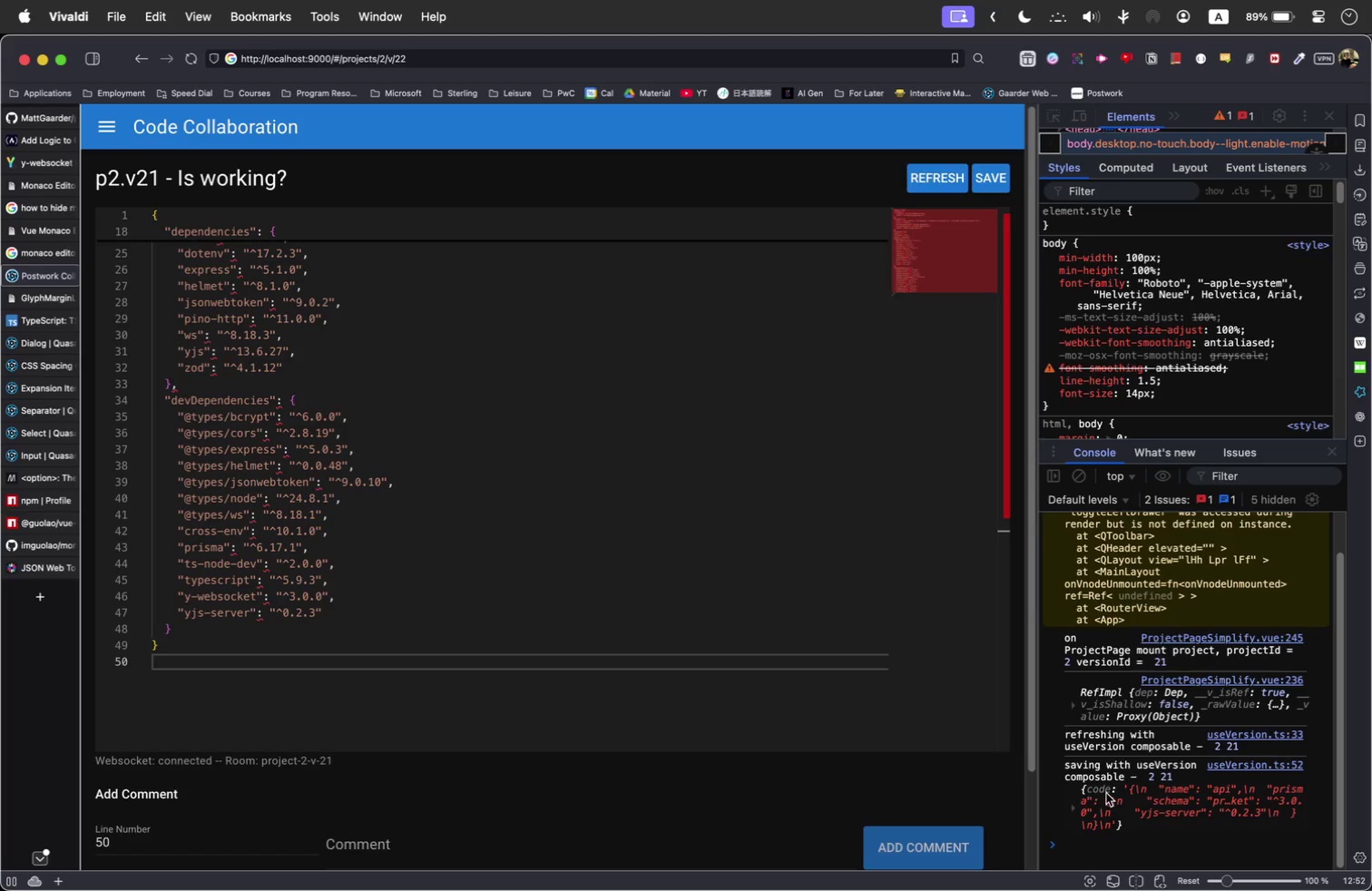 
scroll: coordinate [401, 475], scroll_direction: up, amount: 58.0
 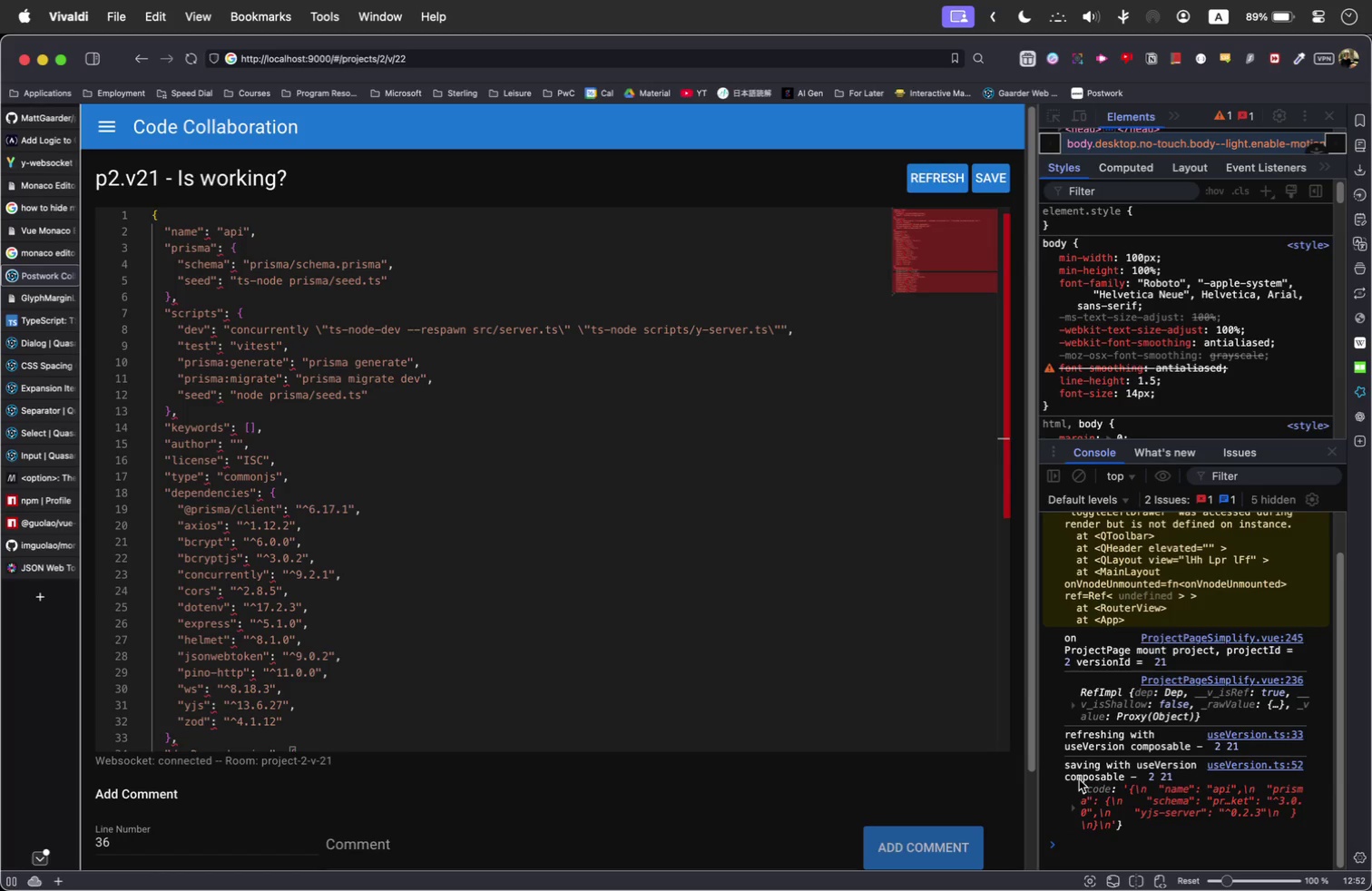 
wait(5.81)
 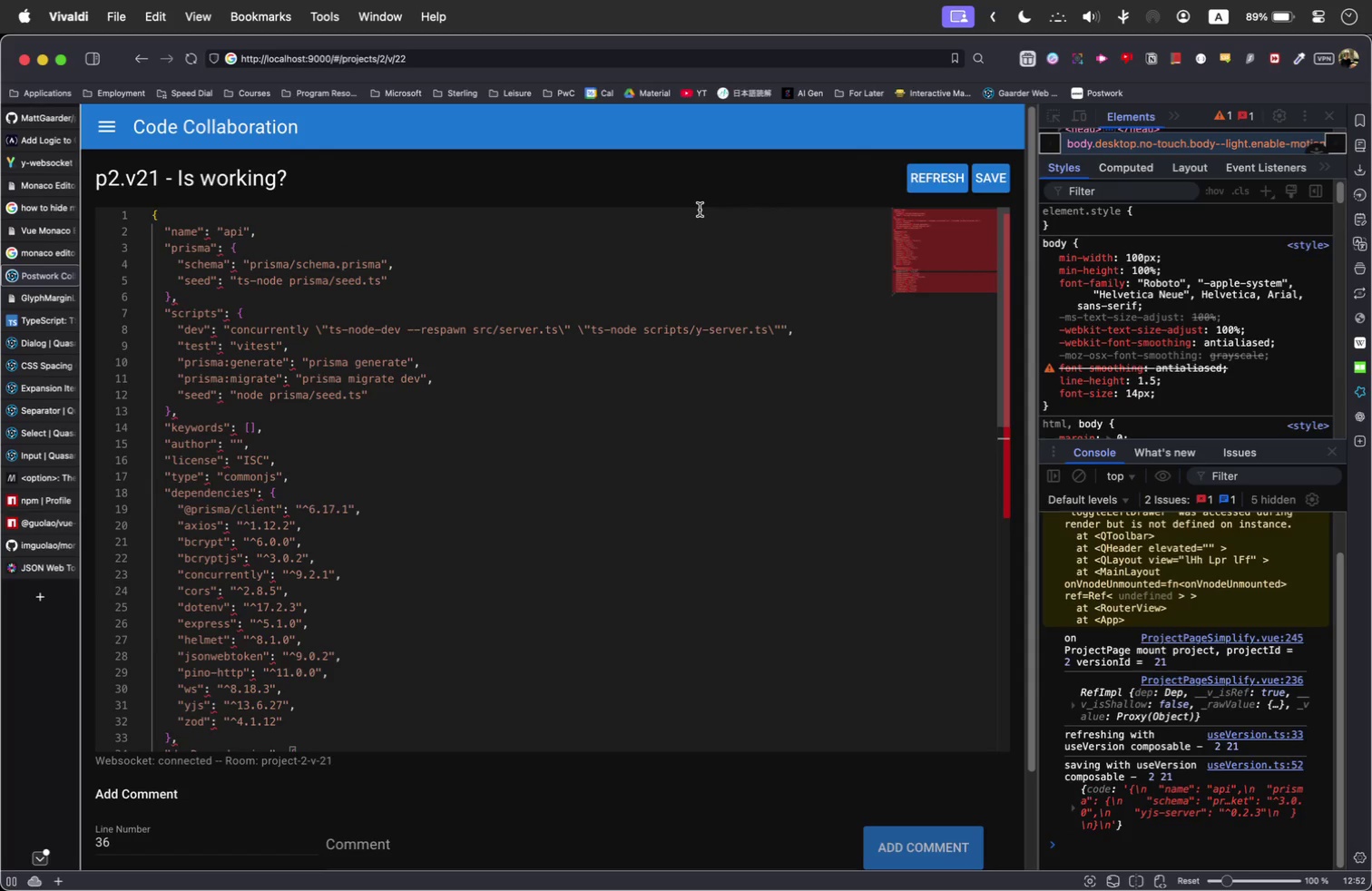 
left_click([311, 55])
 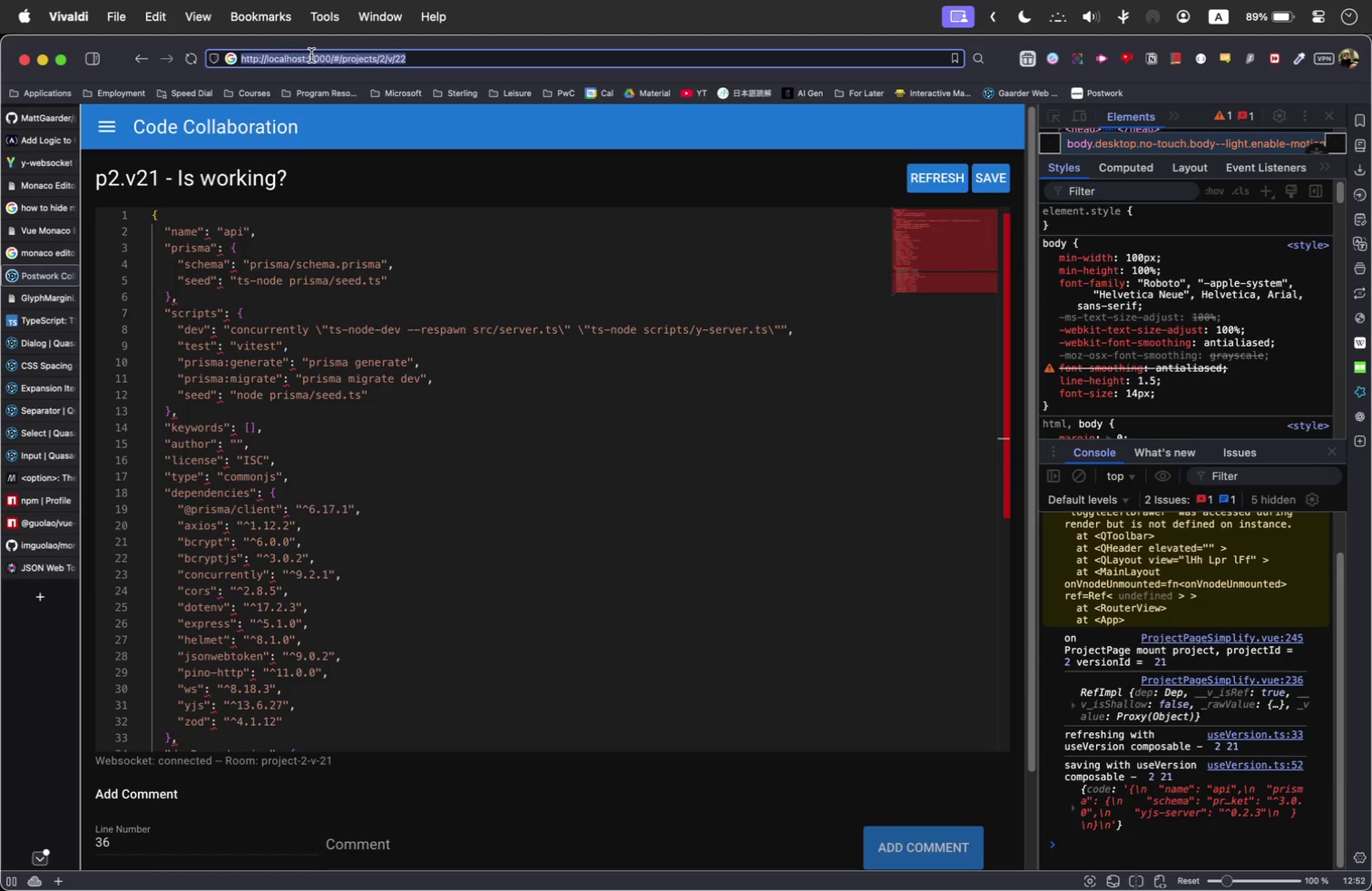 
key(Enter)
 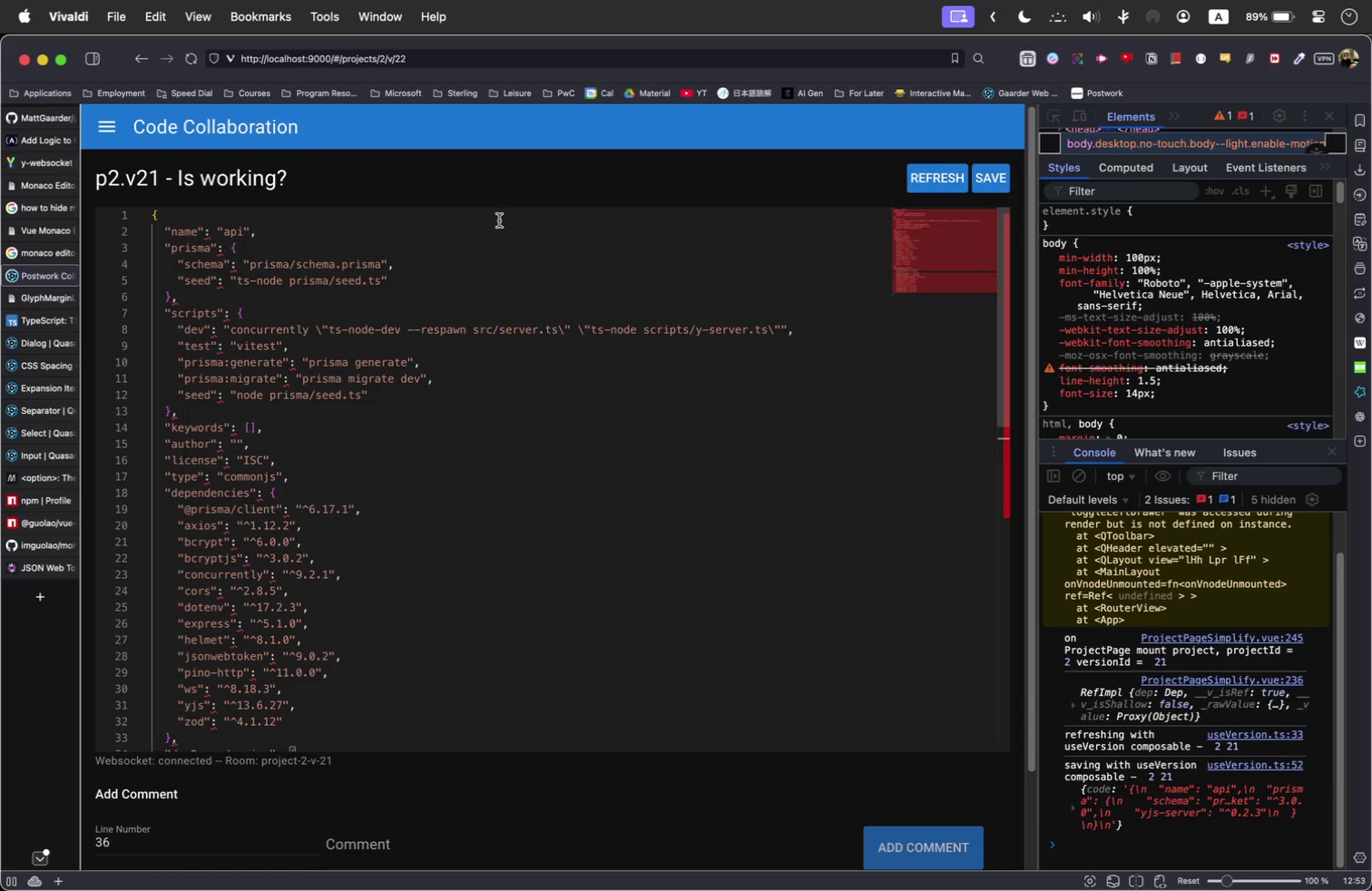 
left_click([502, 63])
 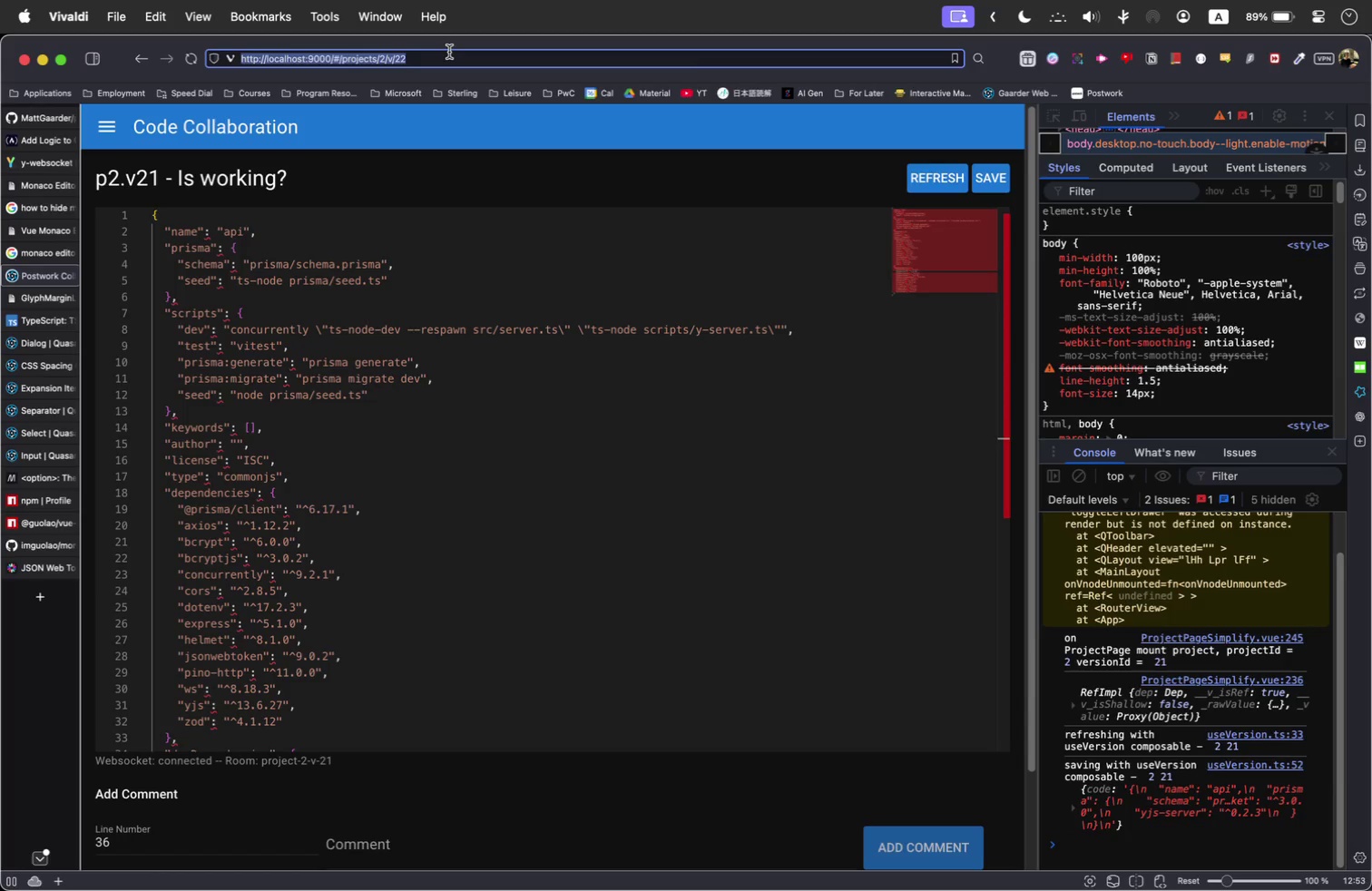 
left_click([449, 52])
 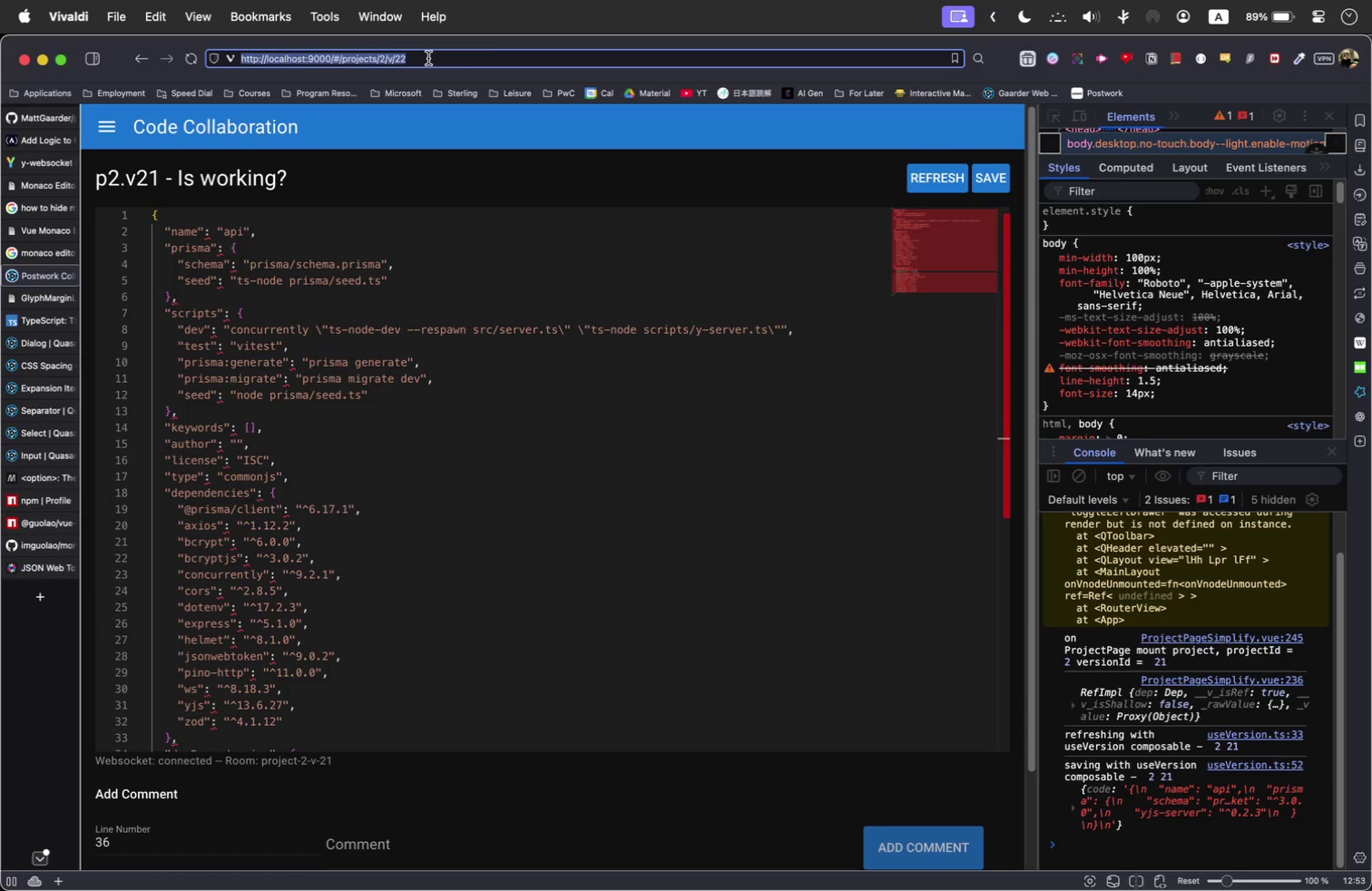 
double_click([428, 58])
 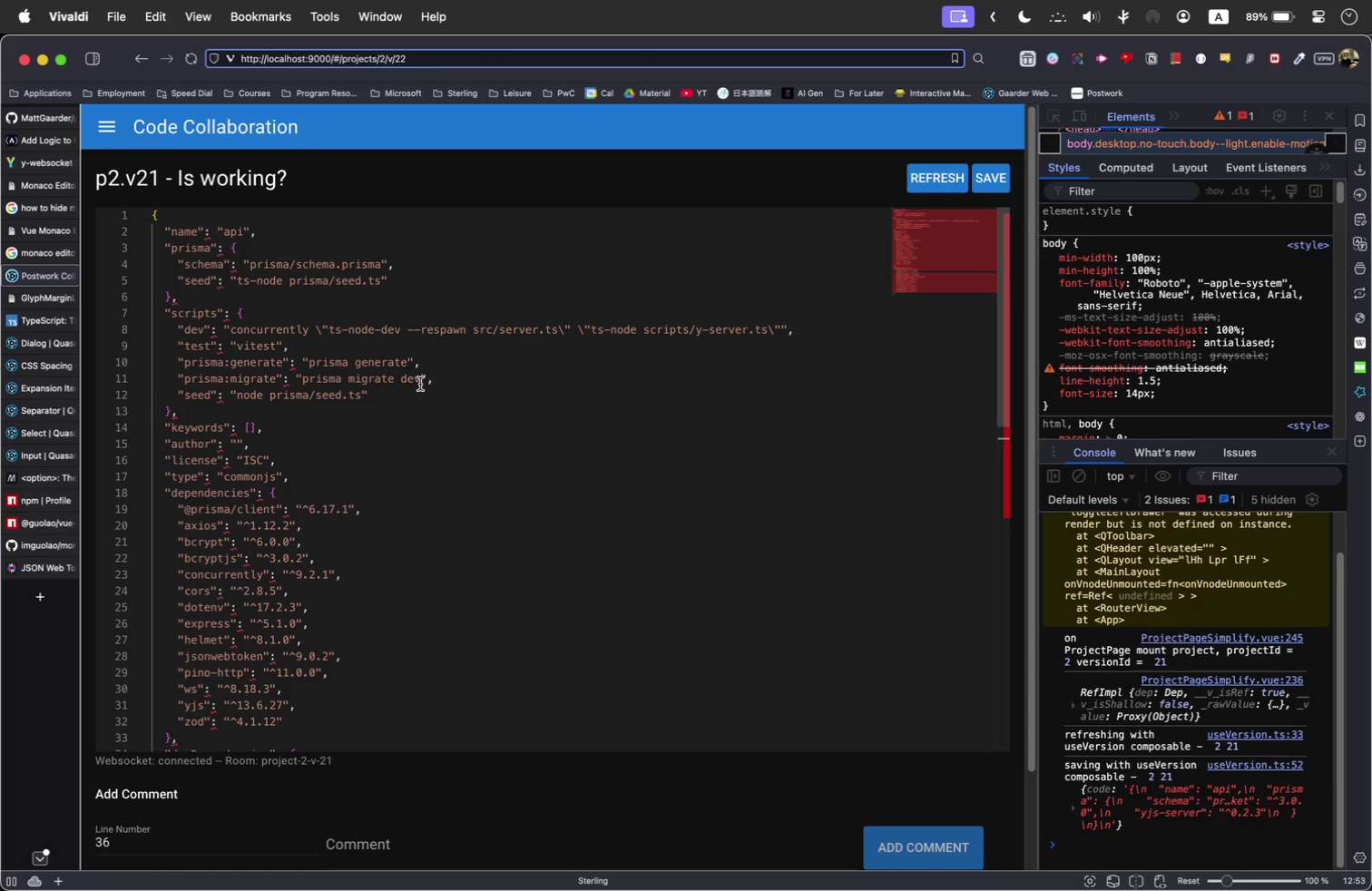 
triple_click([422, 384])
 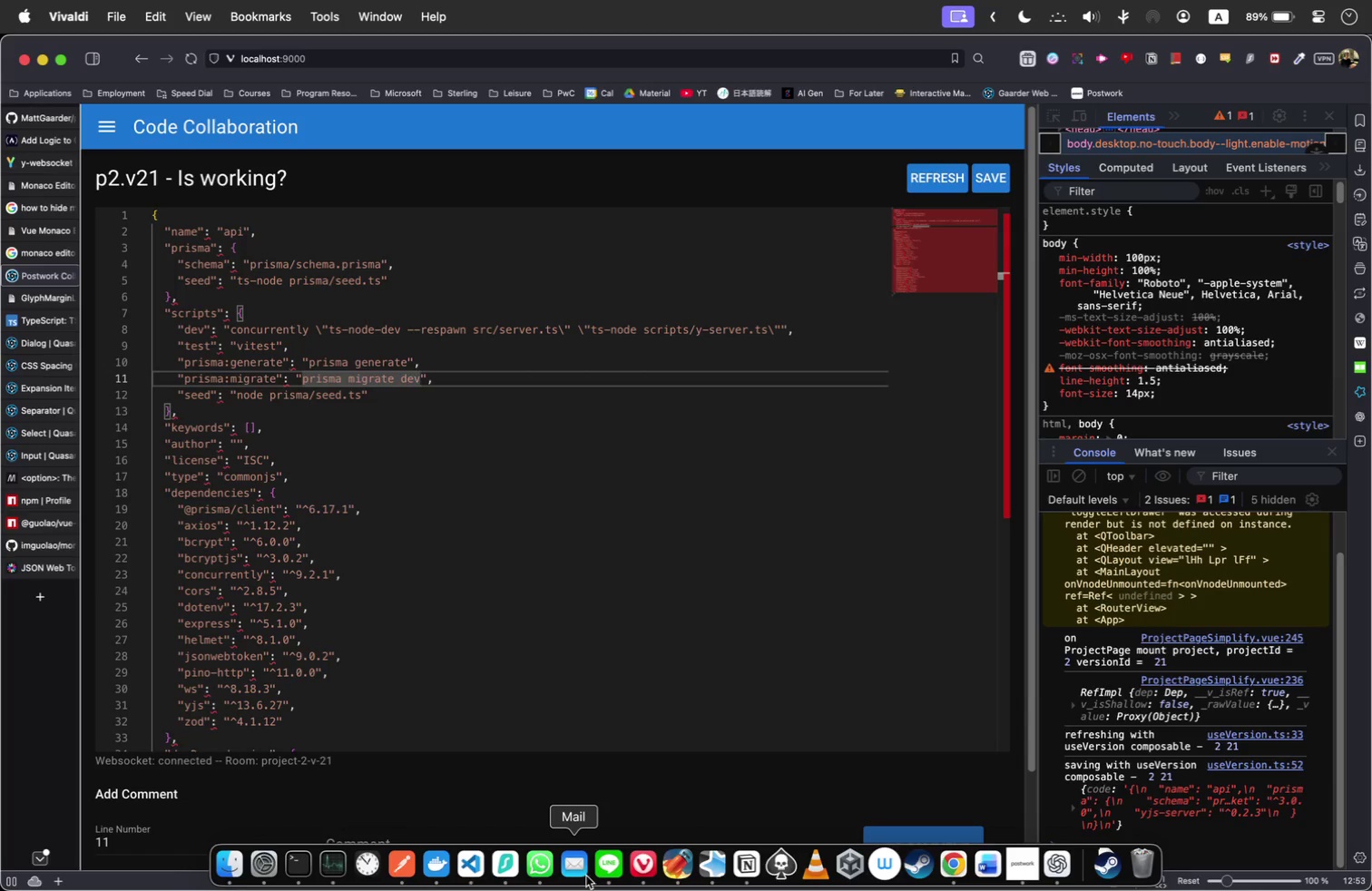 
key(Fn)
 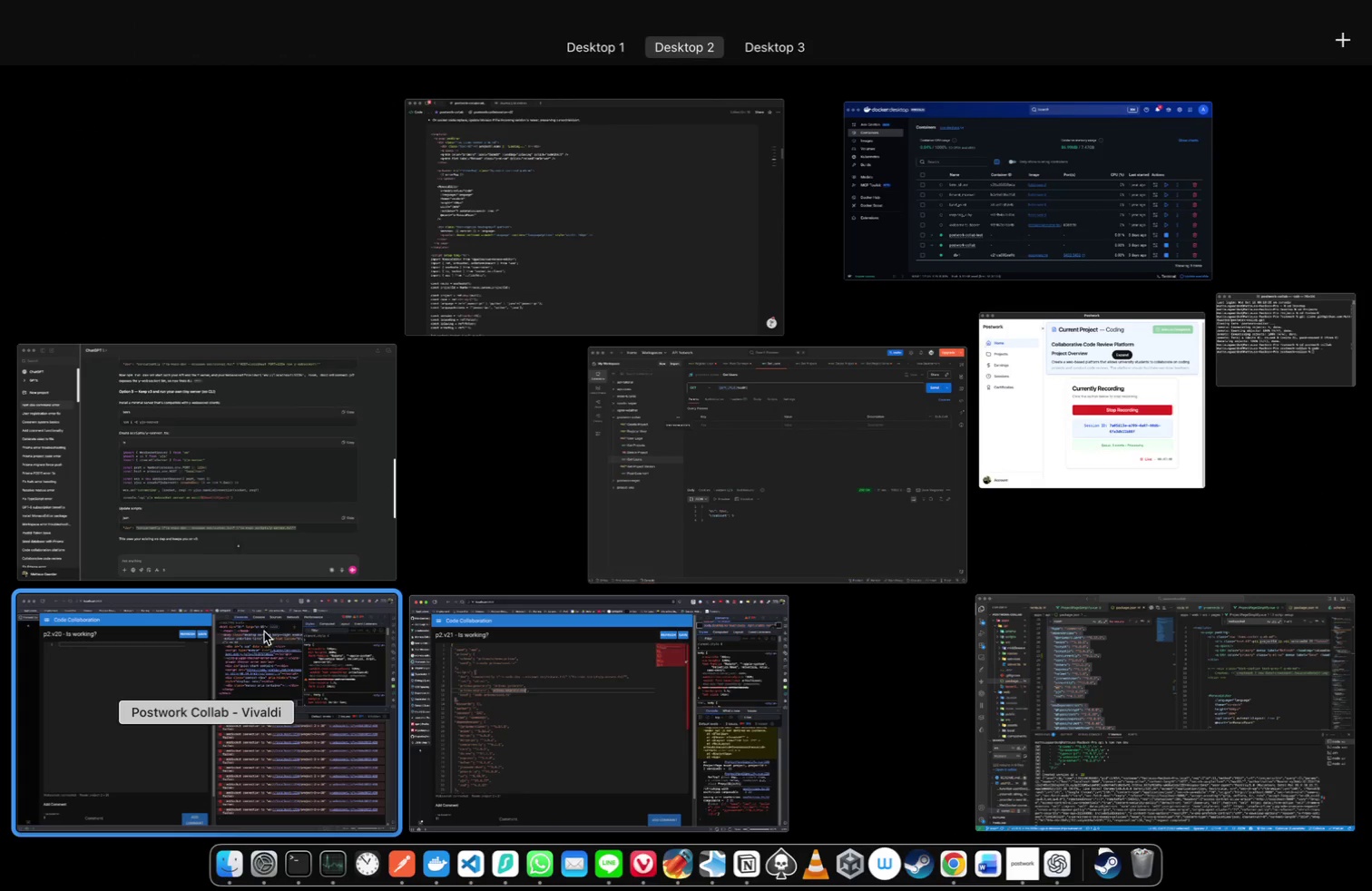 
left_click([188, 658])
 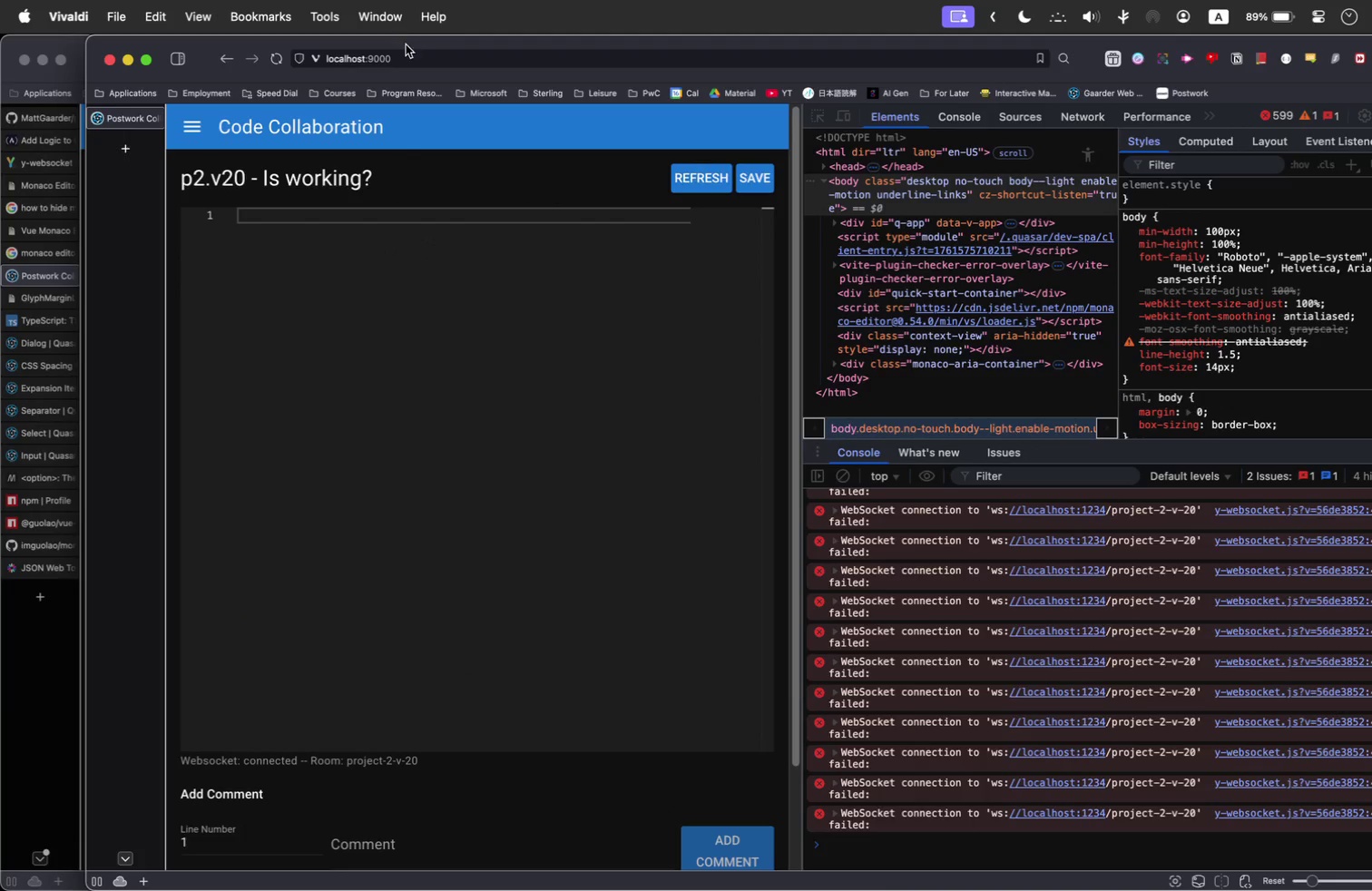 
left_click_drag(start_coordinate=[406, 47], to_coordinate=[570, 204])
 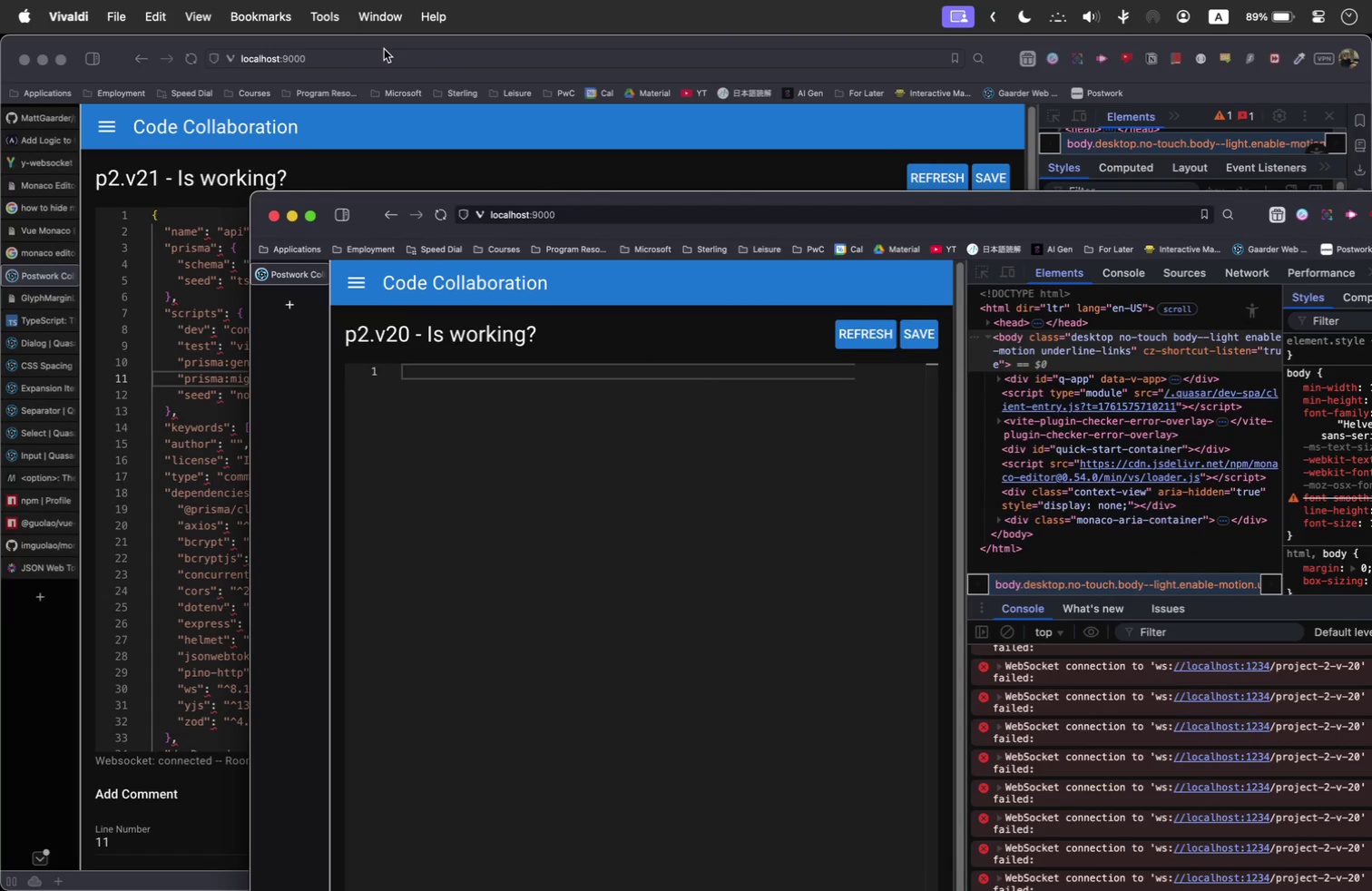 
left_click([384, 49])
 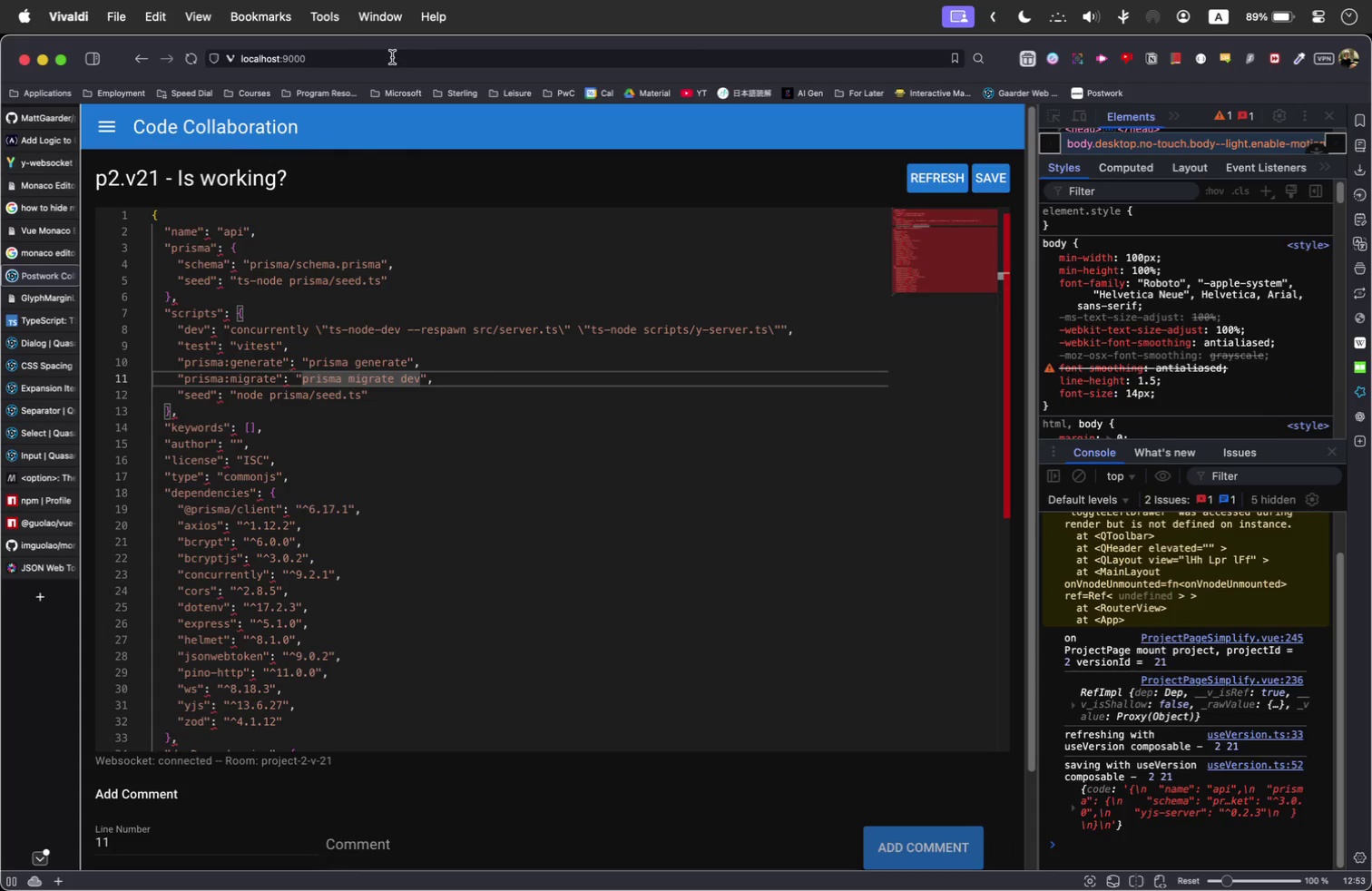 
double_click([392, 57])
 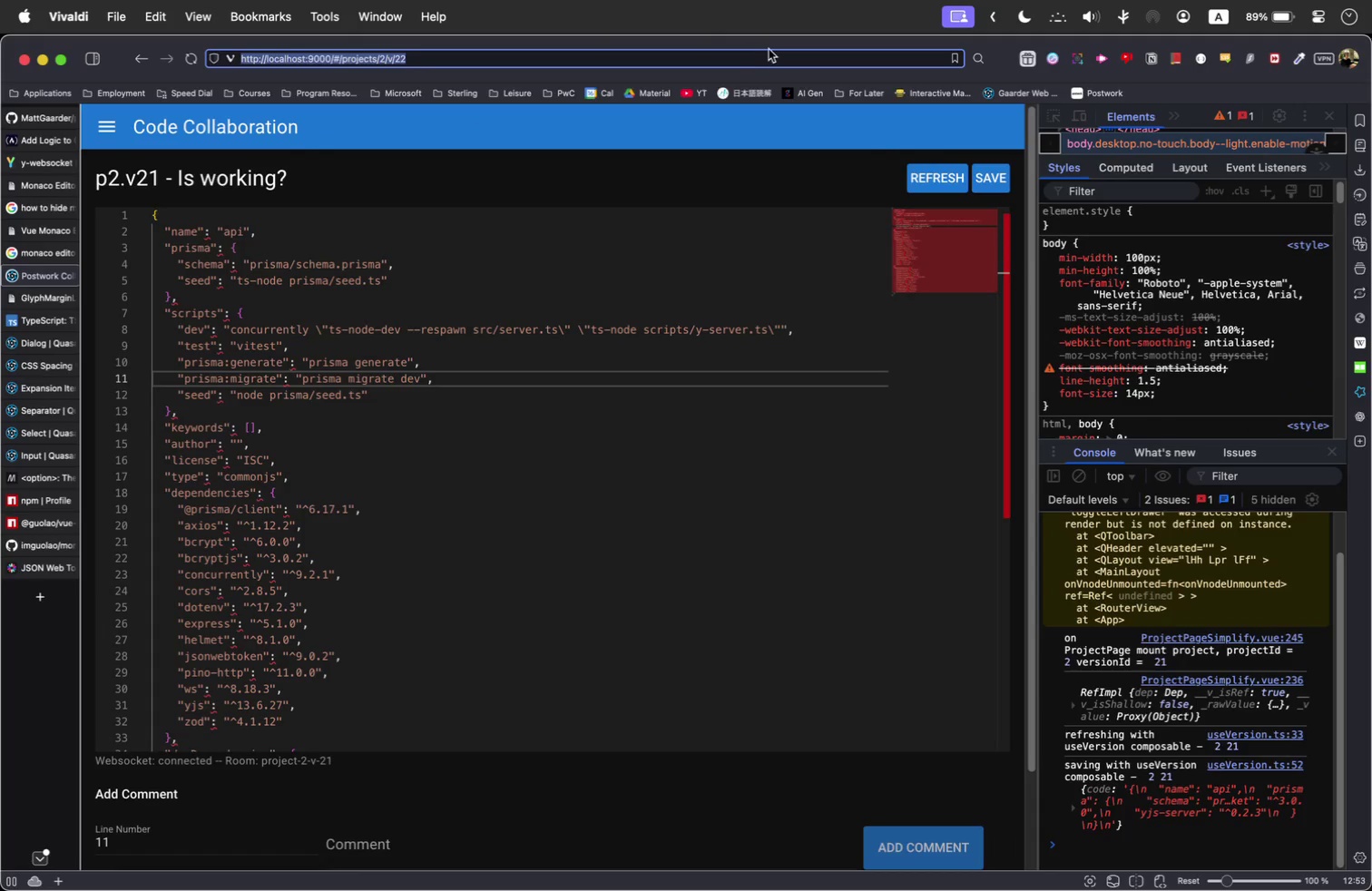 
key(Meta+C)
 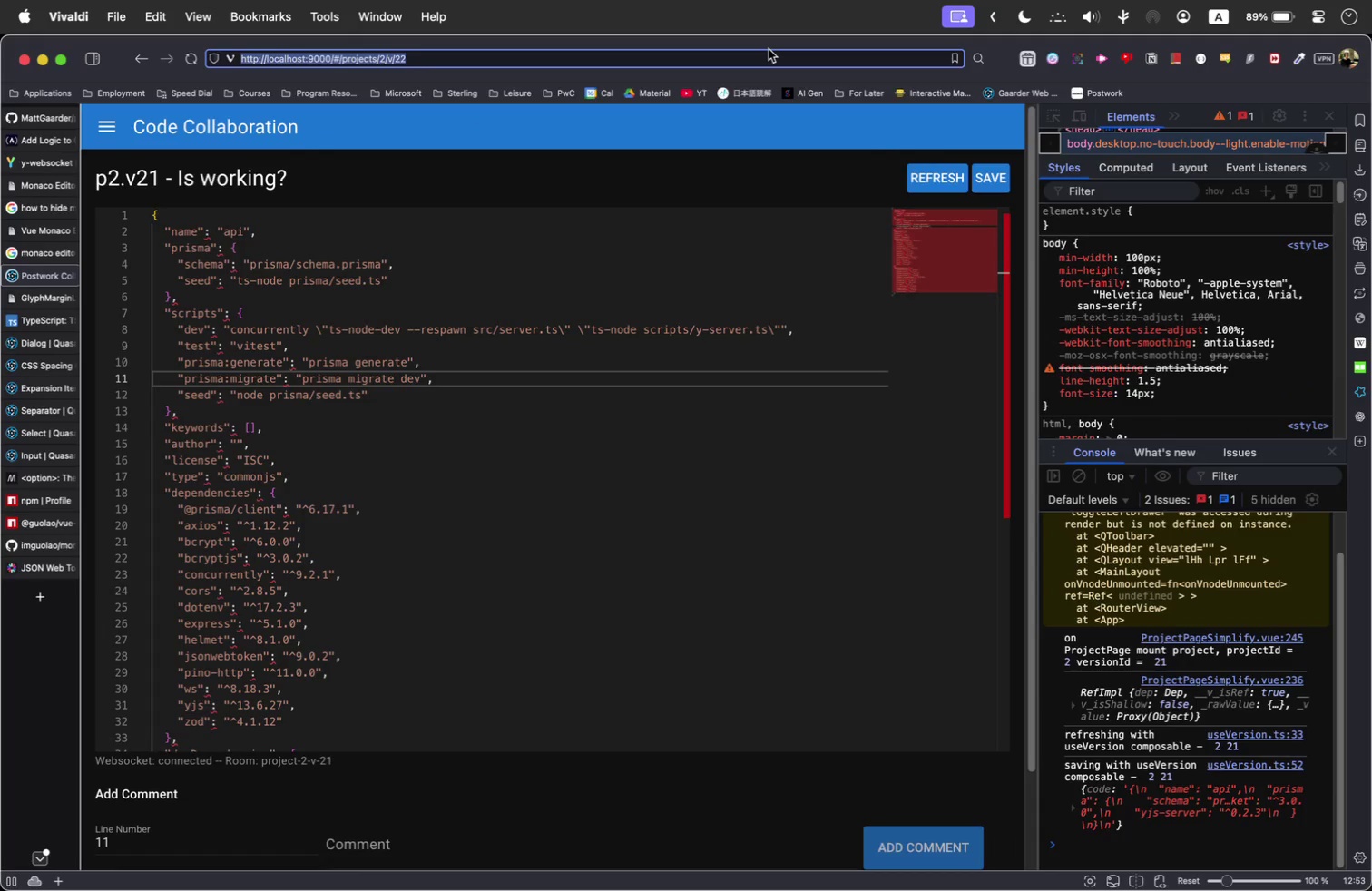 
key(Meta+Tab)
 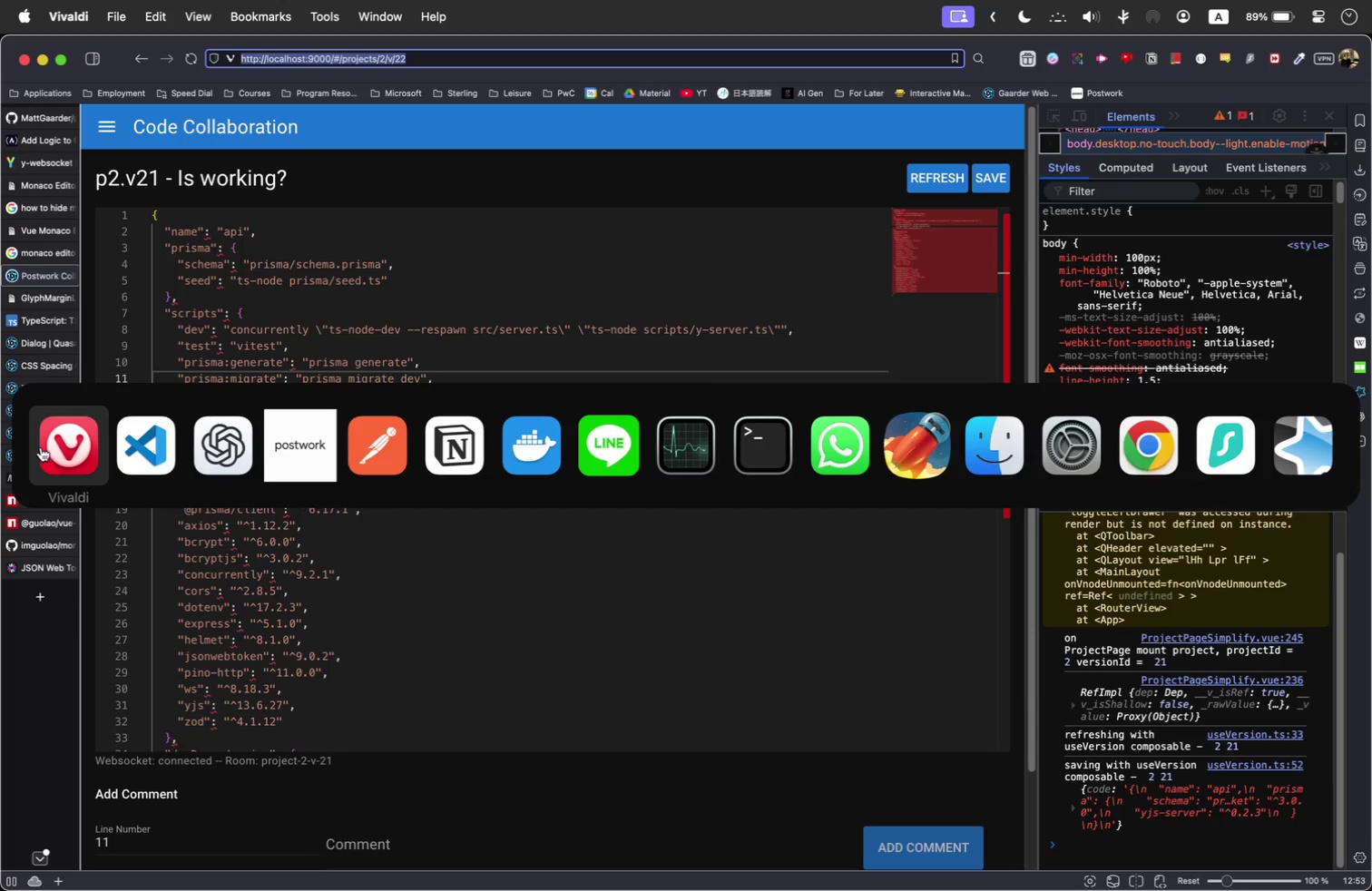 
key(Meta+Backquote)
 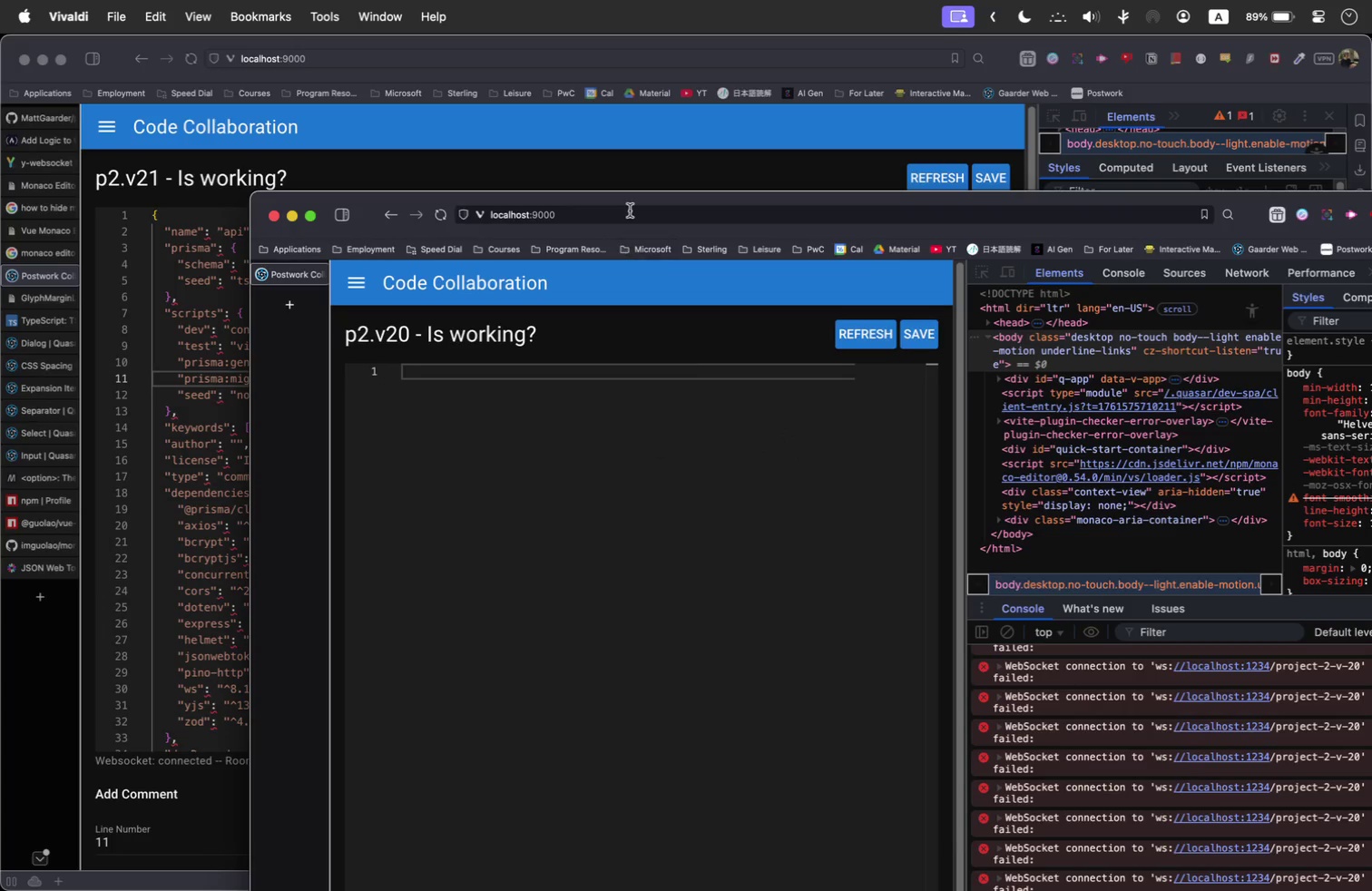 
left_click([630, 211])
 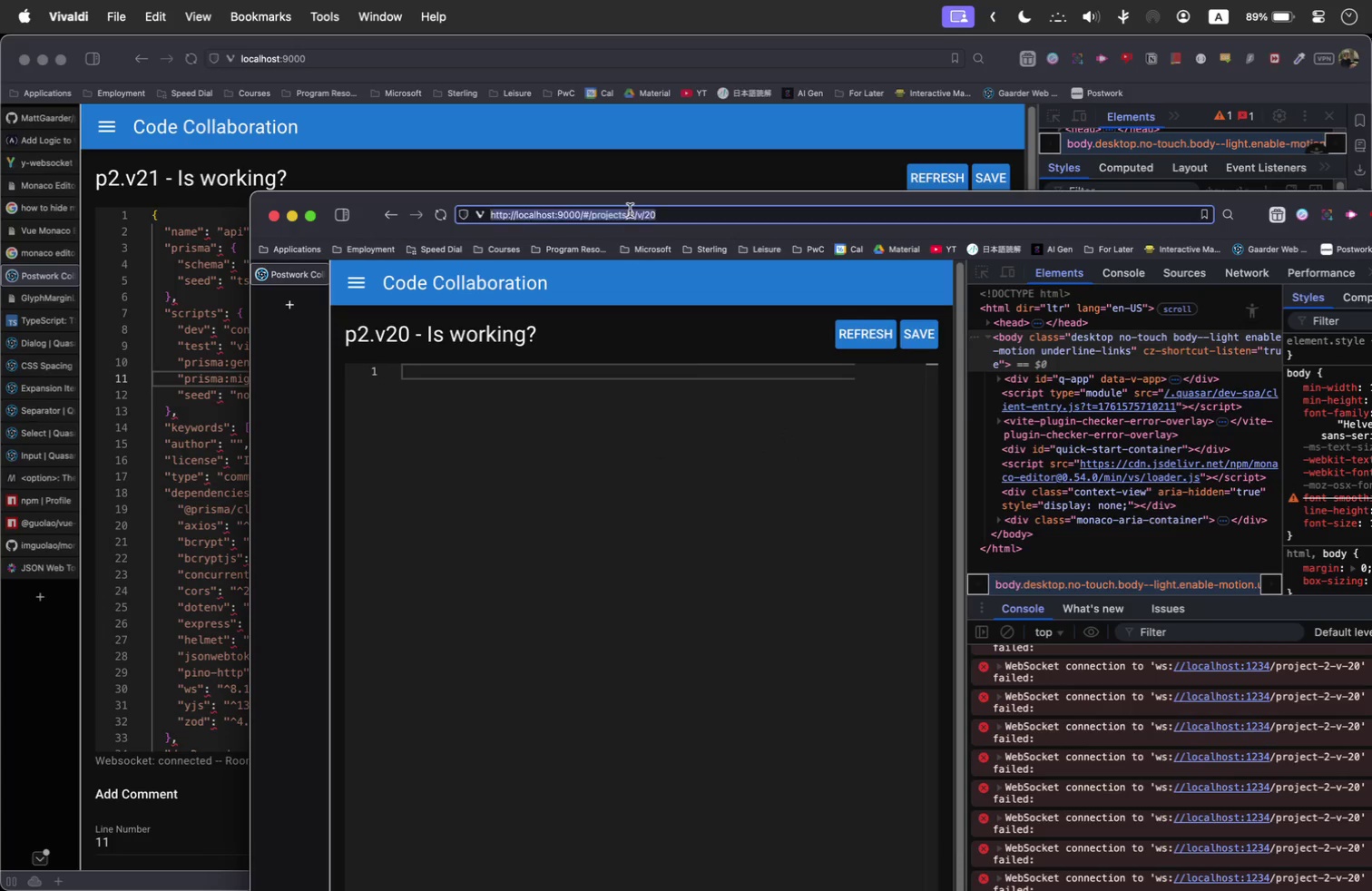 
key(Meta+V)
 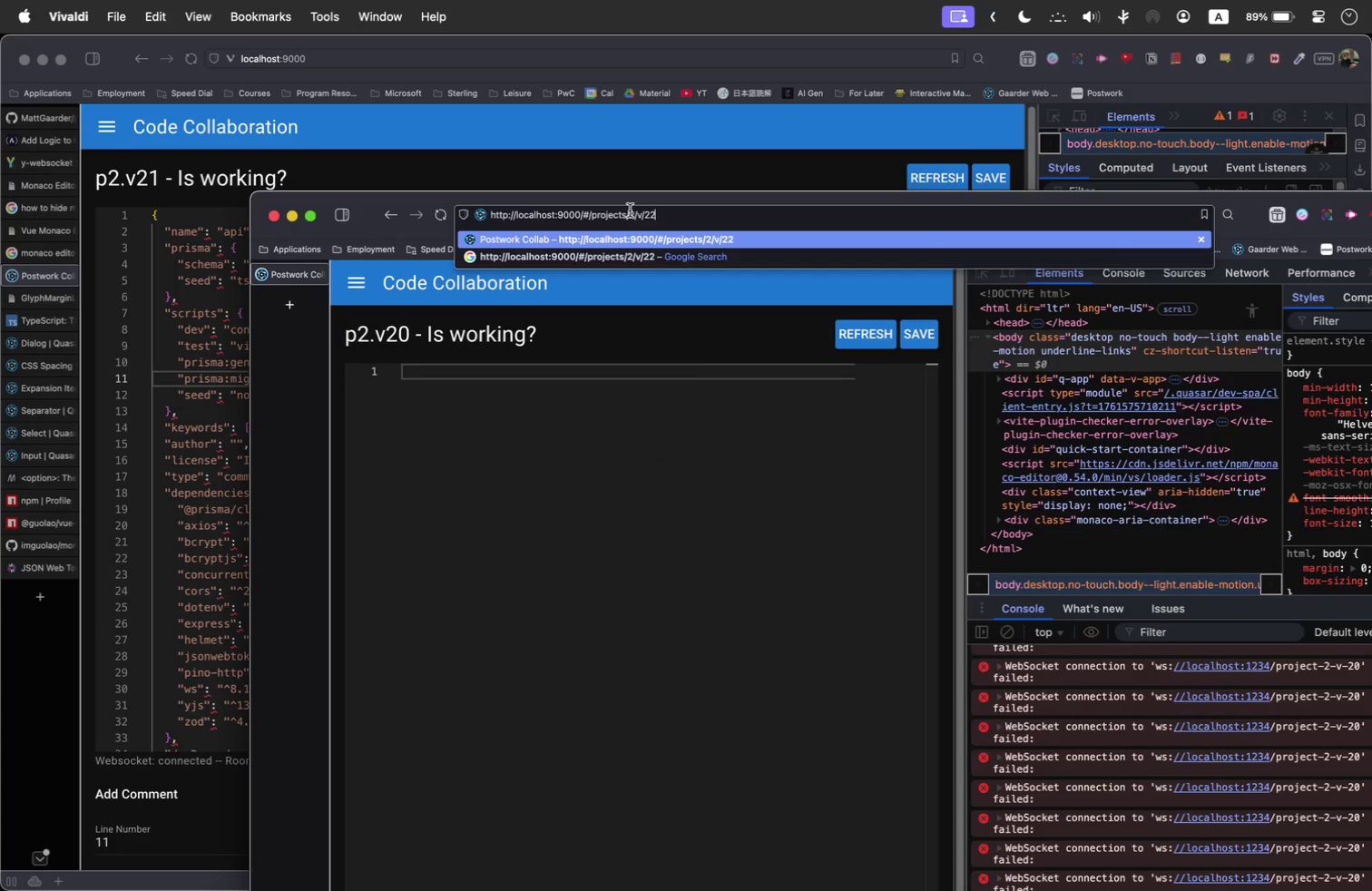 
key(Enter)
 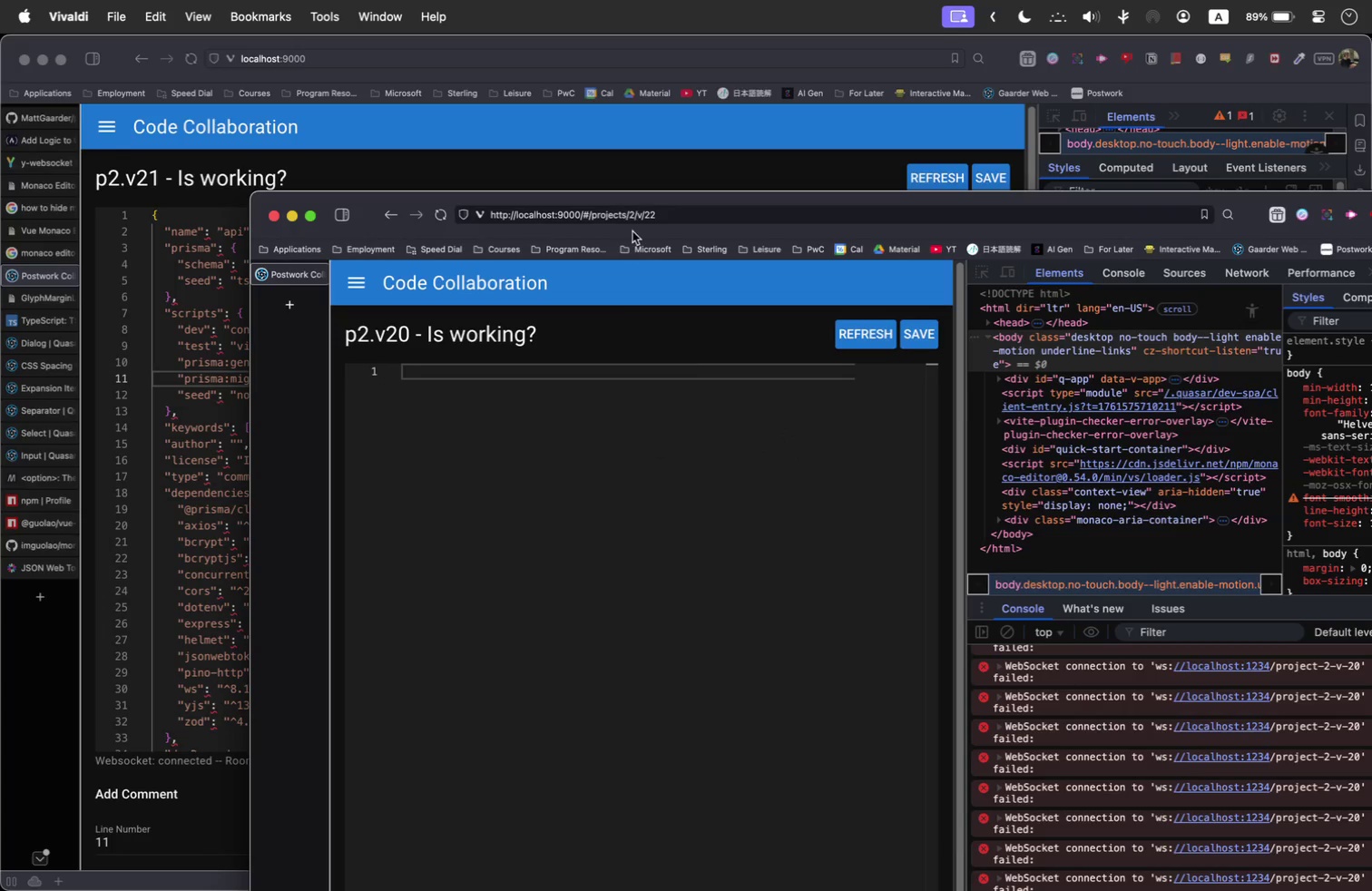 
key(Meta+R)
 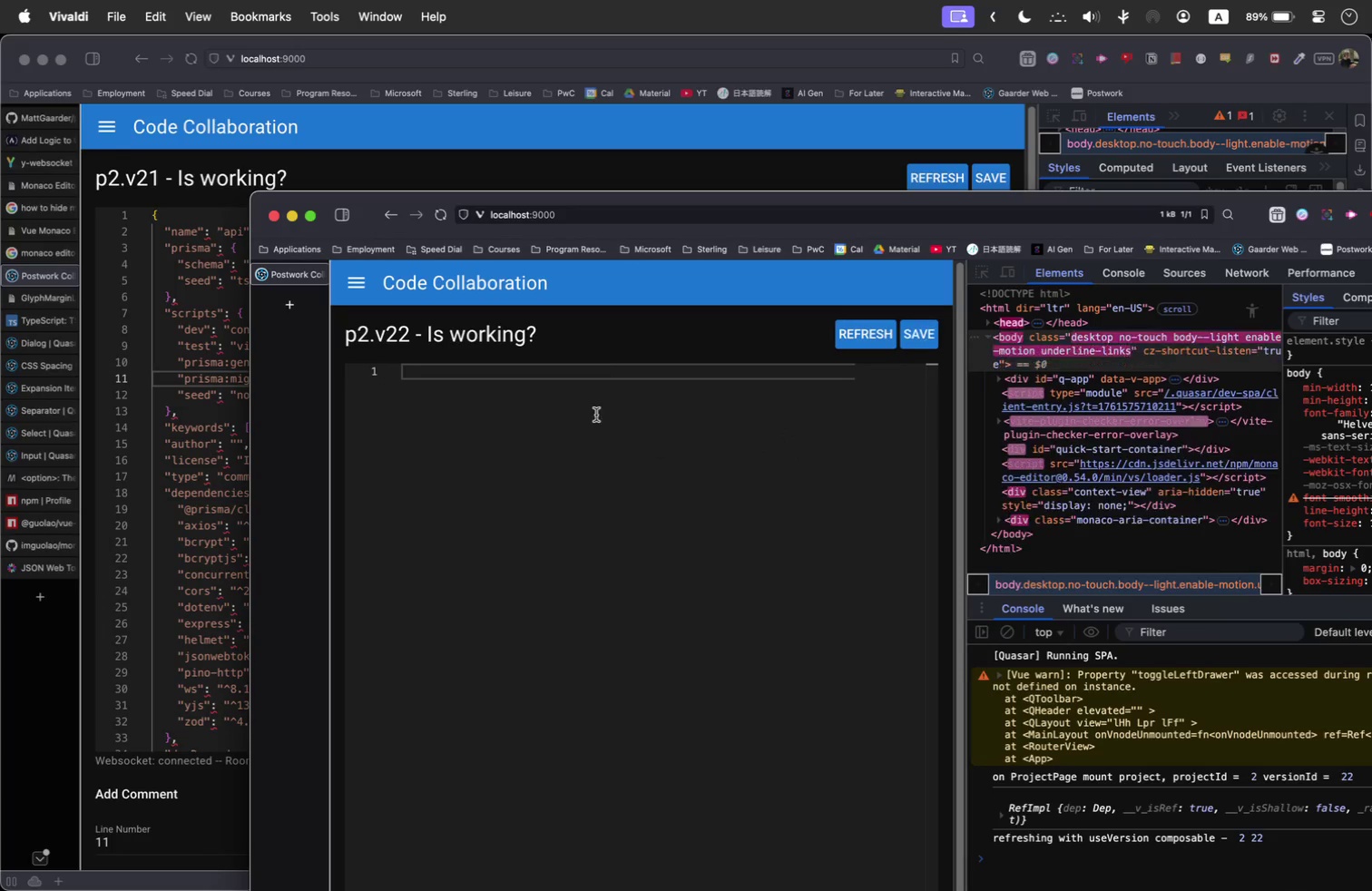 
scroll: coordinate [596, 452], scroll_direction: down, amount: 15.0
 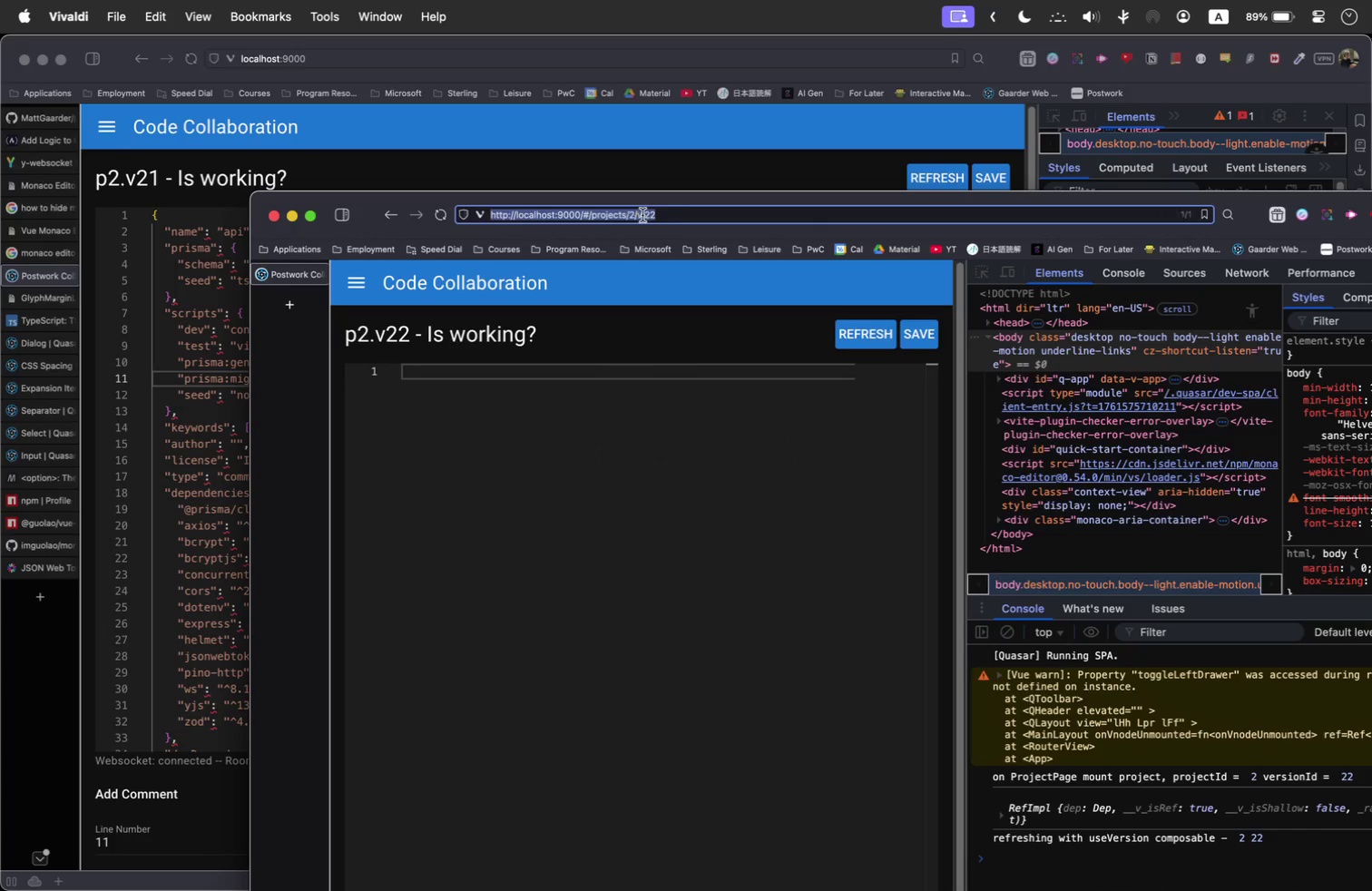 
double_click([678, 216])
 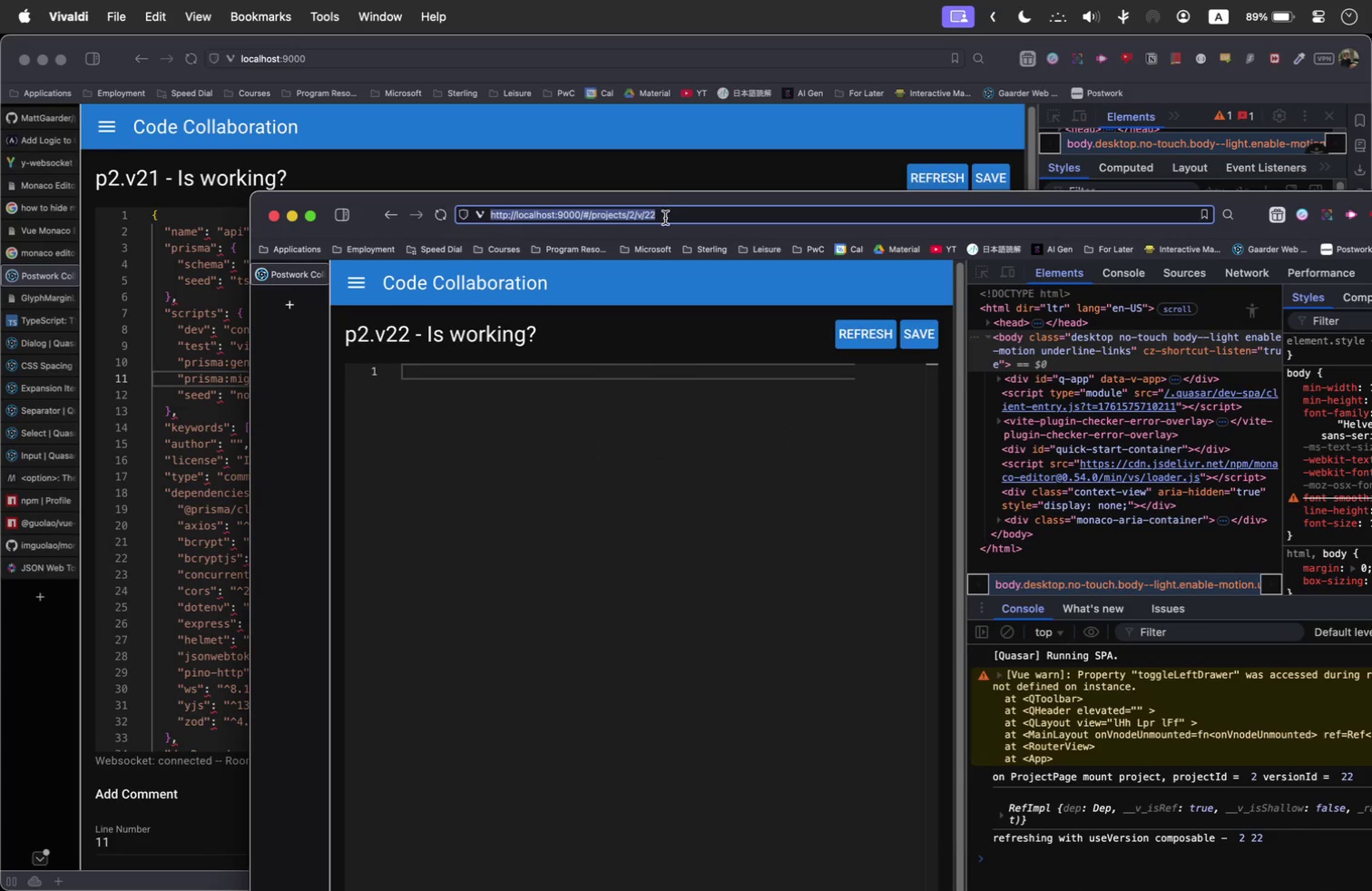 
triple_click([665, 218])
 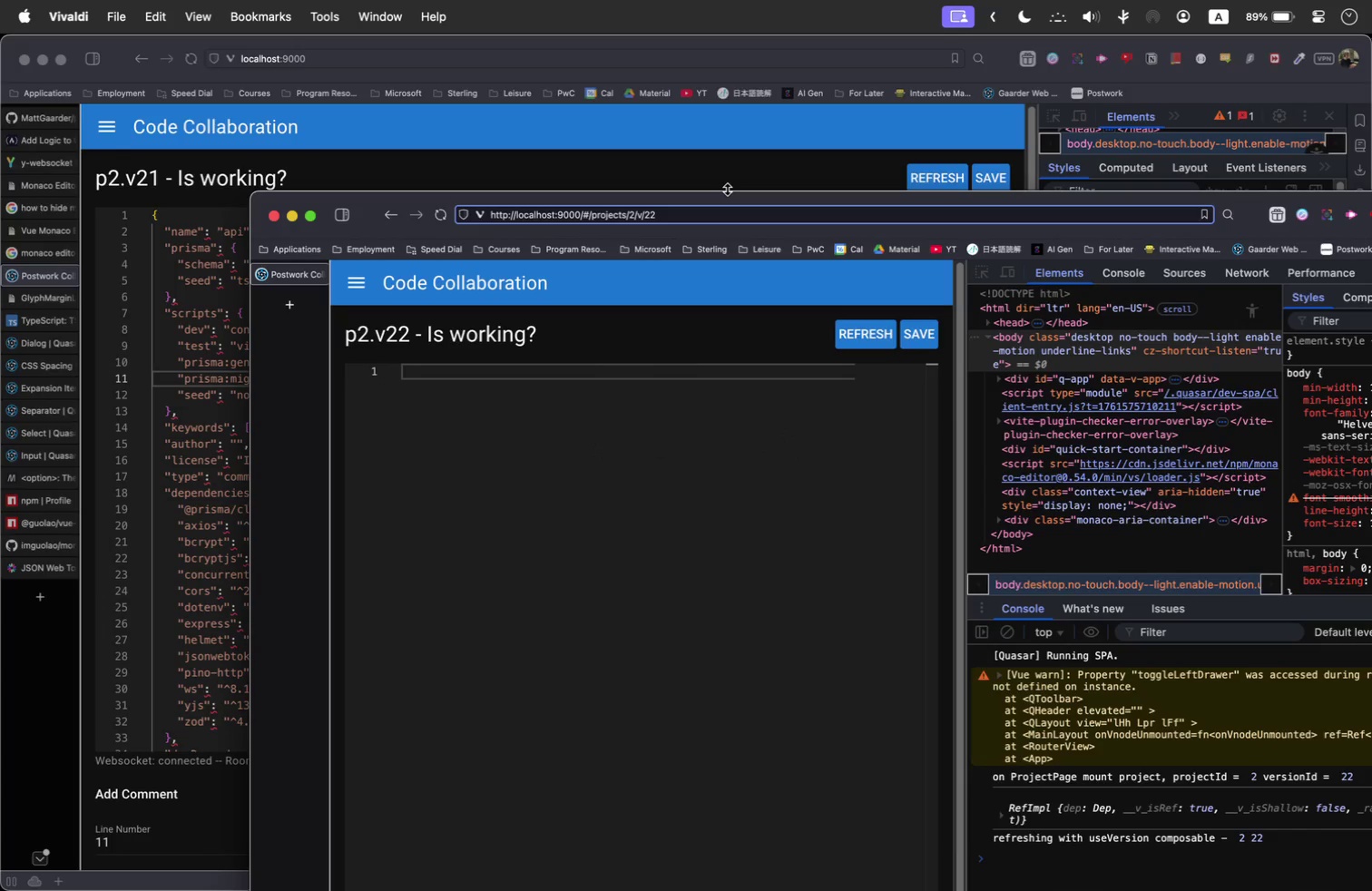 
key(Backspace)
 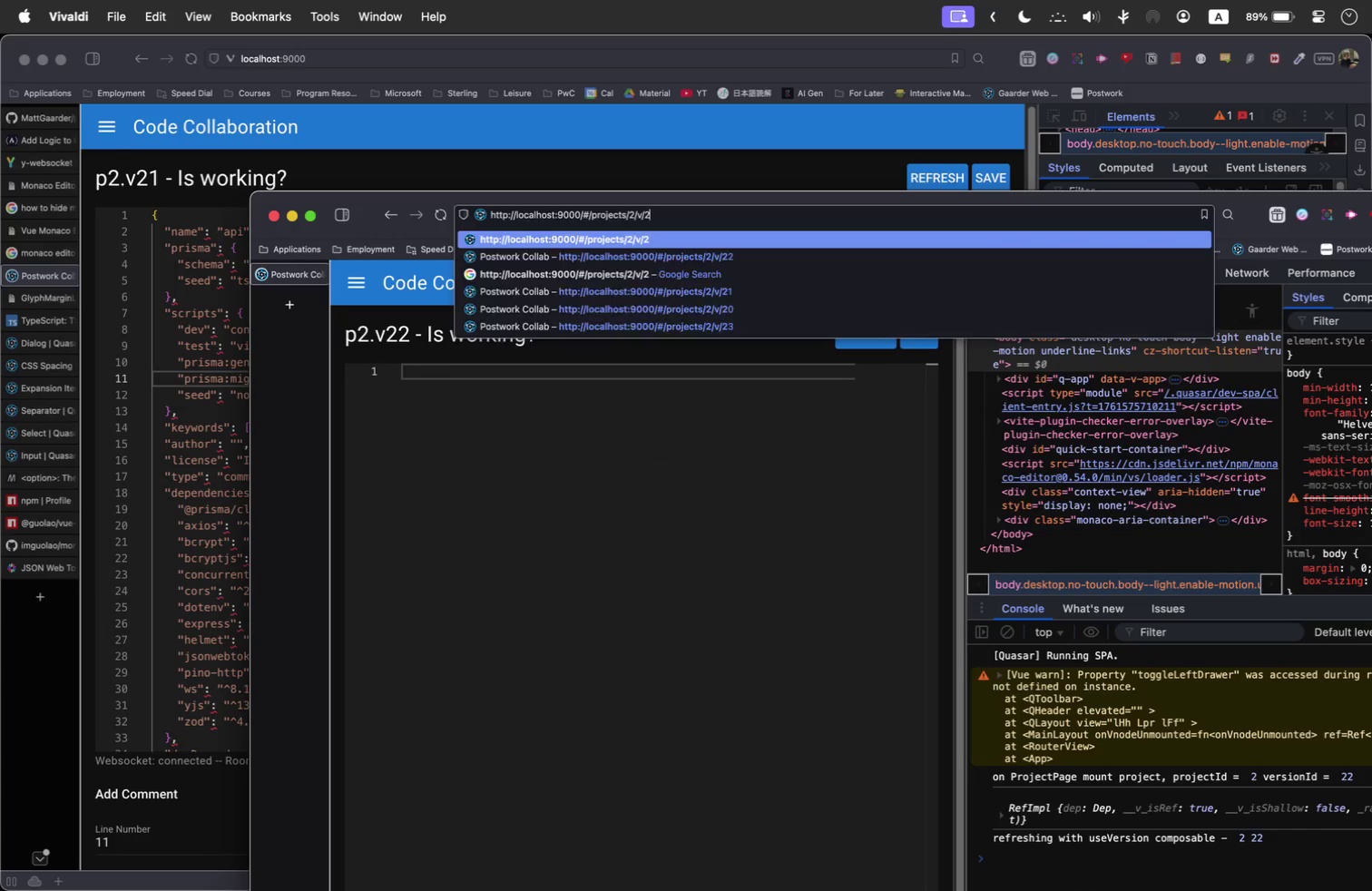 
key(2)
 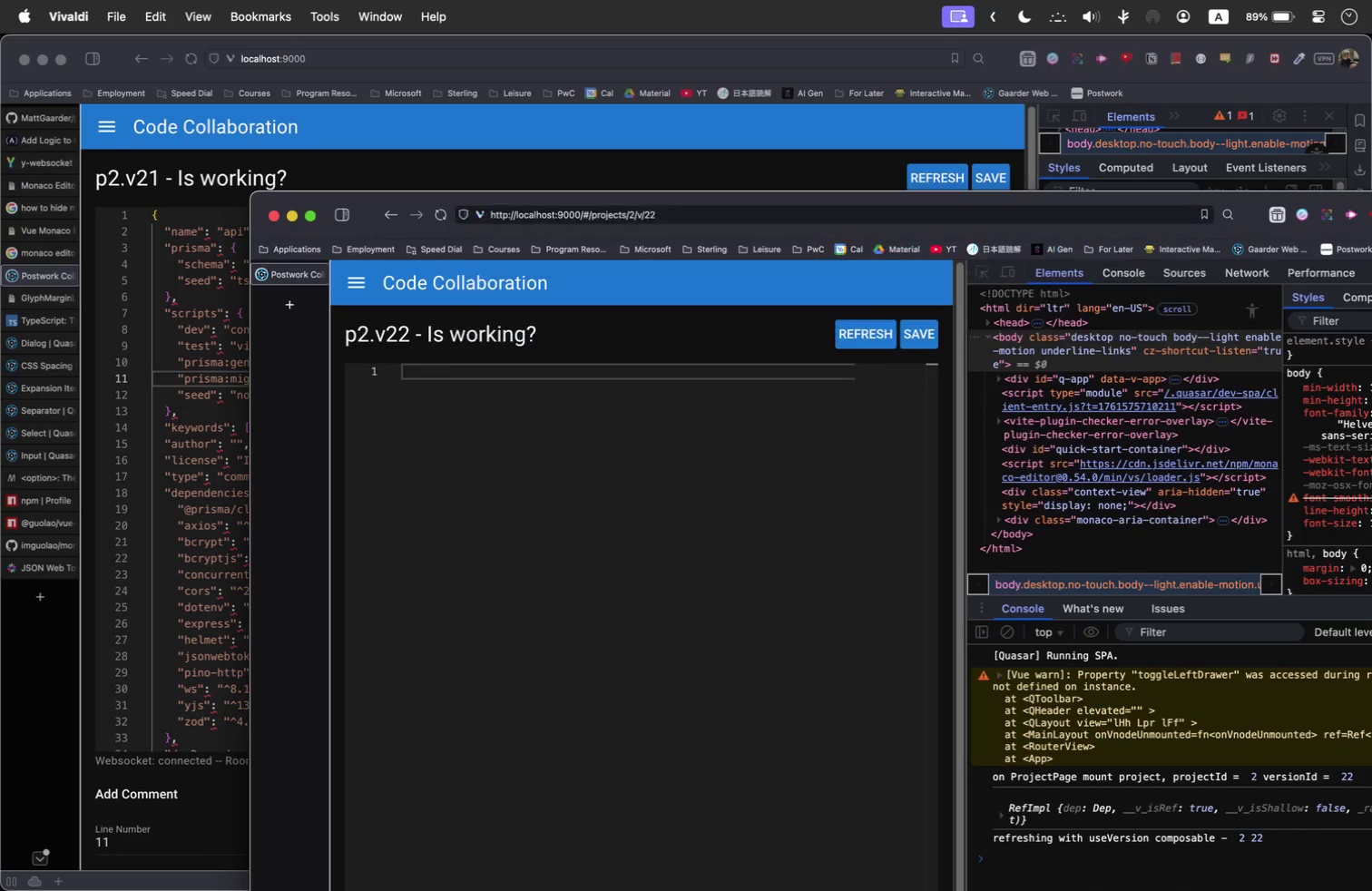 
key(Enter)
 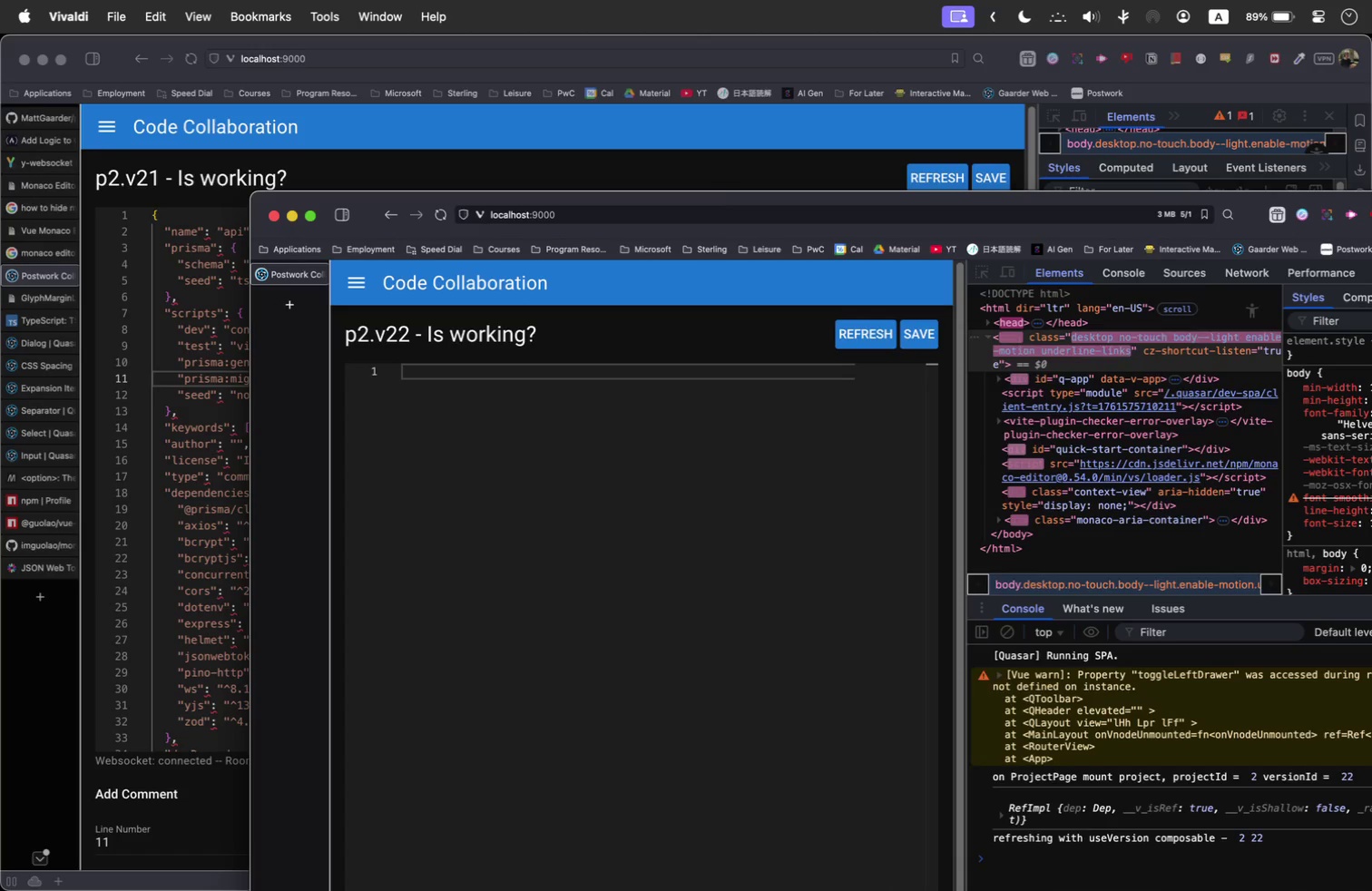 
left_click([727, 193])
 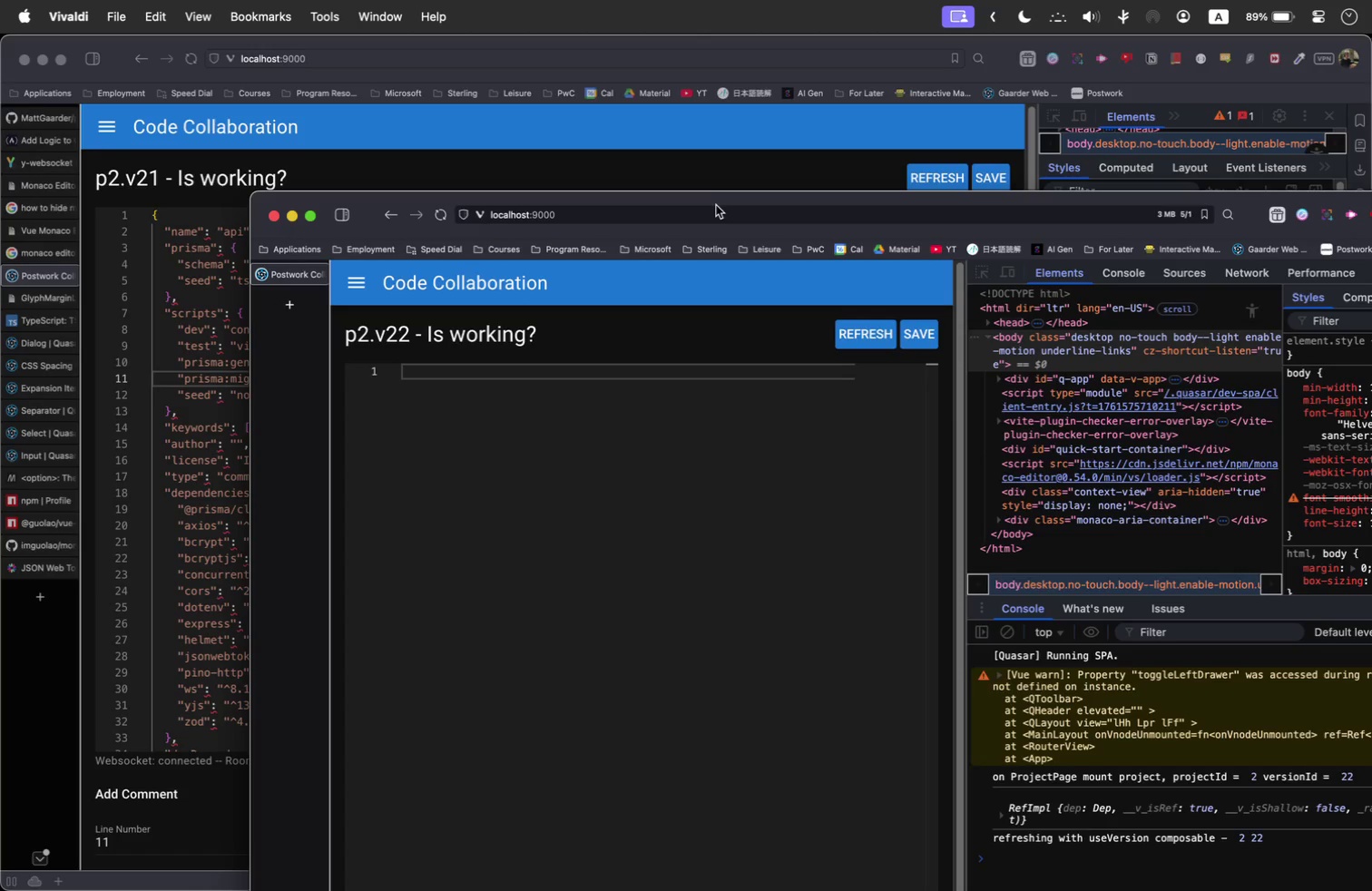 
double_click([701, 215])
 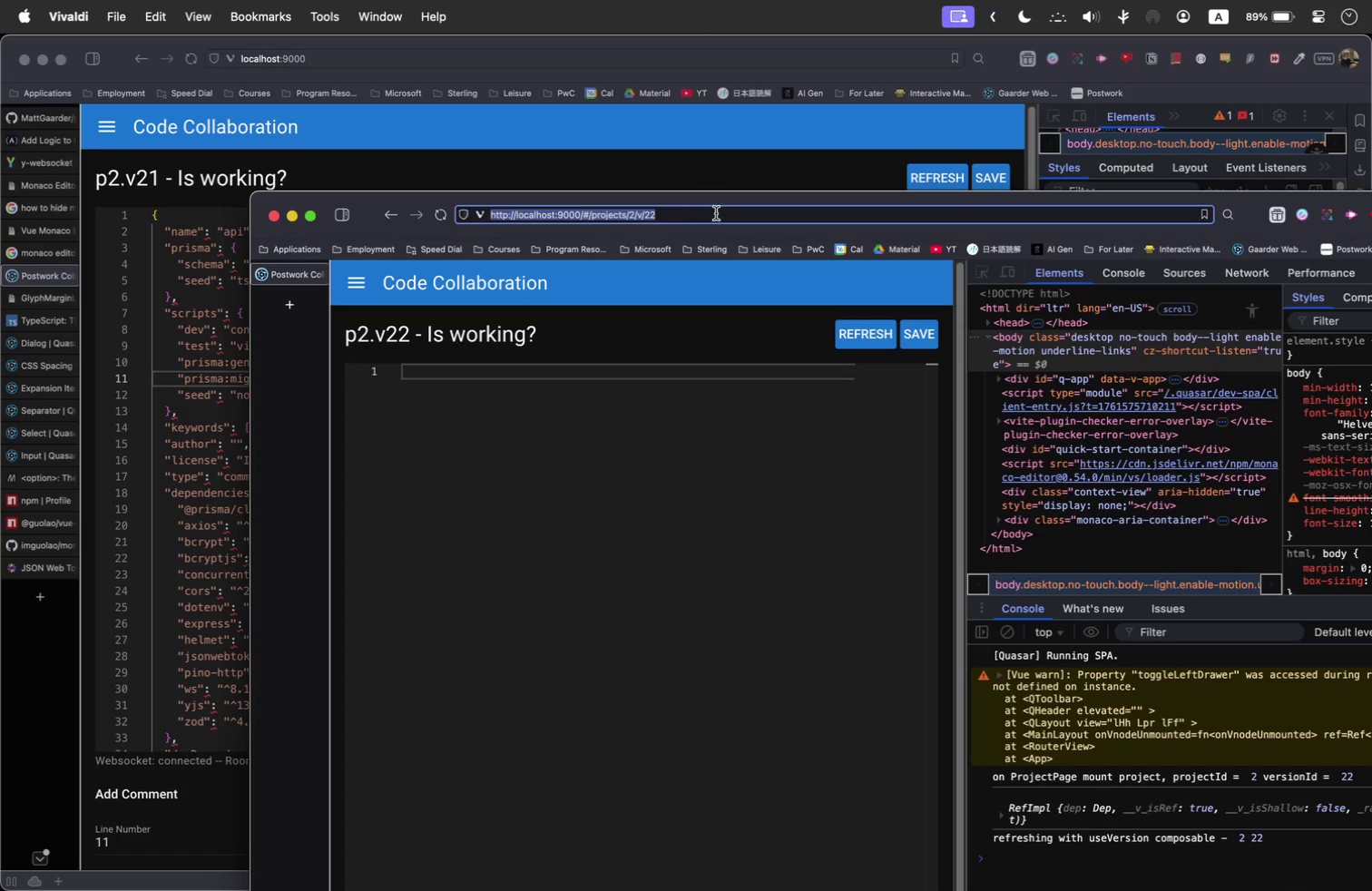 
triple_click([716, 213])
 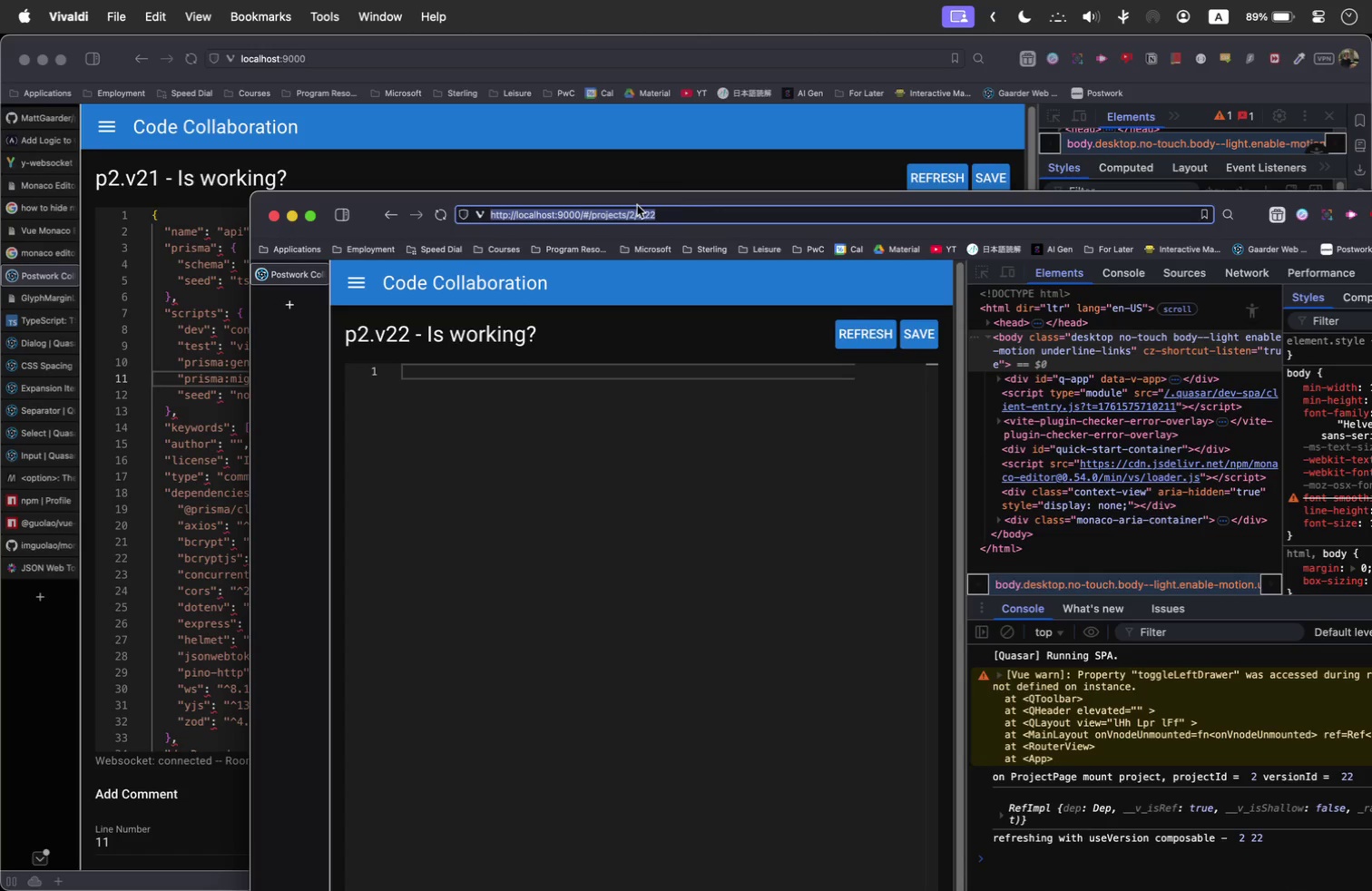 
triple_click([637, 205])
 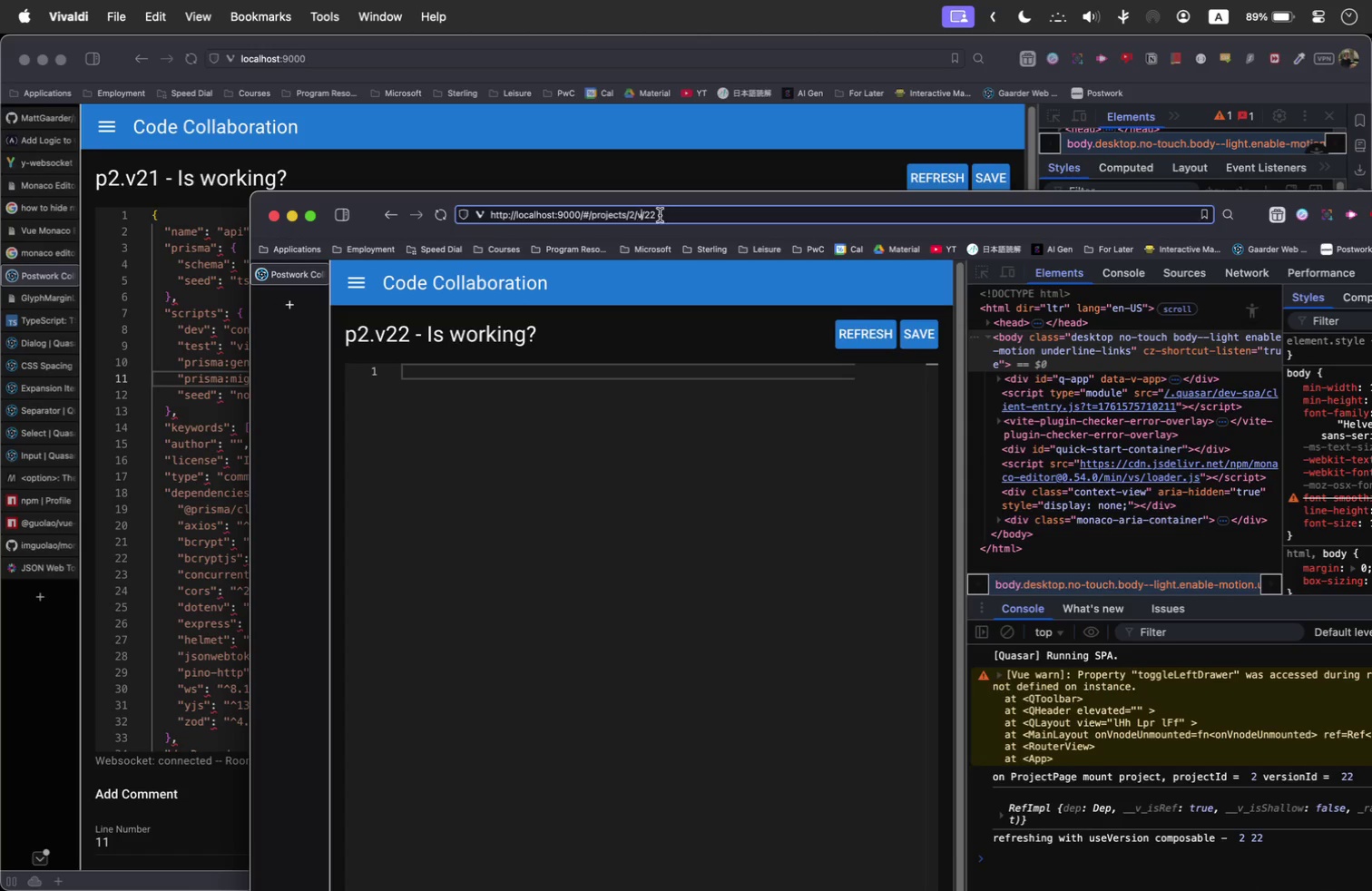 
triple_click([662, 215])
 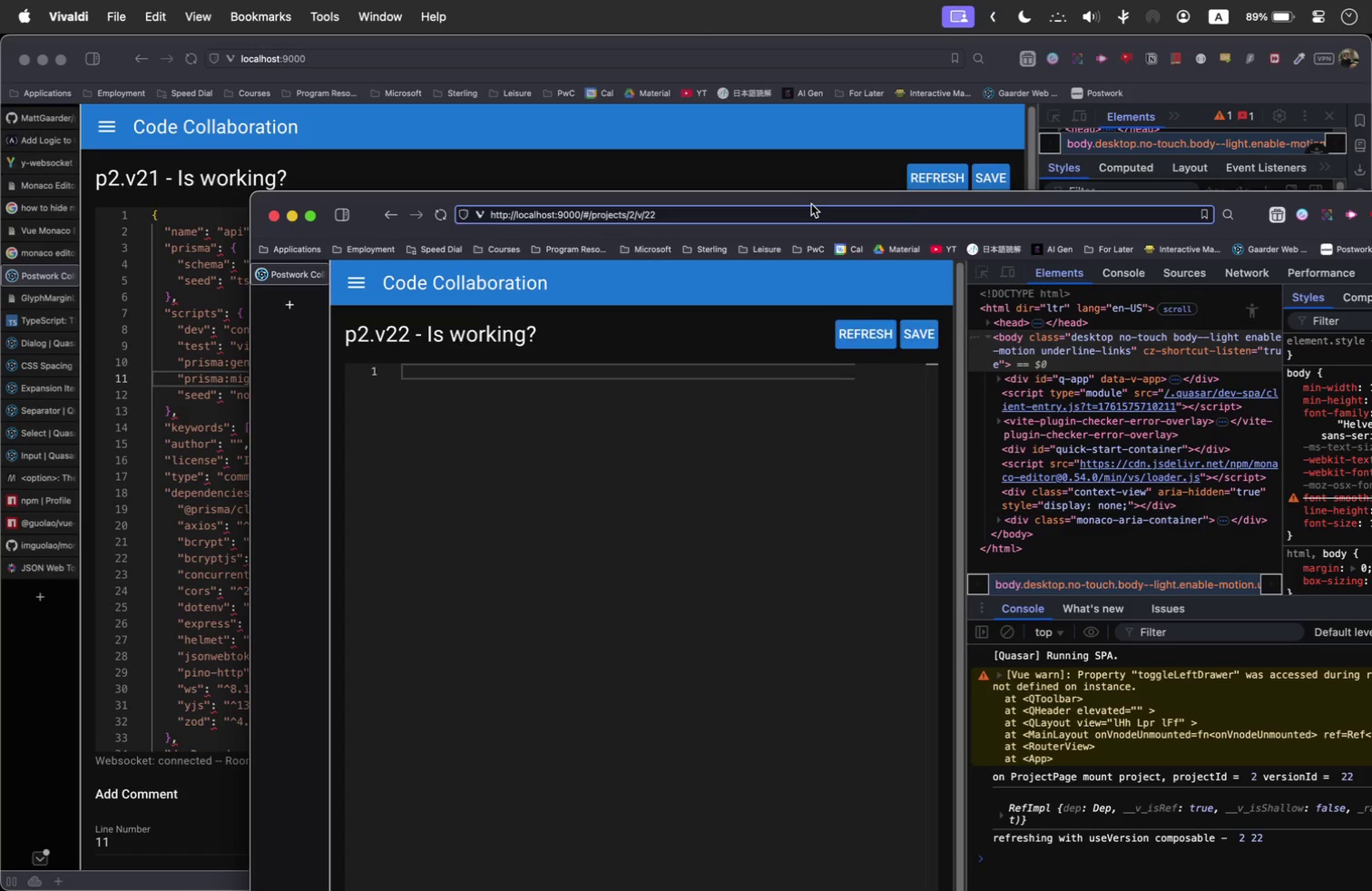 
key(Backspace)
 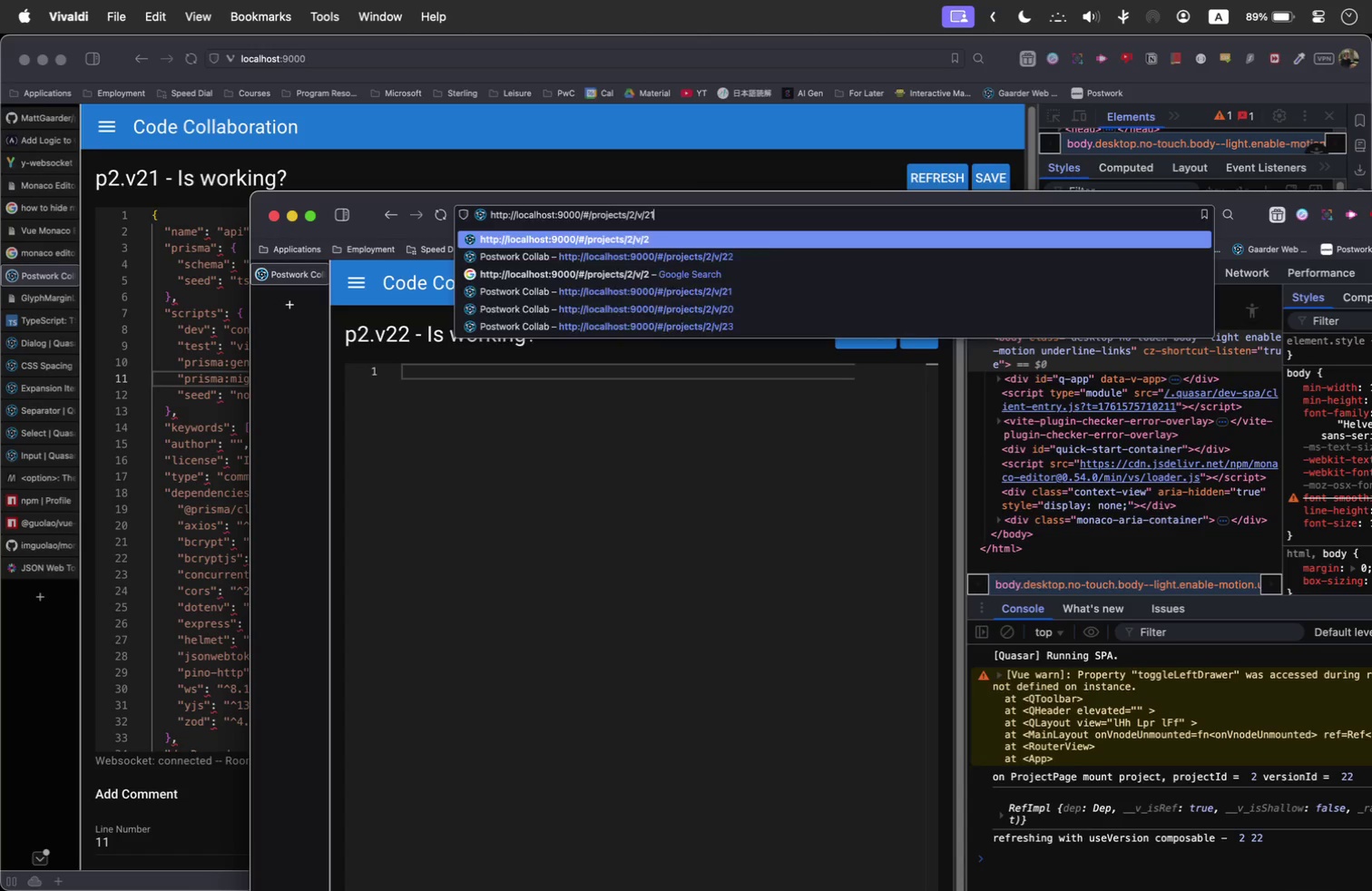 
key(1)
 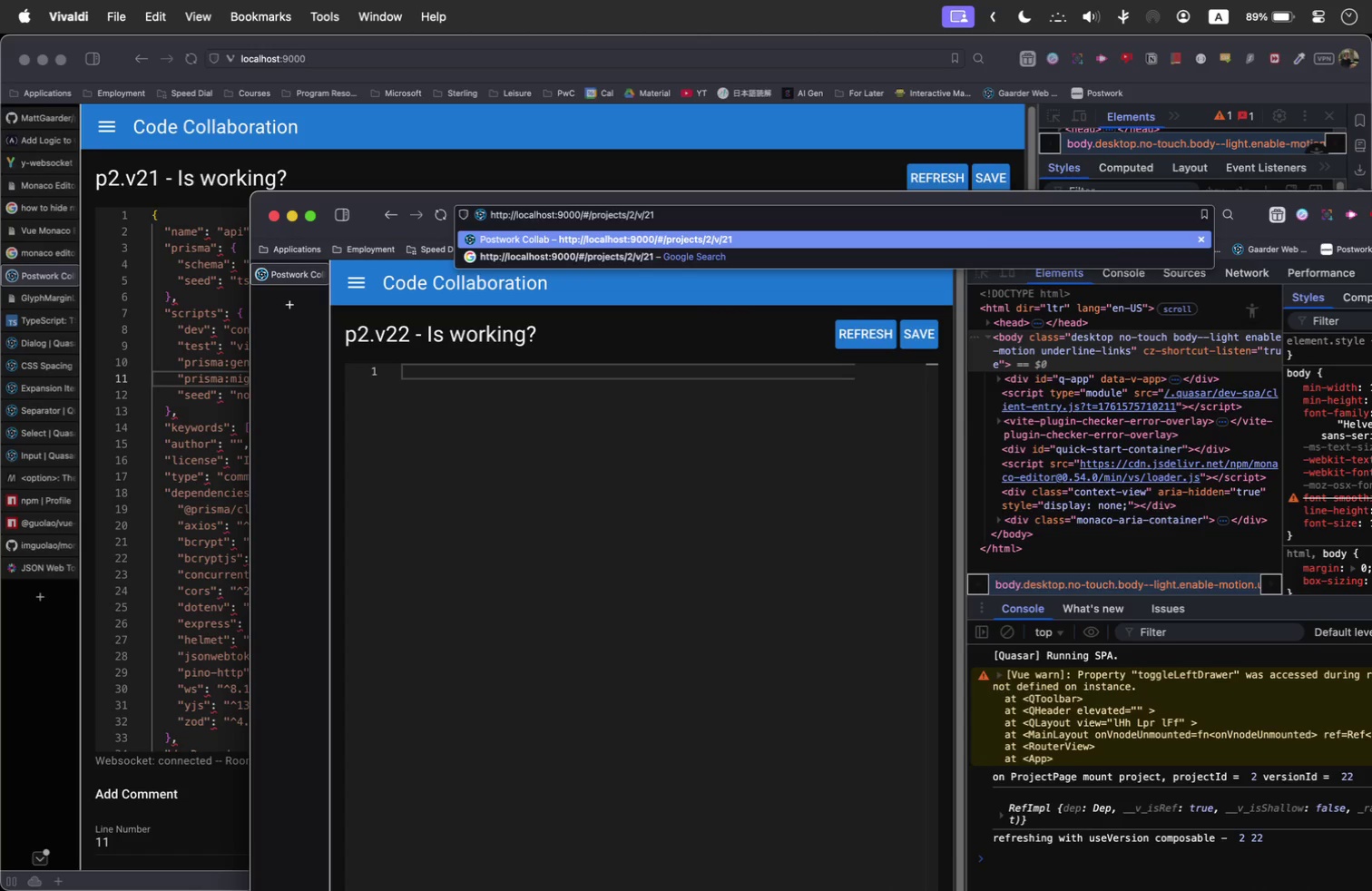 
key(Enter)
 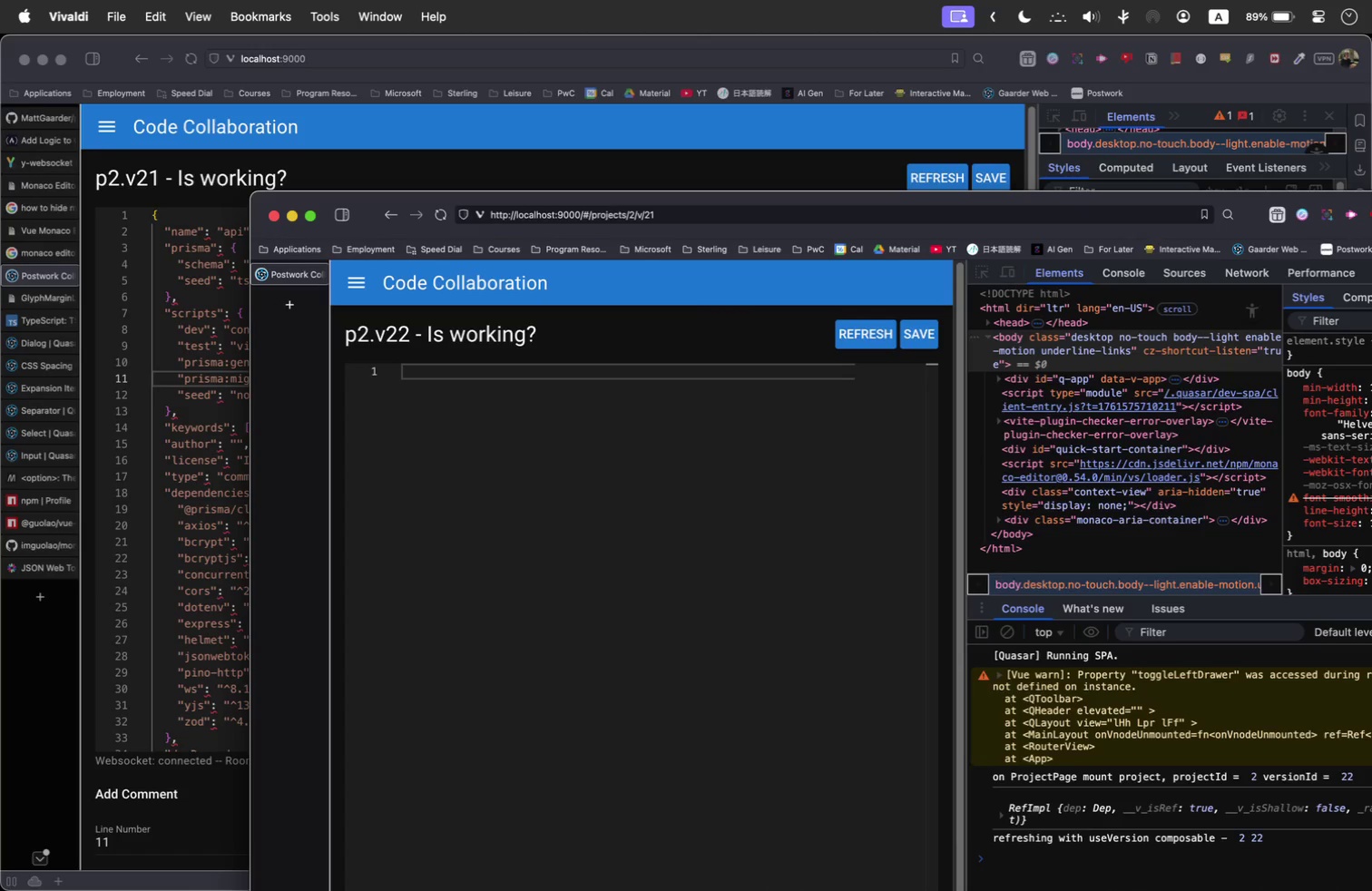 
key(Meta+R)
 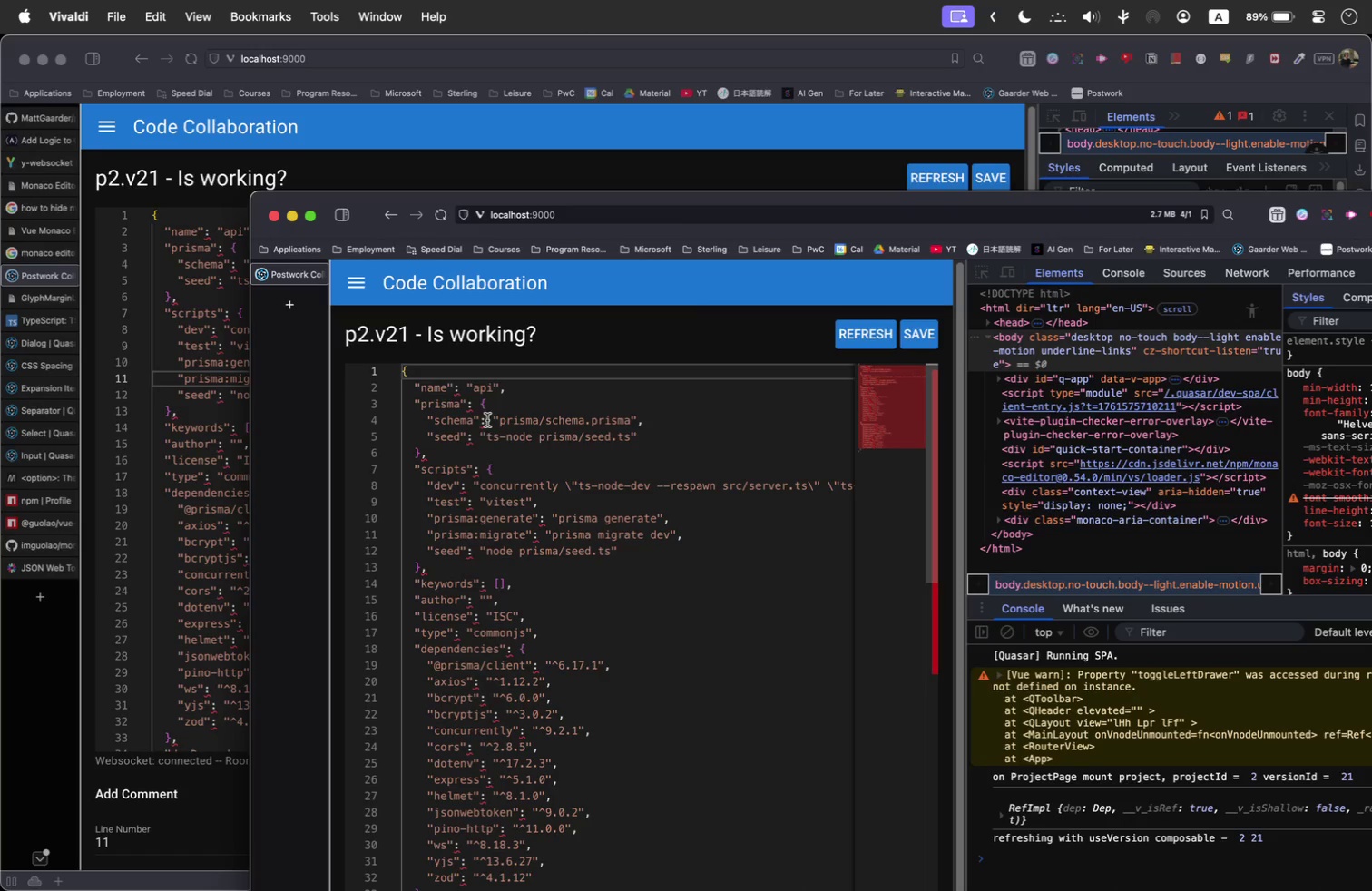 
left_click([476, 374])
 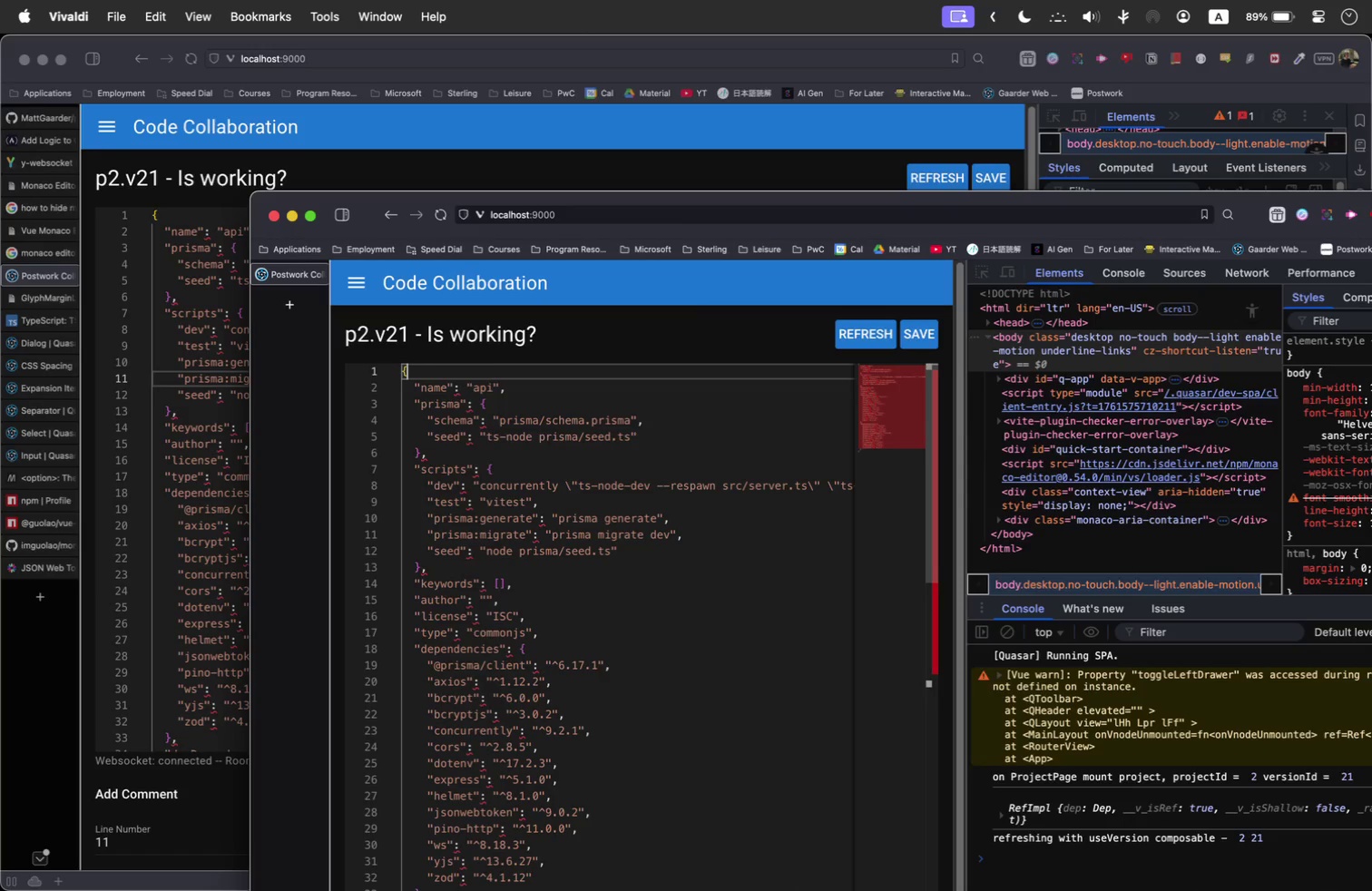 
type(wef)
 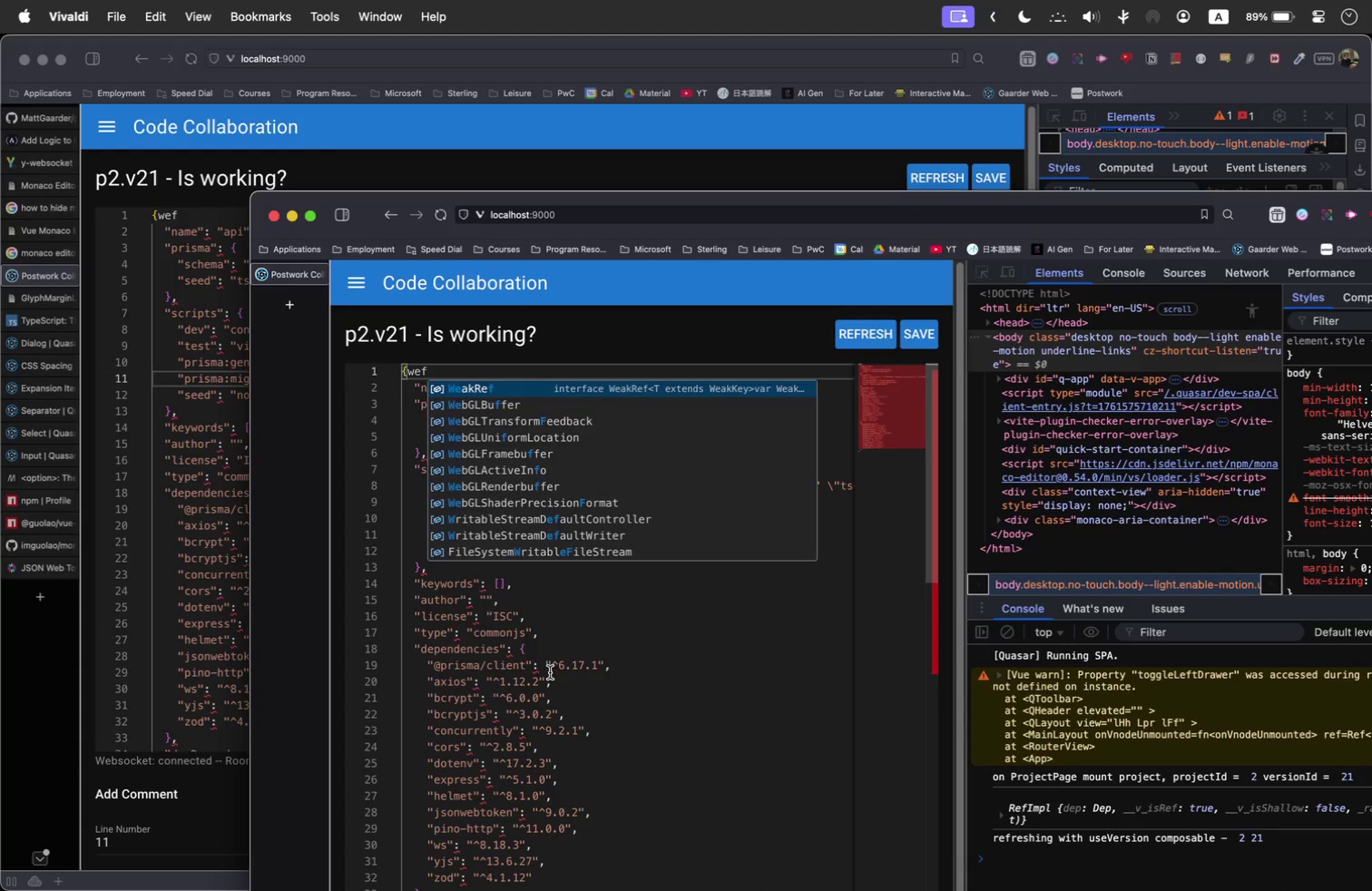 
left_click([550, 672])
 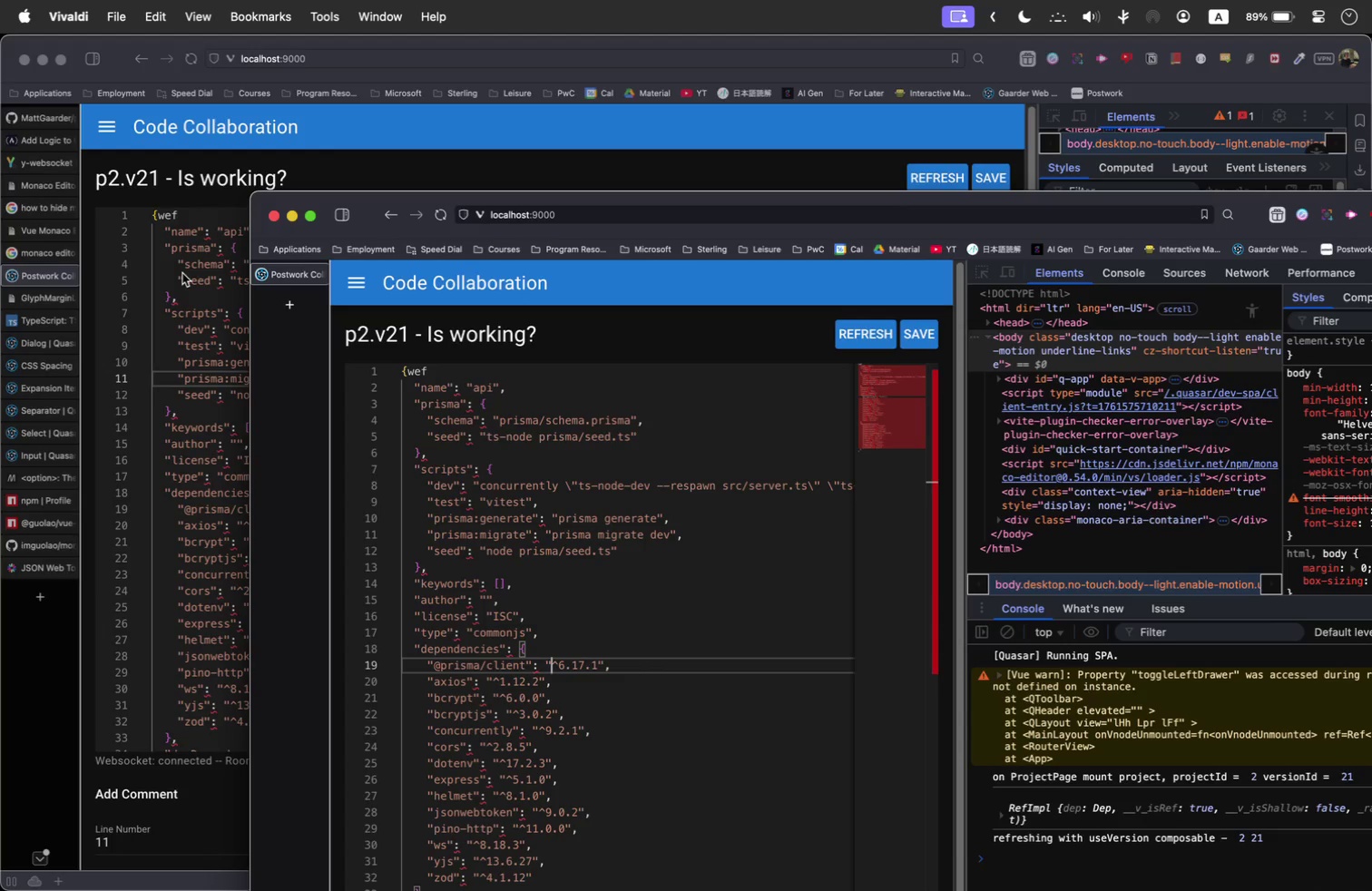 
left_click([182, 273])
 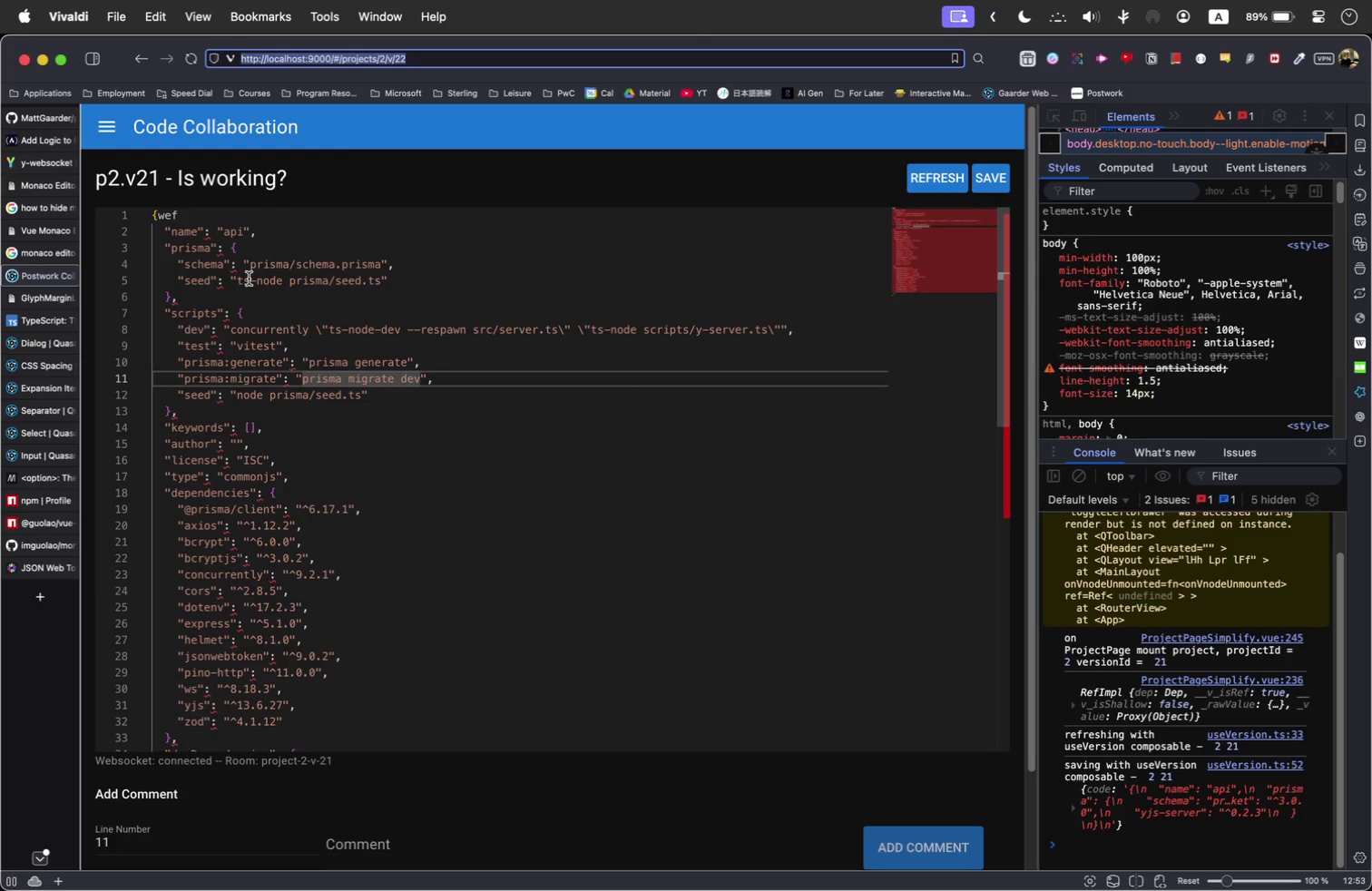 
key(Meta+Tab)
 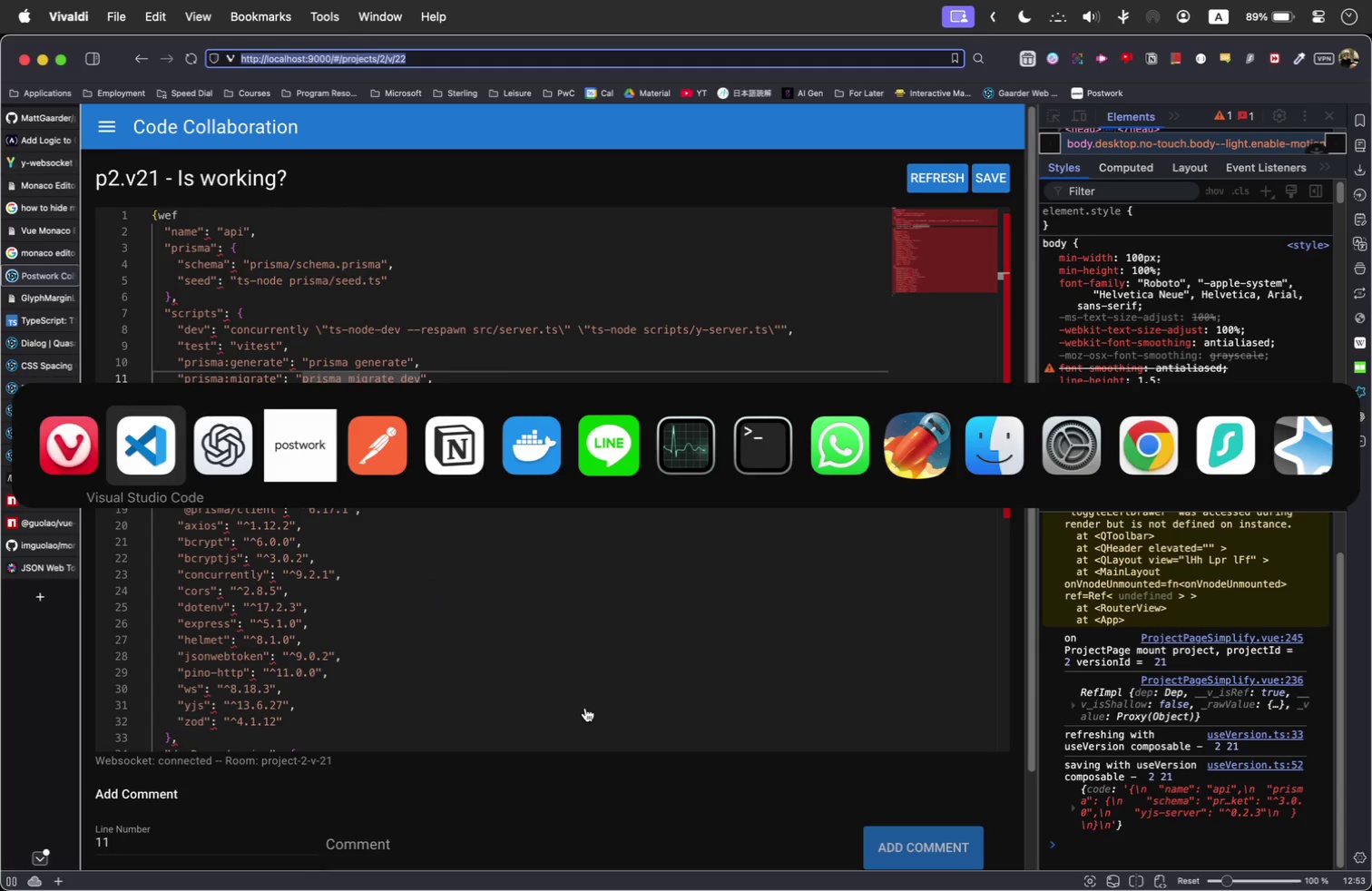 
wait(5.69)
 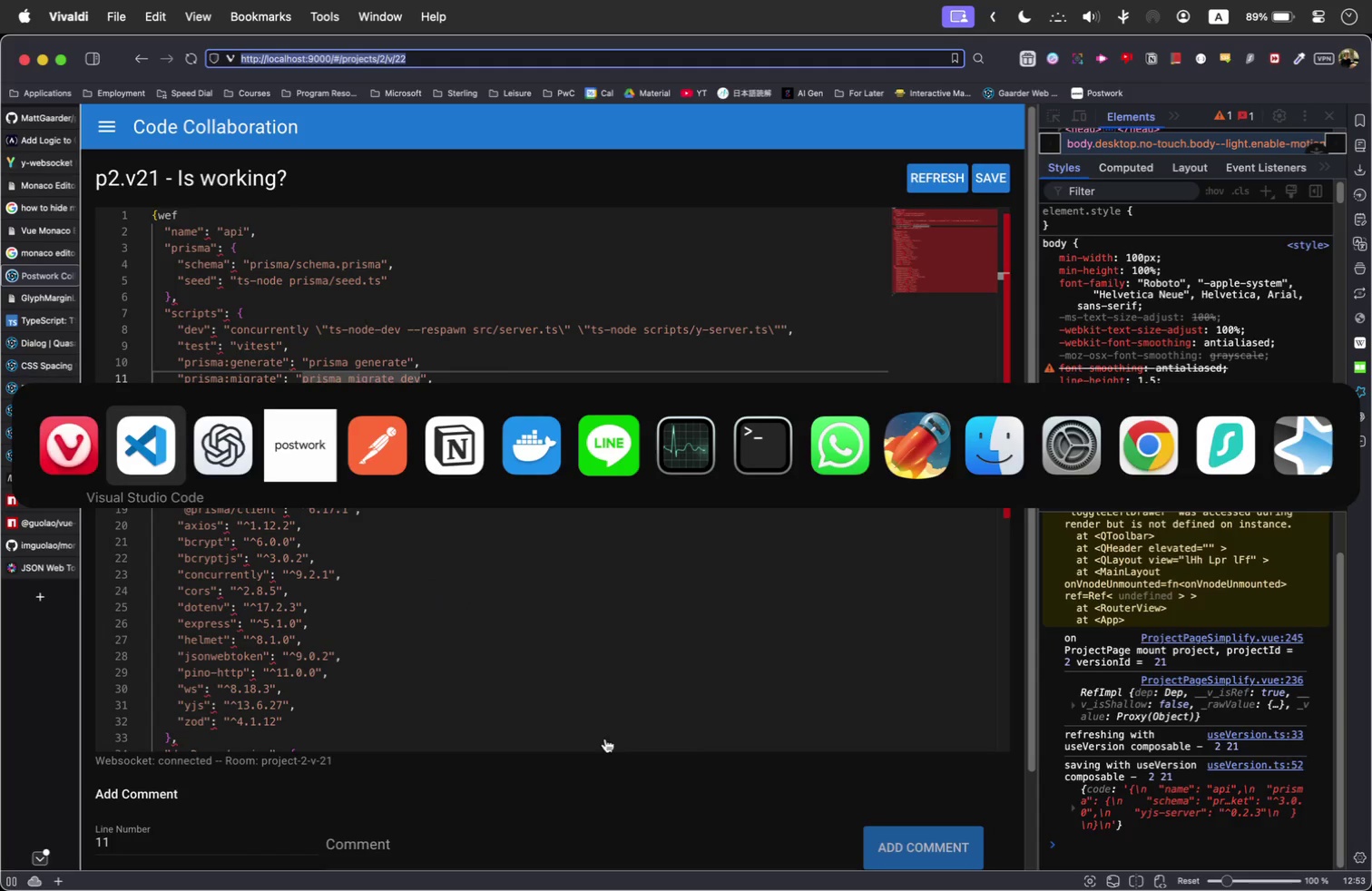 
left_click([551, 319])
 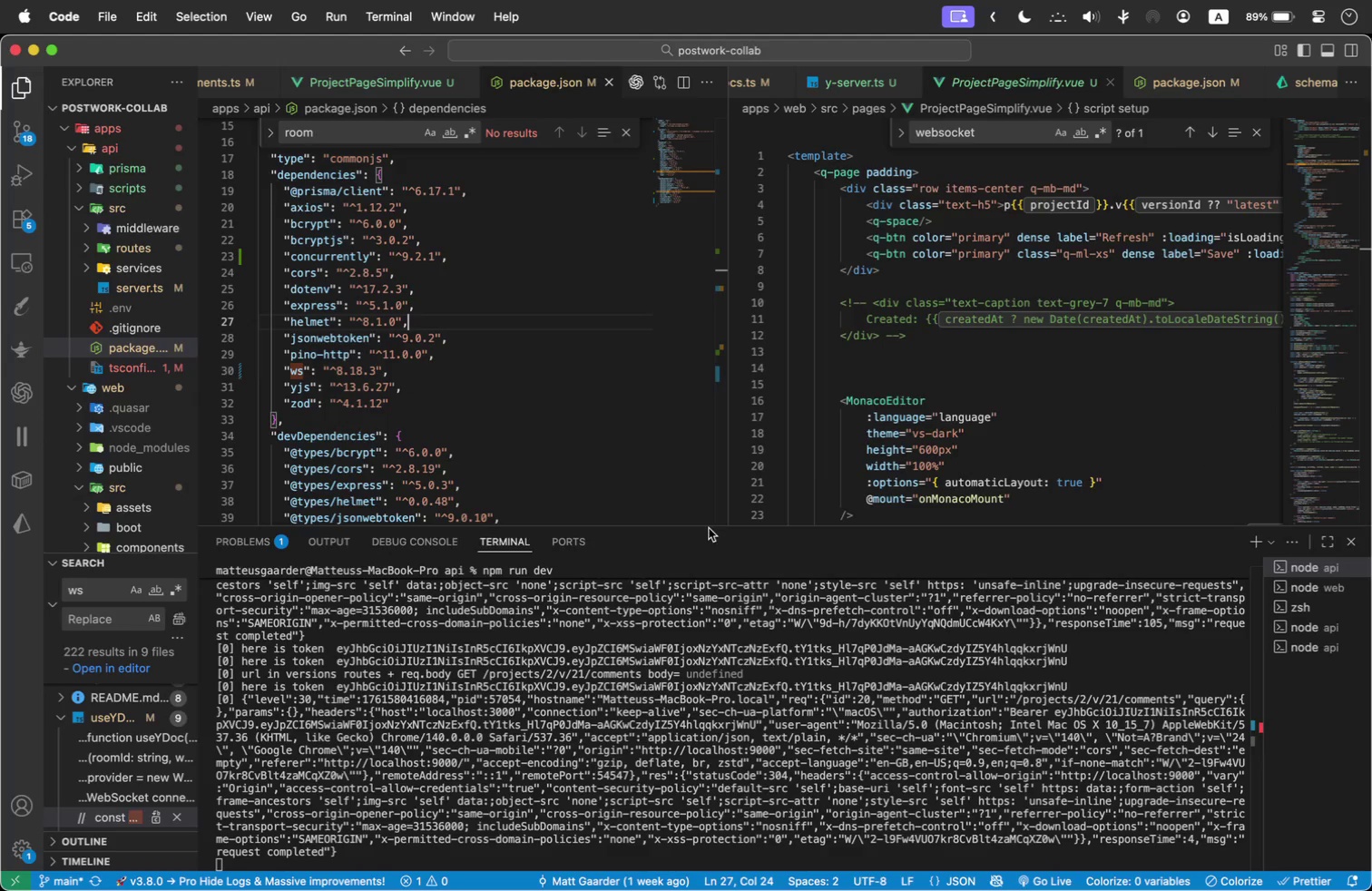 
left_click_drag(start_coordinate=[710, 525], to_coordinate=[719, 752])
 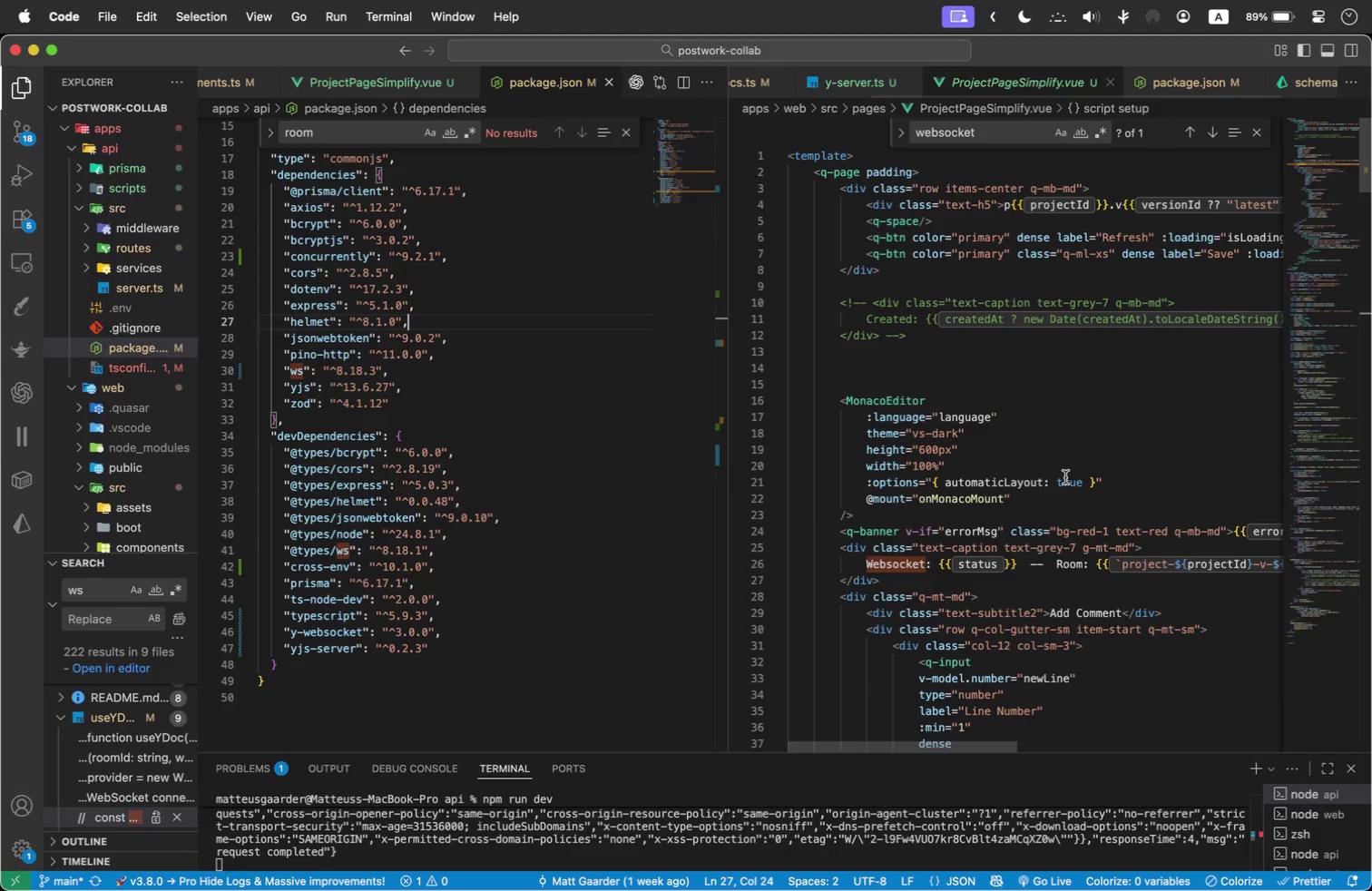 
wait(6.25)
 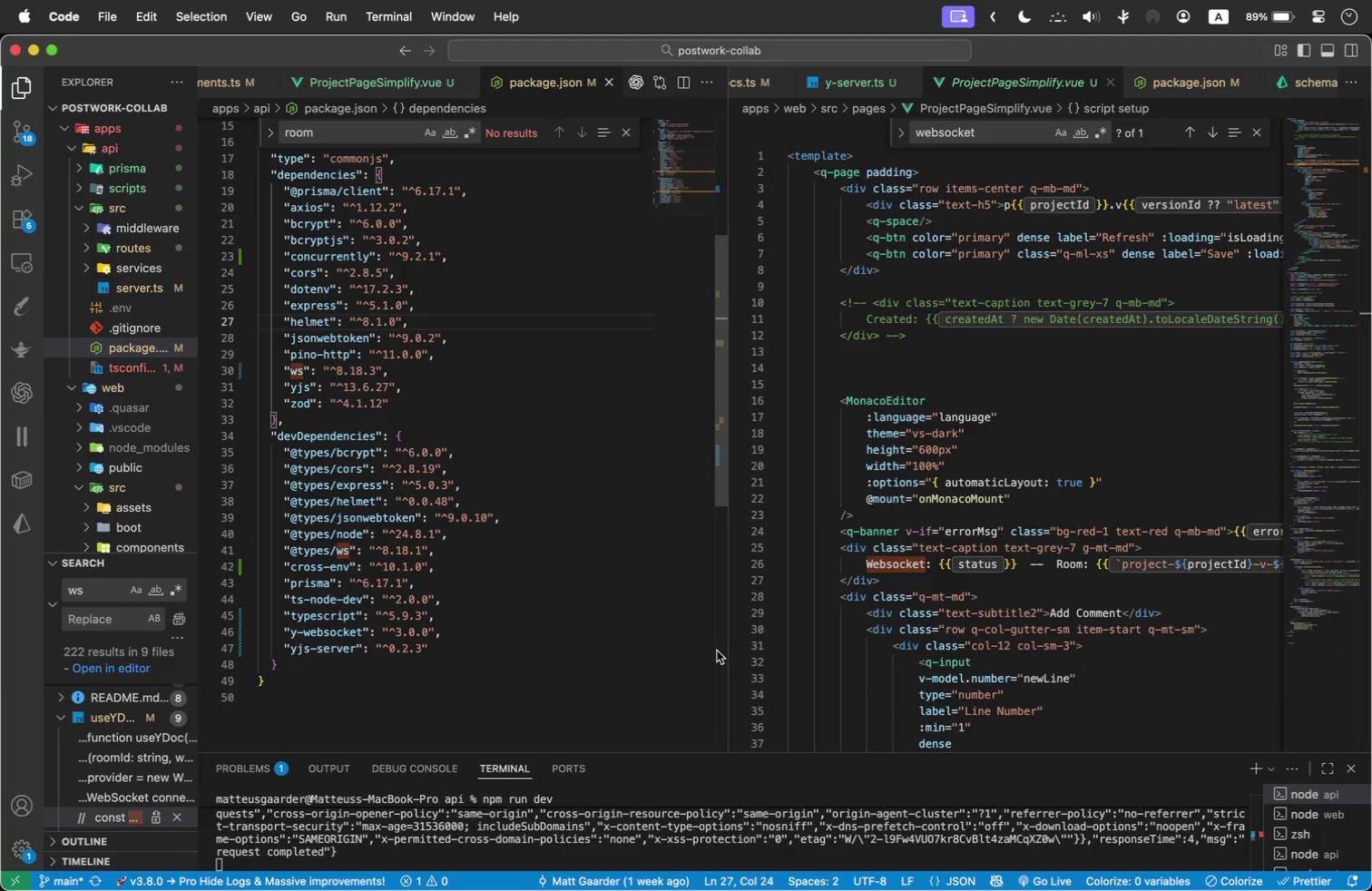 
scroll: coordinate [487, 455], scroll_direction: down, amount: 1.0
 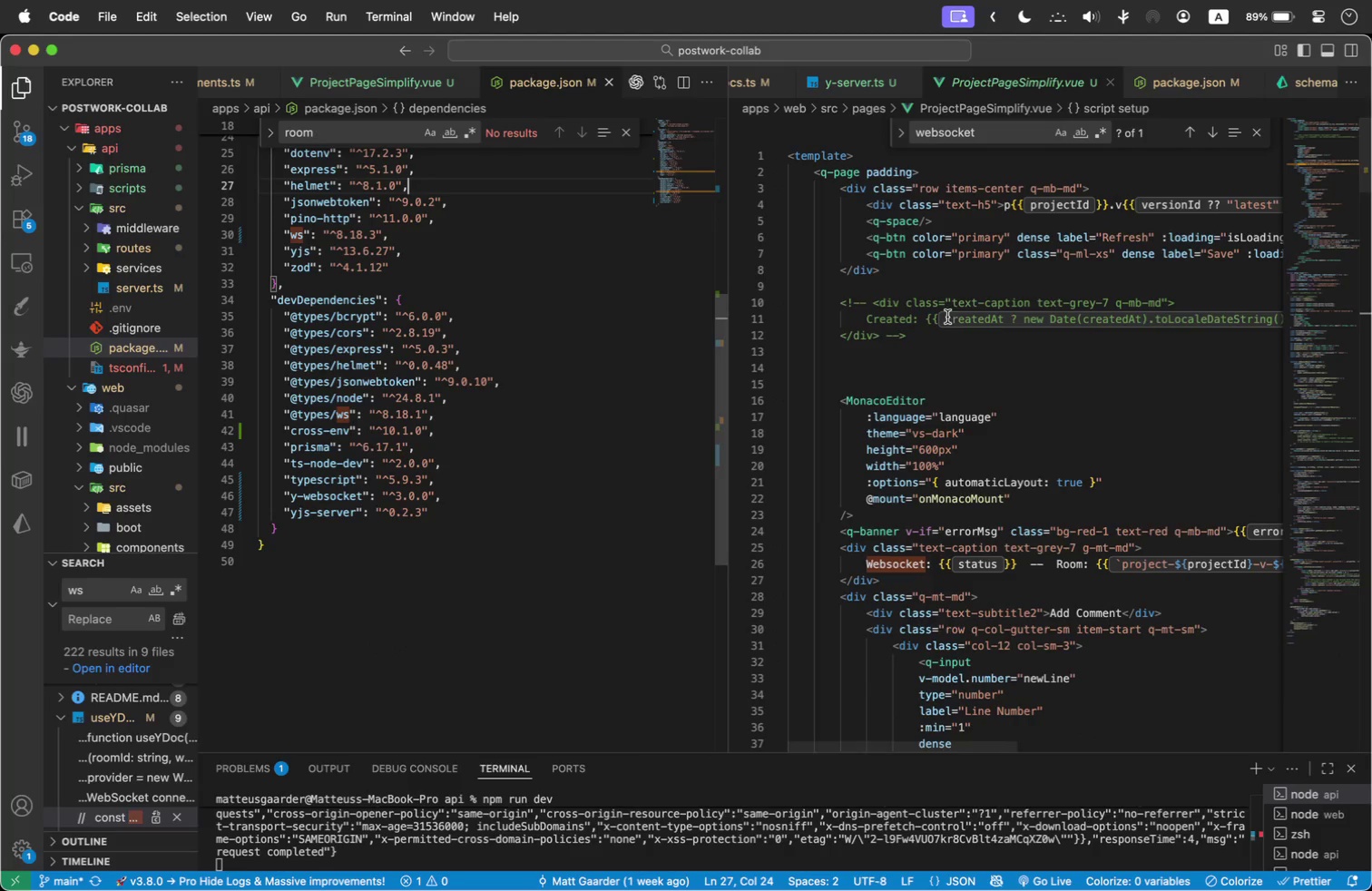 
scroll: coordinate [1007, 355], scroll_direction: up, amount: 1.0
 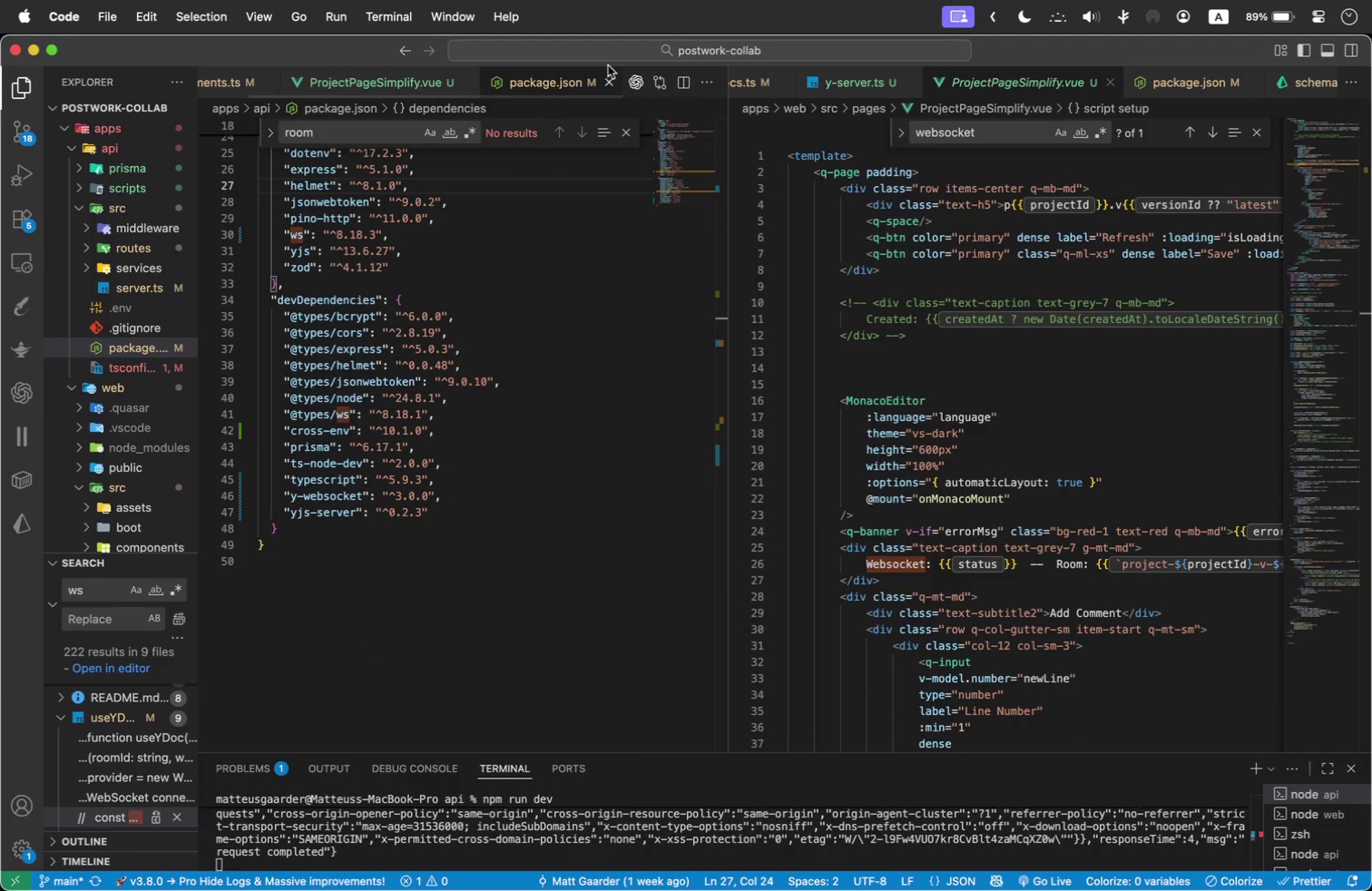 
left_click([608, 80])
 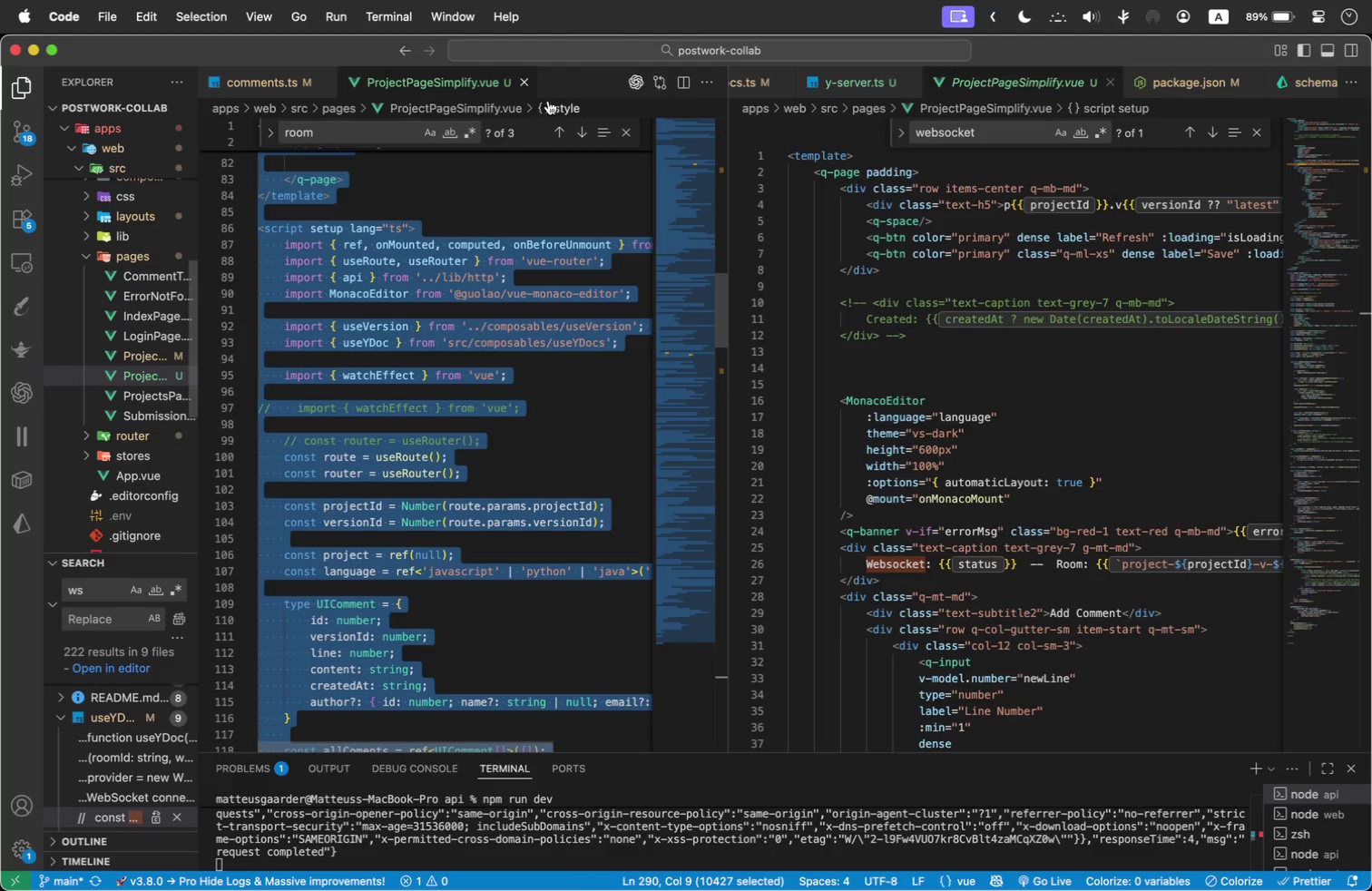 
mouse_move([536, 77])
 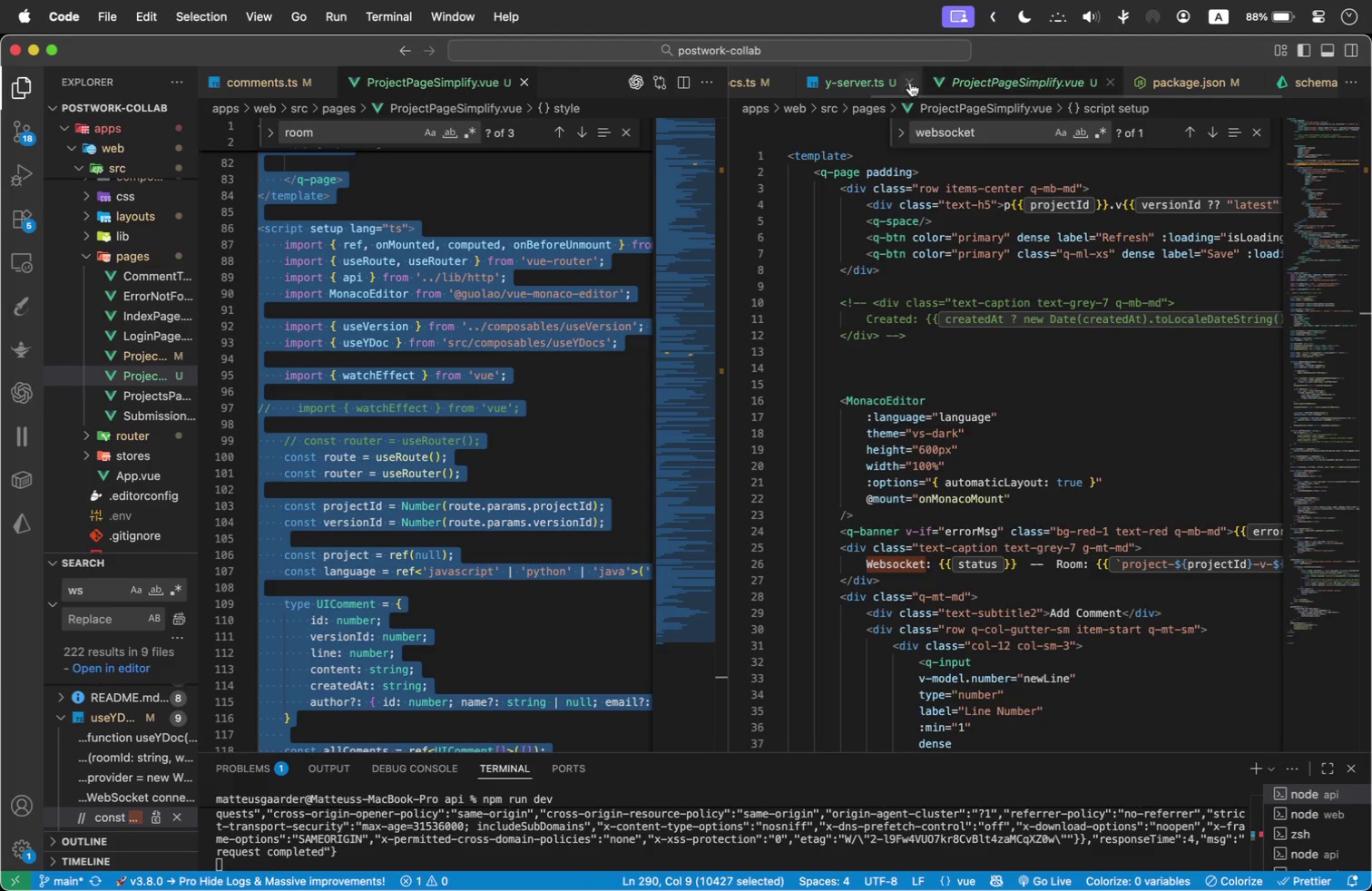 
left_click([910, 83])
 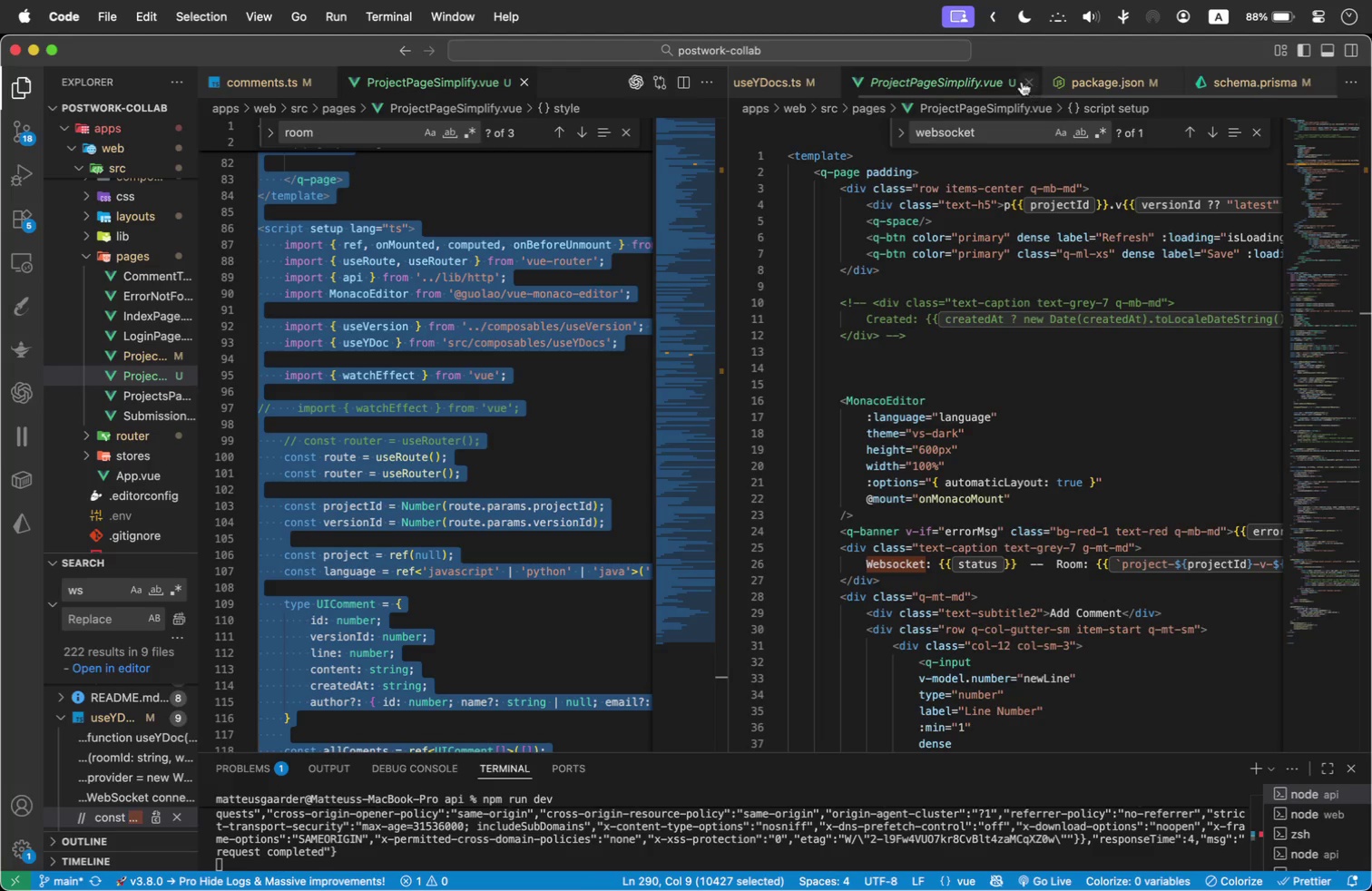 
left_click([1021, 80])
 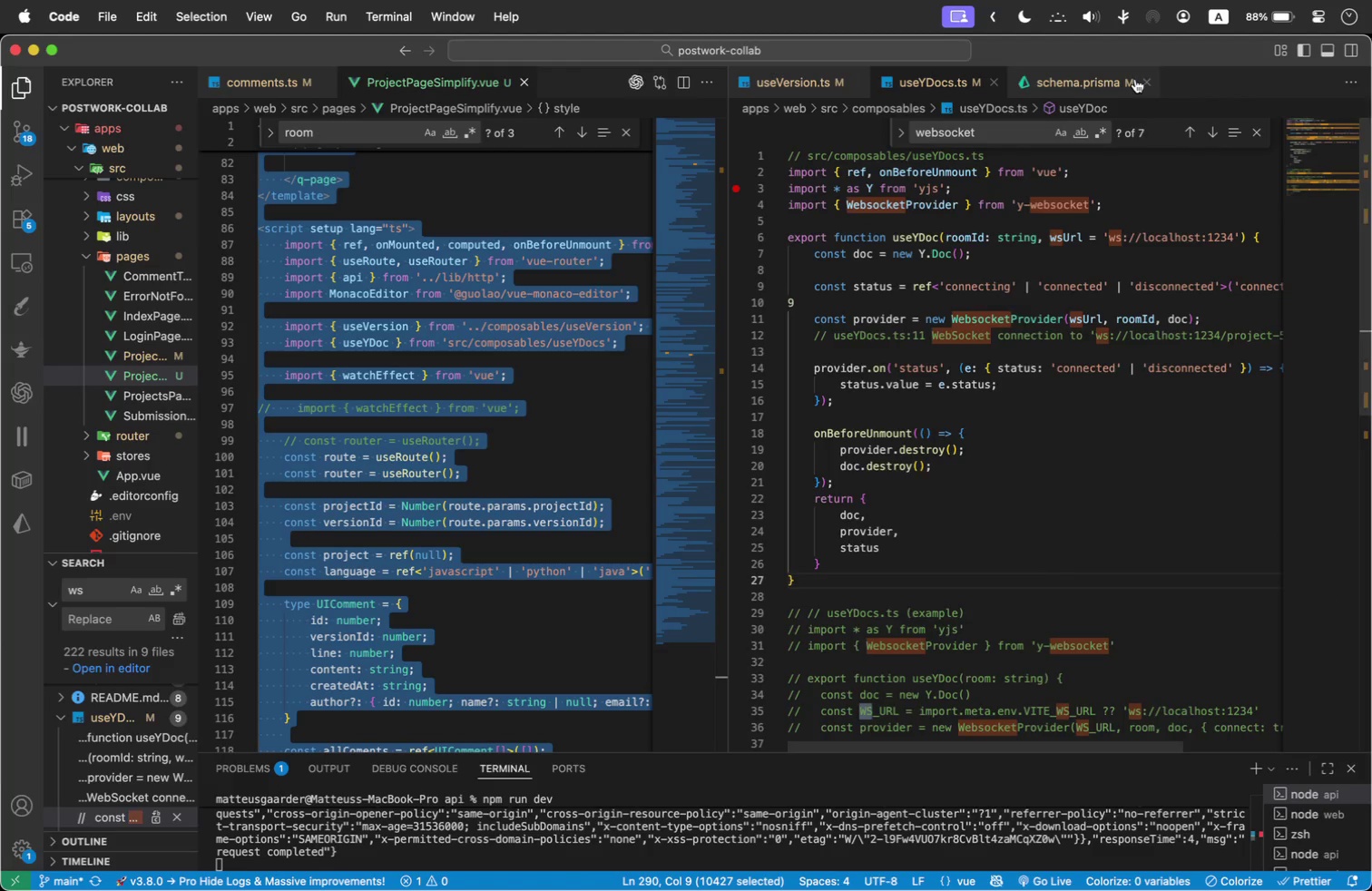 
double_click([1147, 80])
 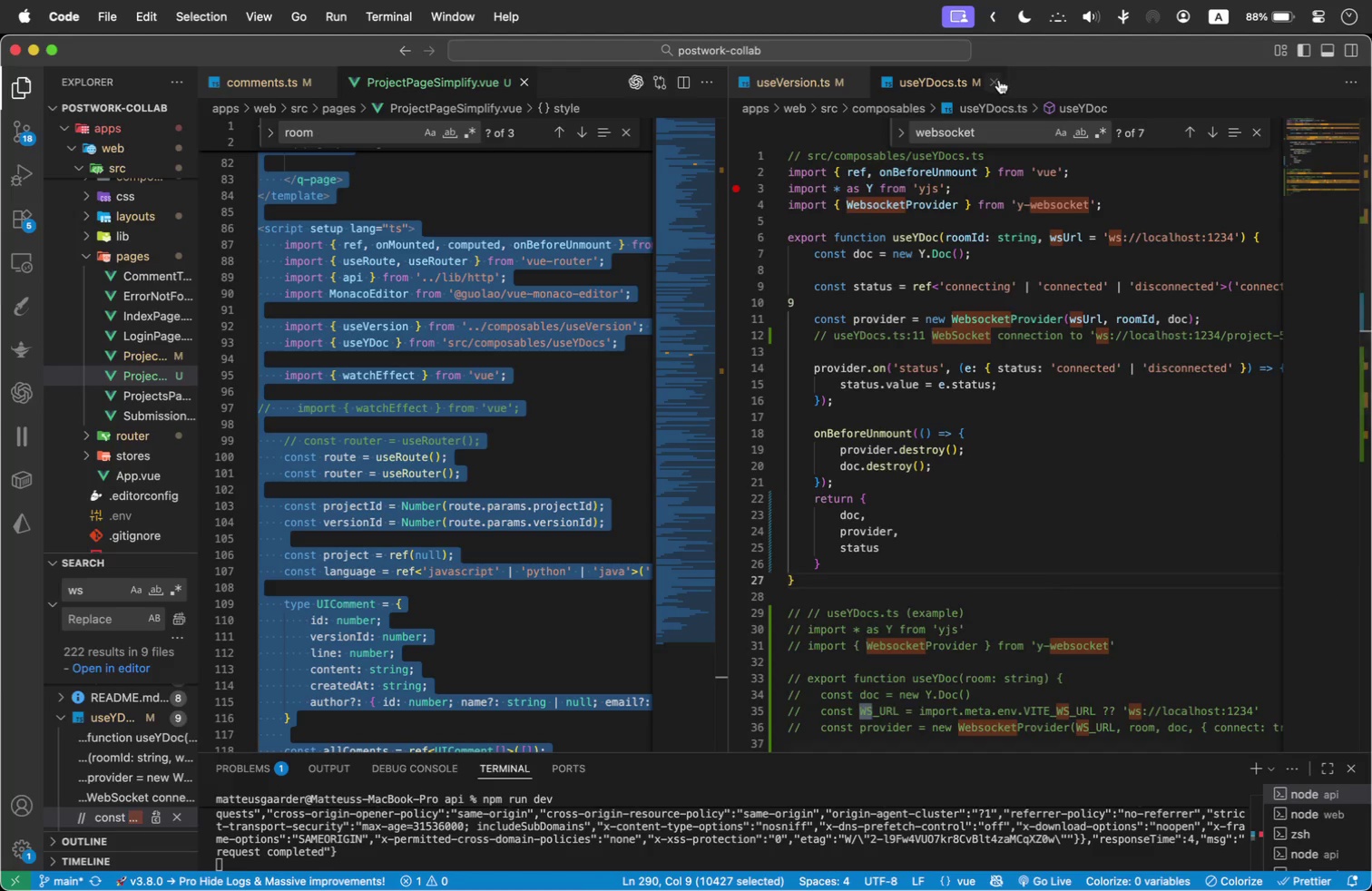 
left_click([992, 82])
 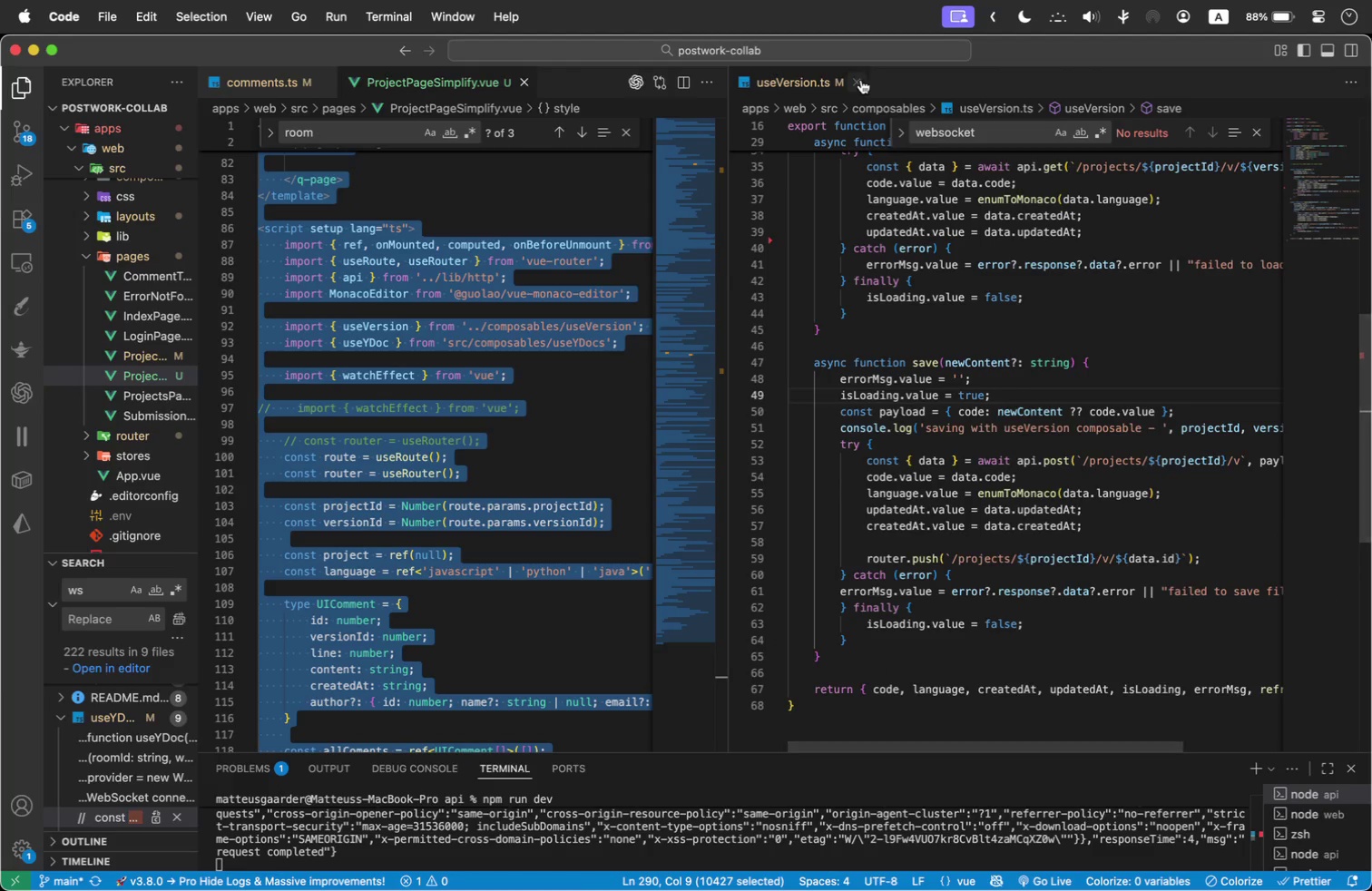 
left_click([853, 79])
 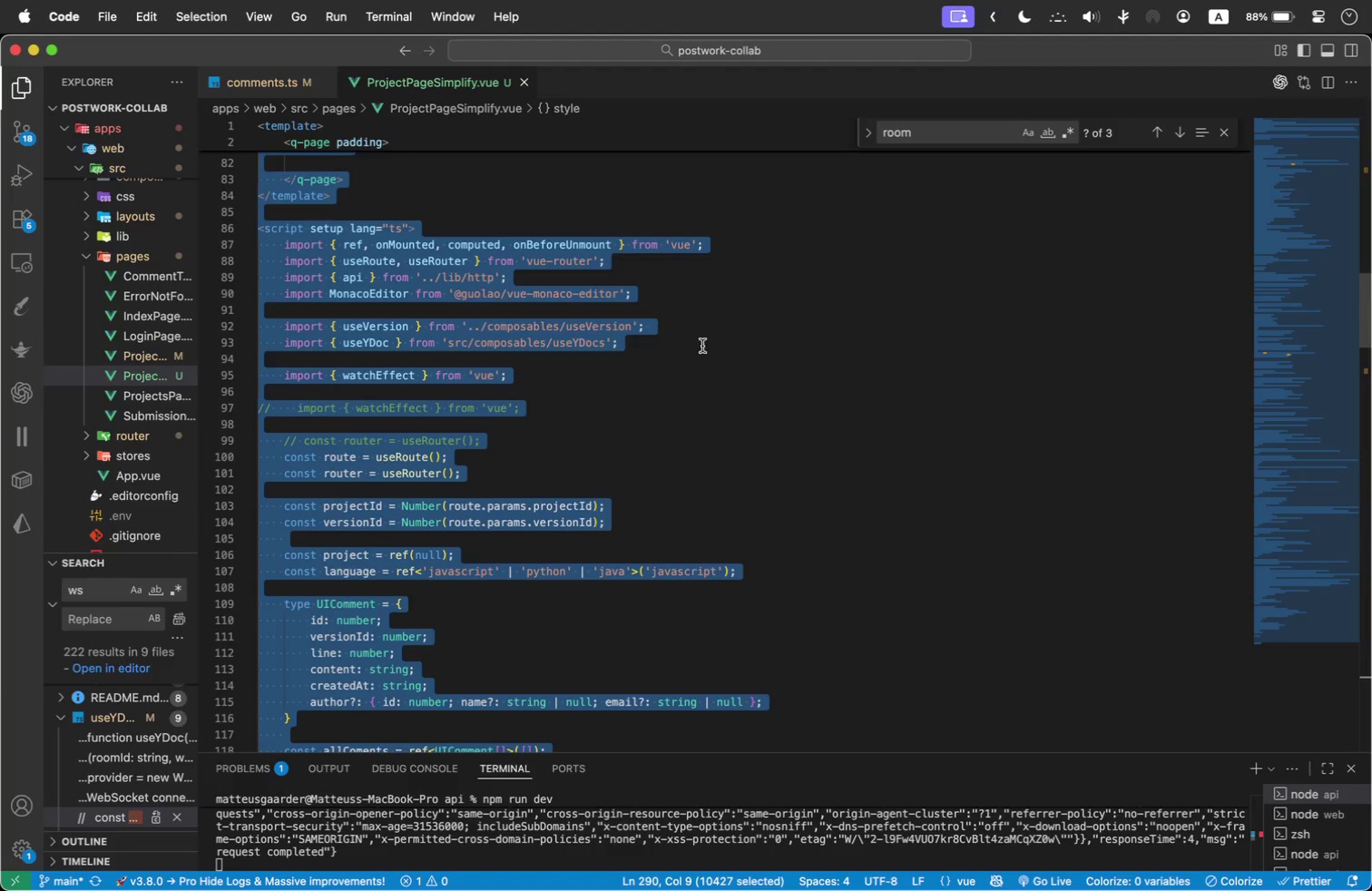 
left_click([702, 346])
 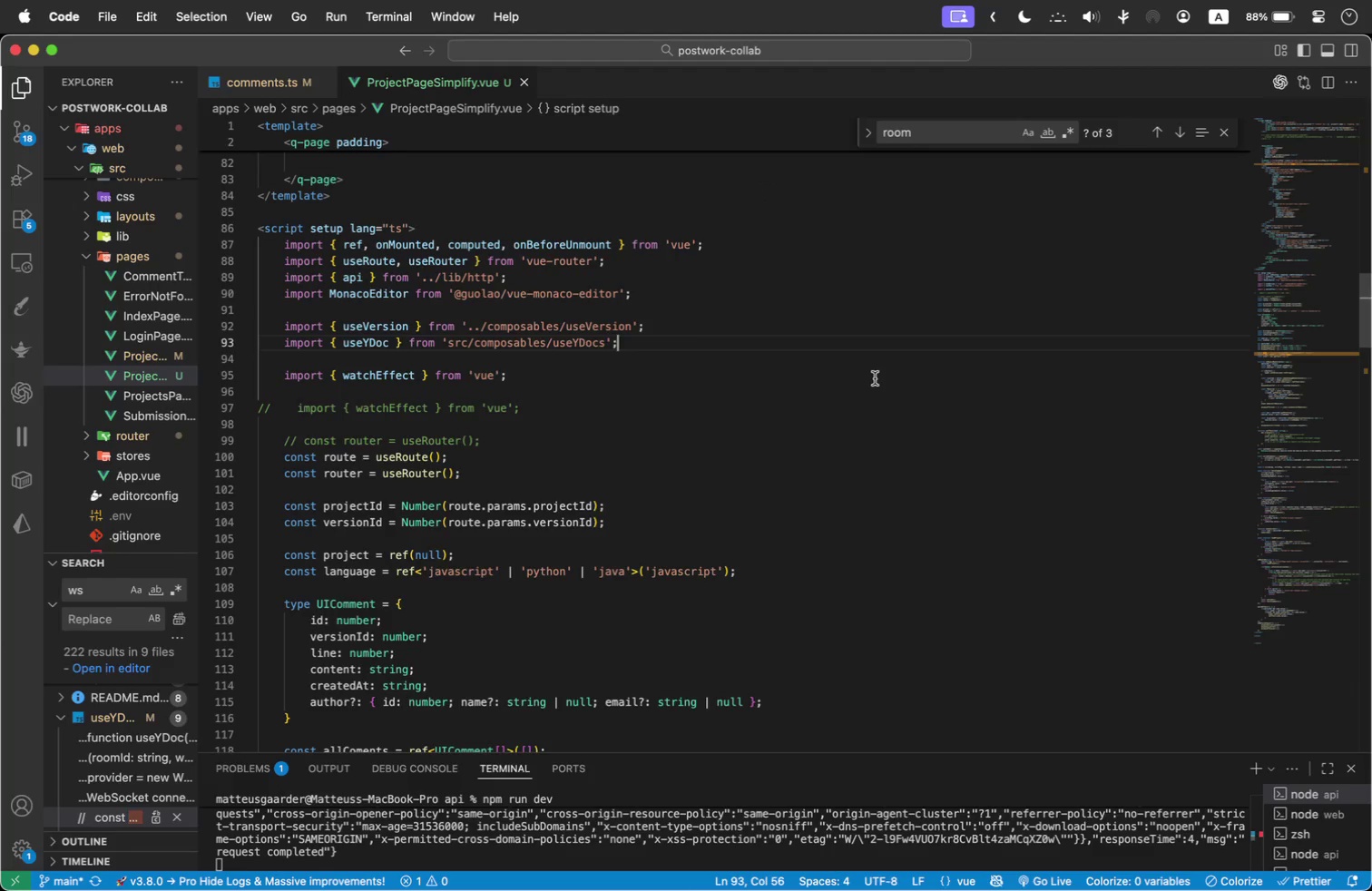 
scroll: coordinate [907, 513], scroll_direction: down, amount: 3.0
 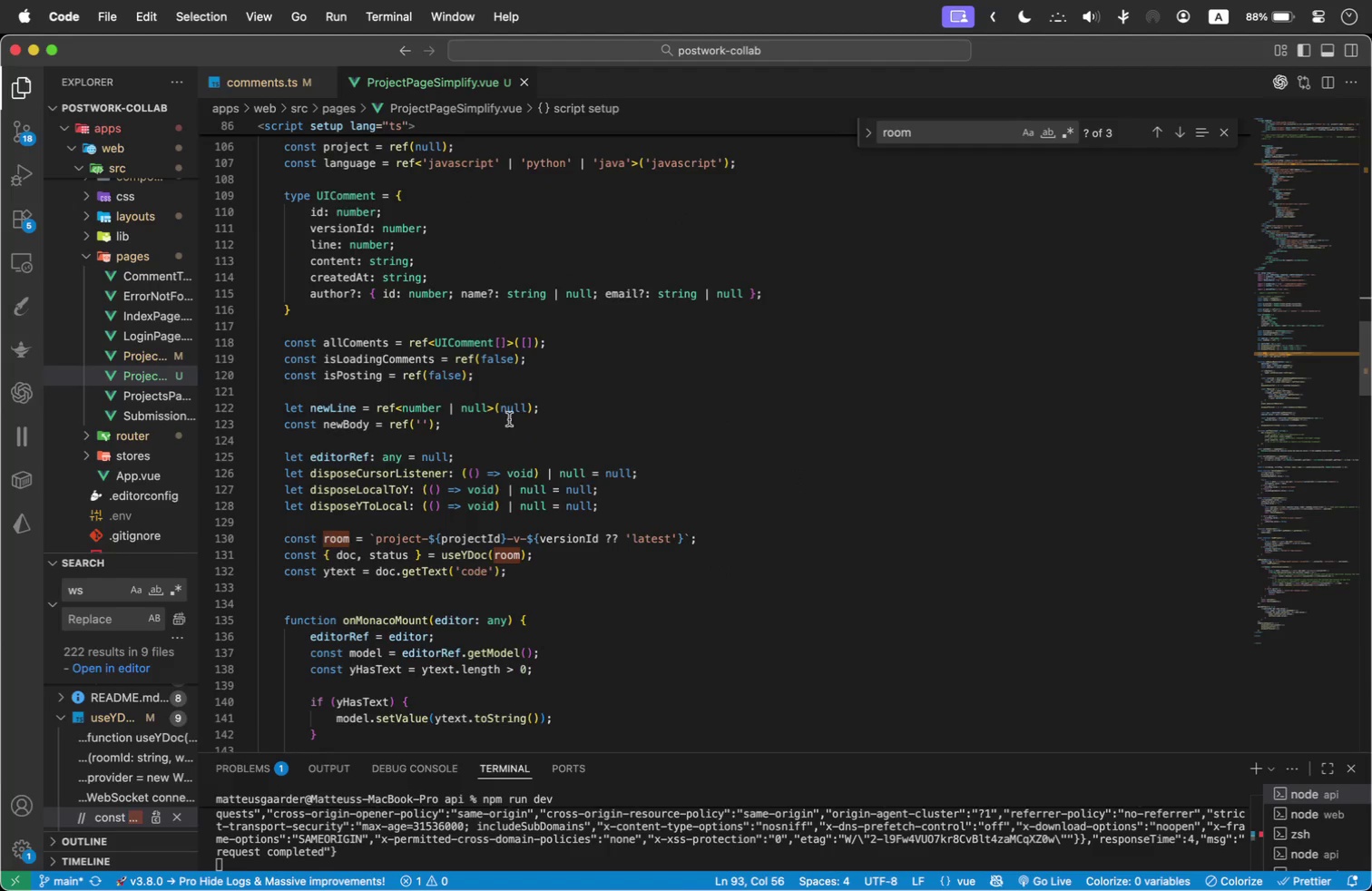 
left_click([490, 408])
 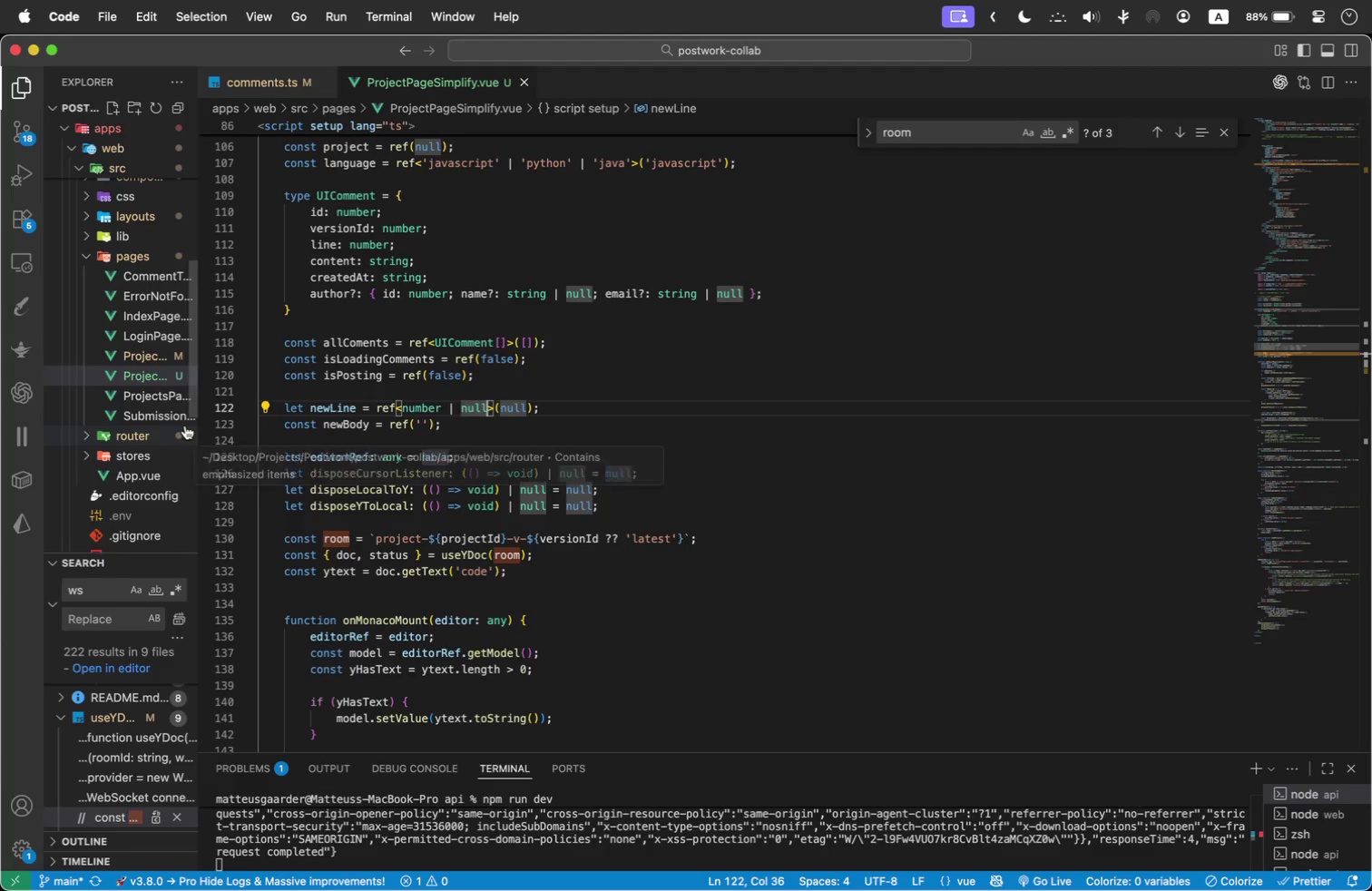 
scroll: coordinate [588, 504], scroll_direction: down, amount: 1.0
 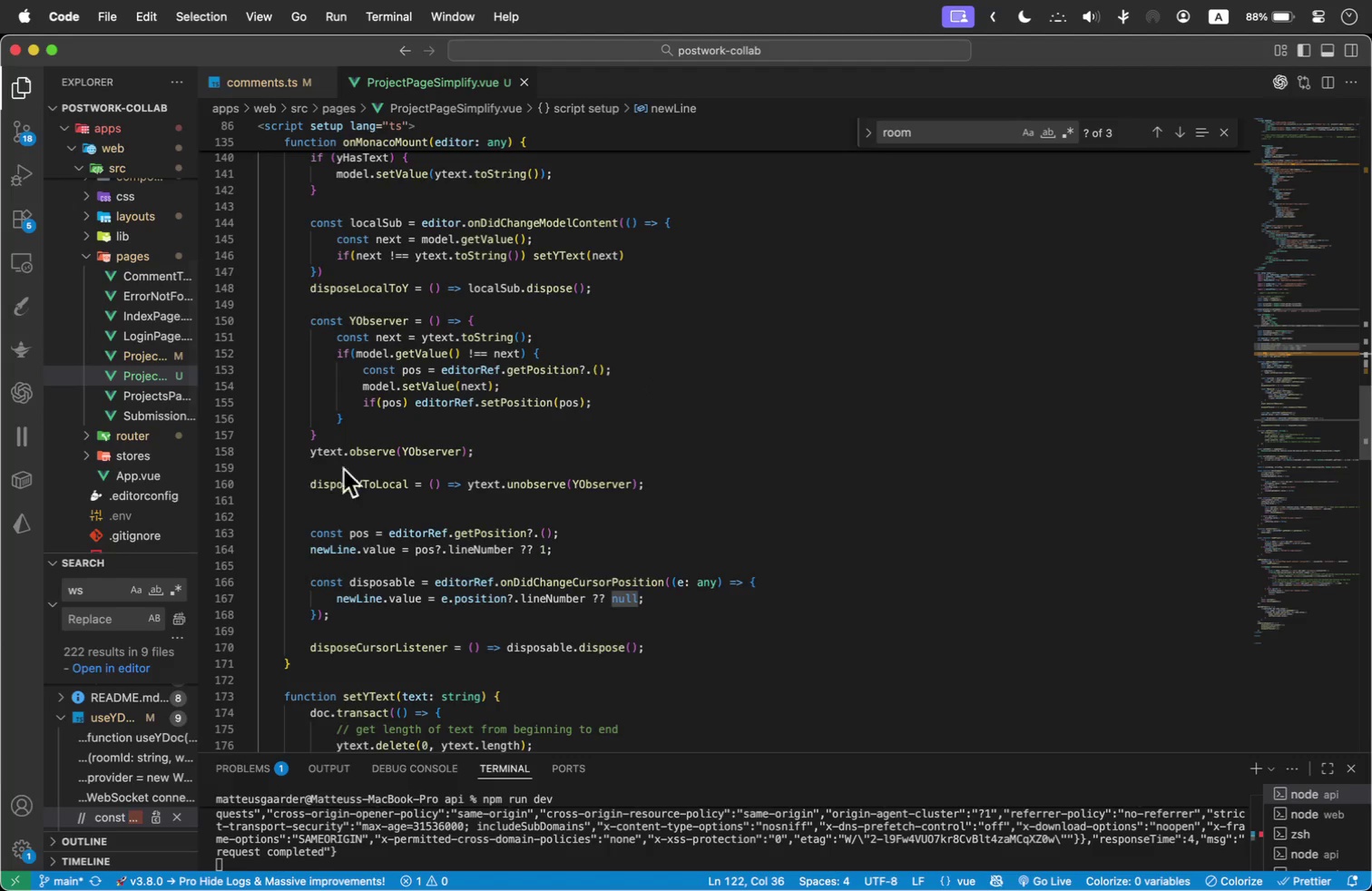 
wait(7.62)
 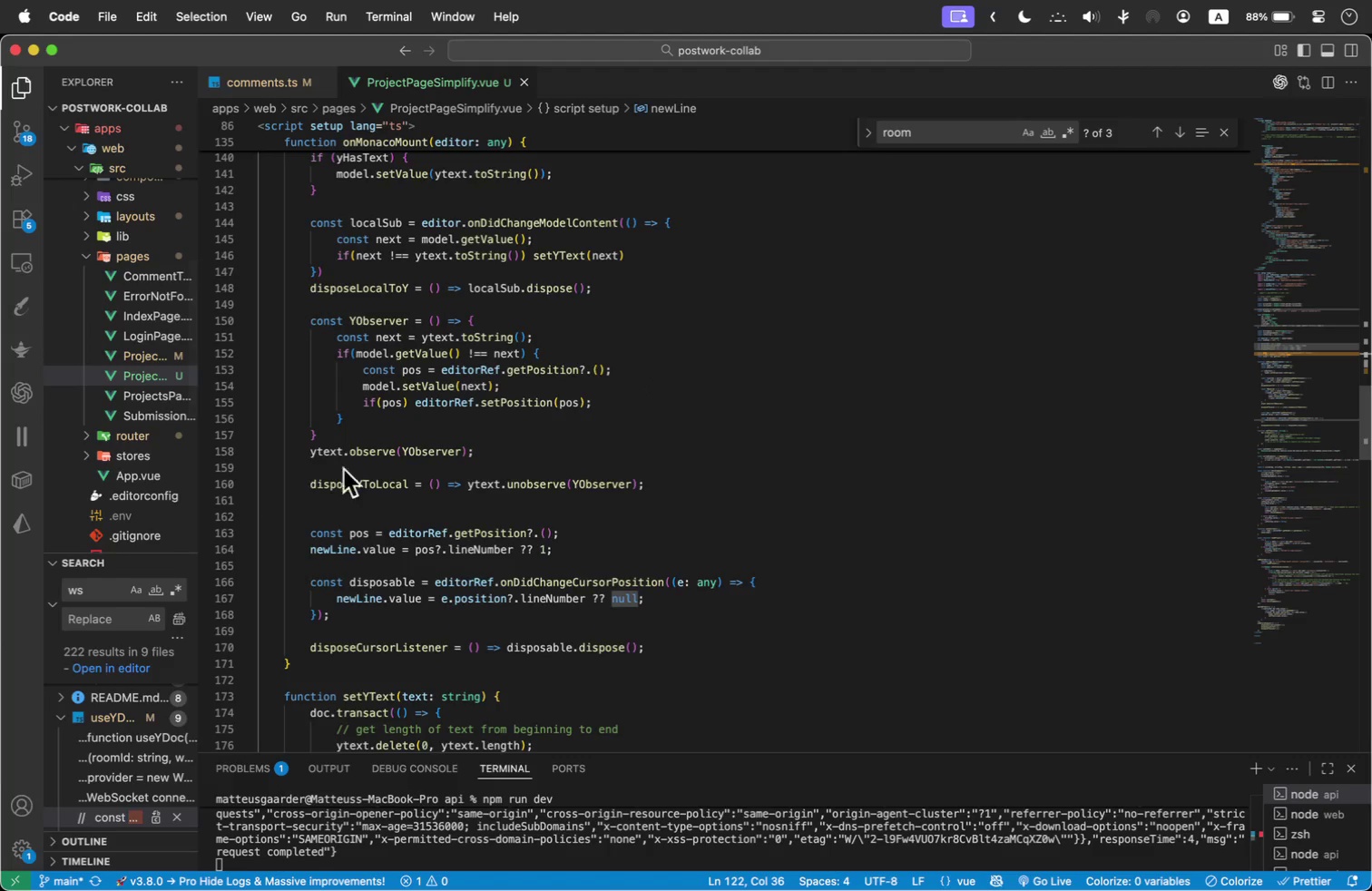 
scroll: coordinate [109, 231], scroll_direction: up, amount: 1.0
 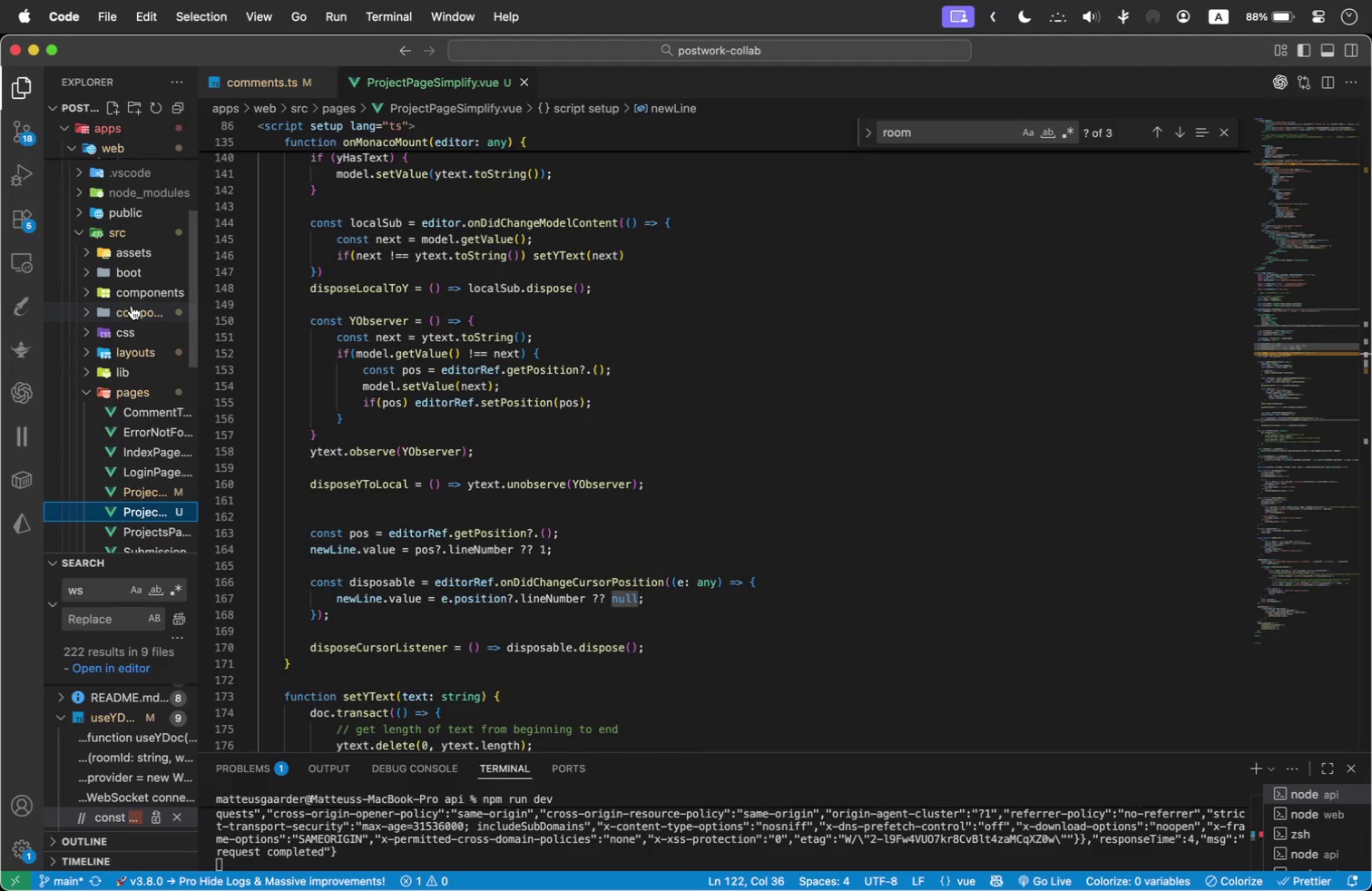 
left_click([132, 306])
 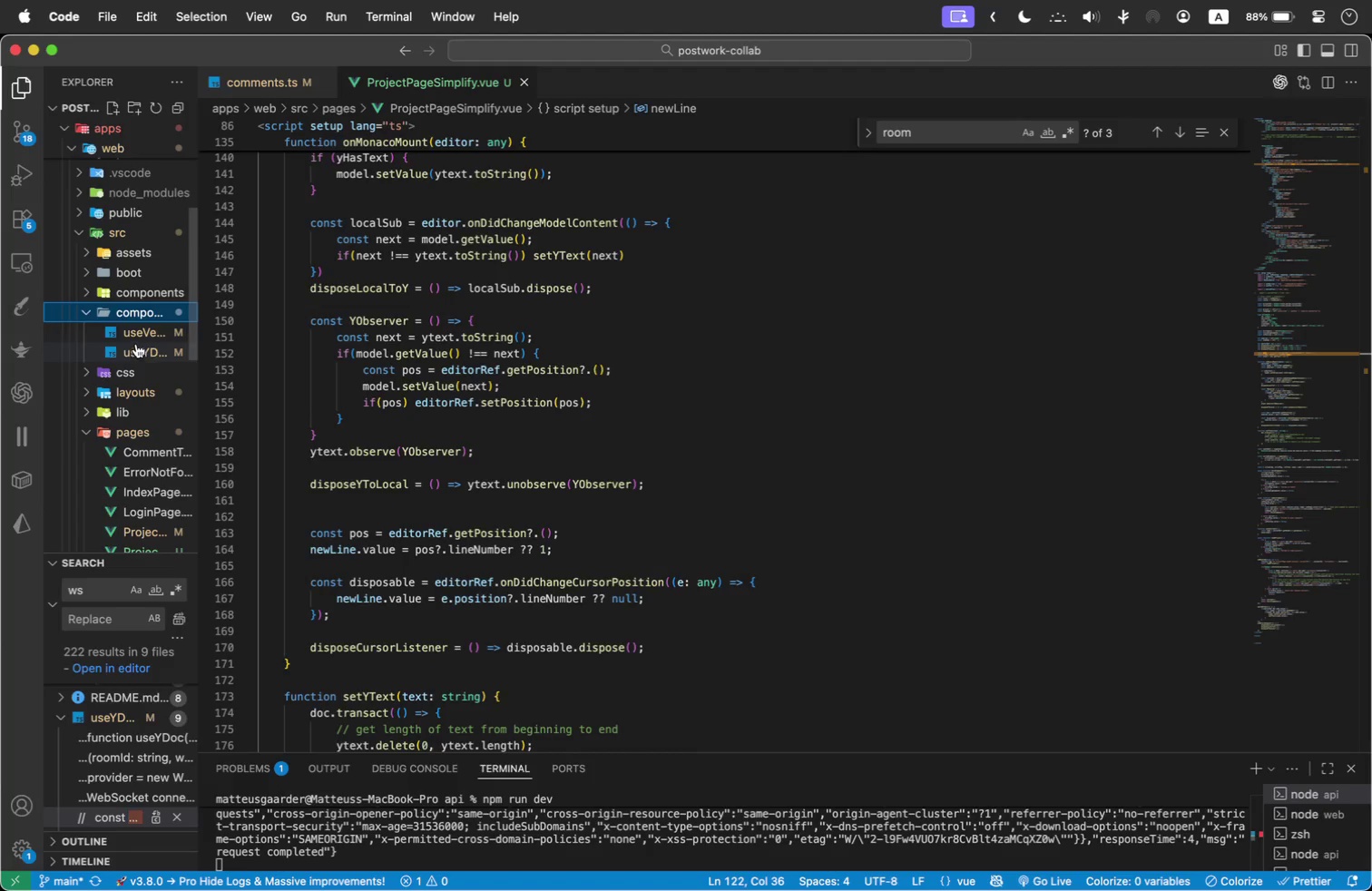 
left_click([139, 330])
 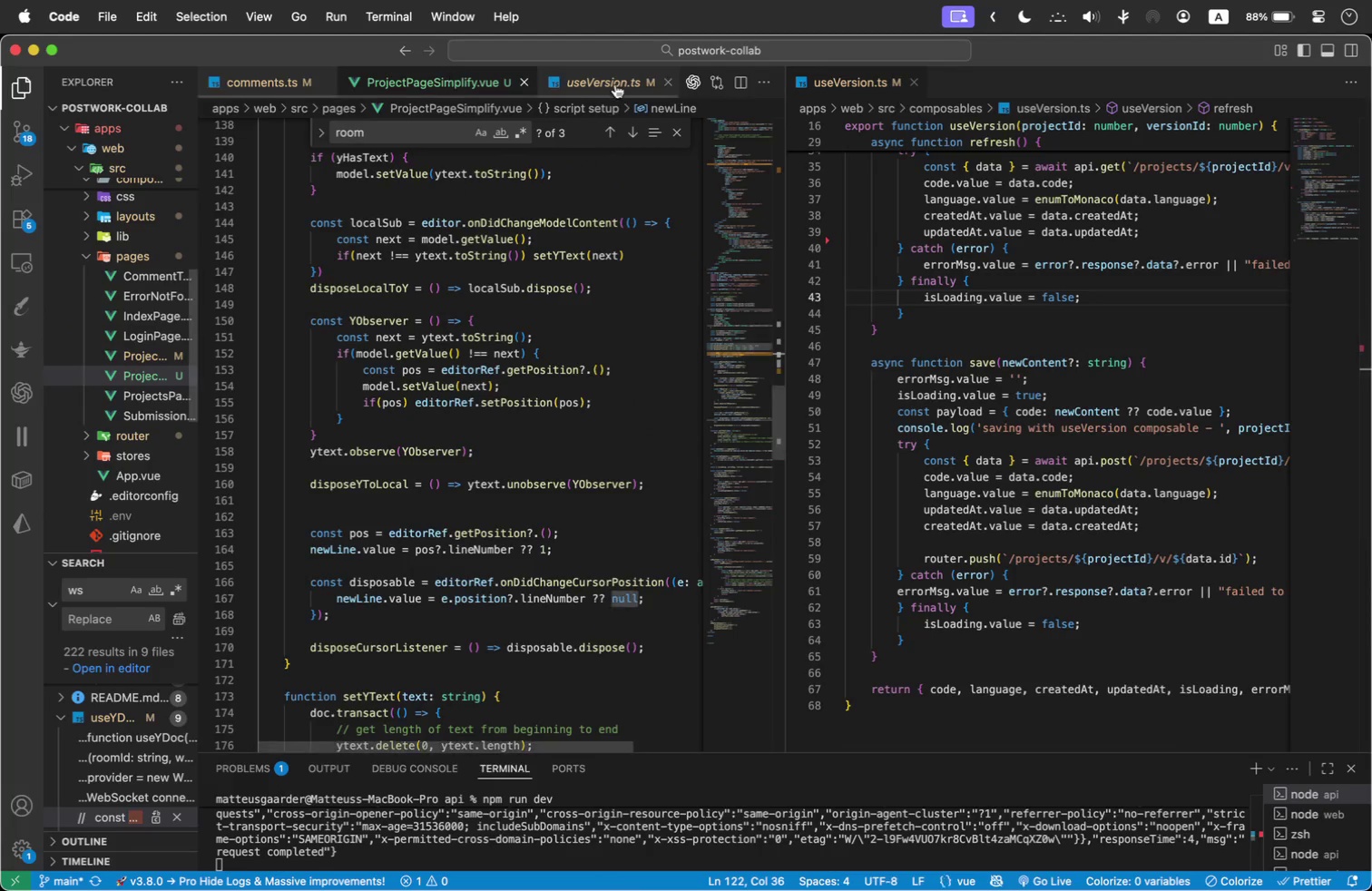 
left_click([675, 80])
 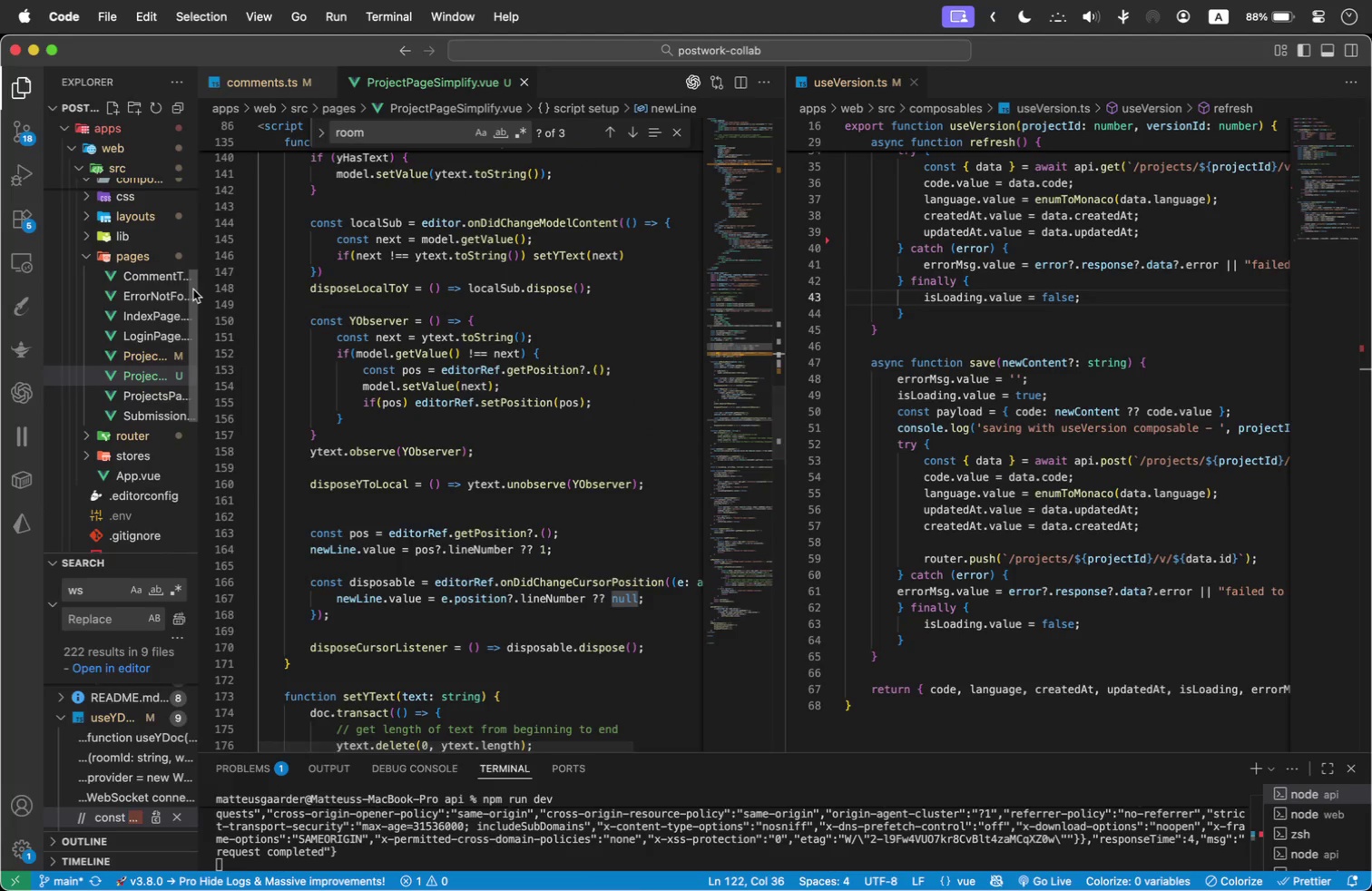 
left_click_drag(start_coordinate=[197, 286], to_coordinate=[25, 280])
 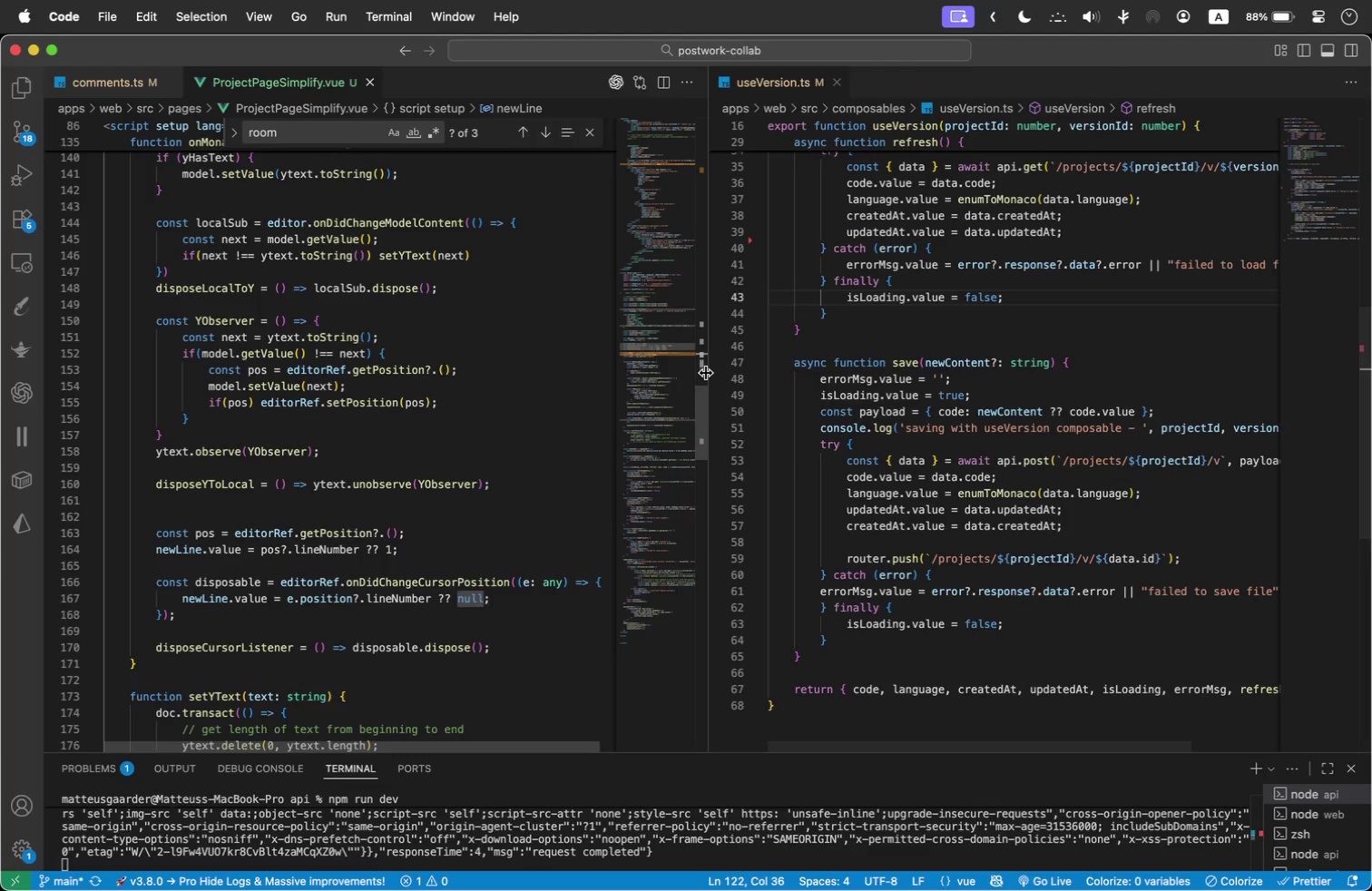 
left_click_drag(start_coordinate=[706, 373], to_coordinate=[777, 371])
 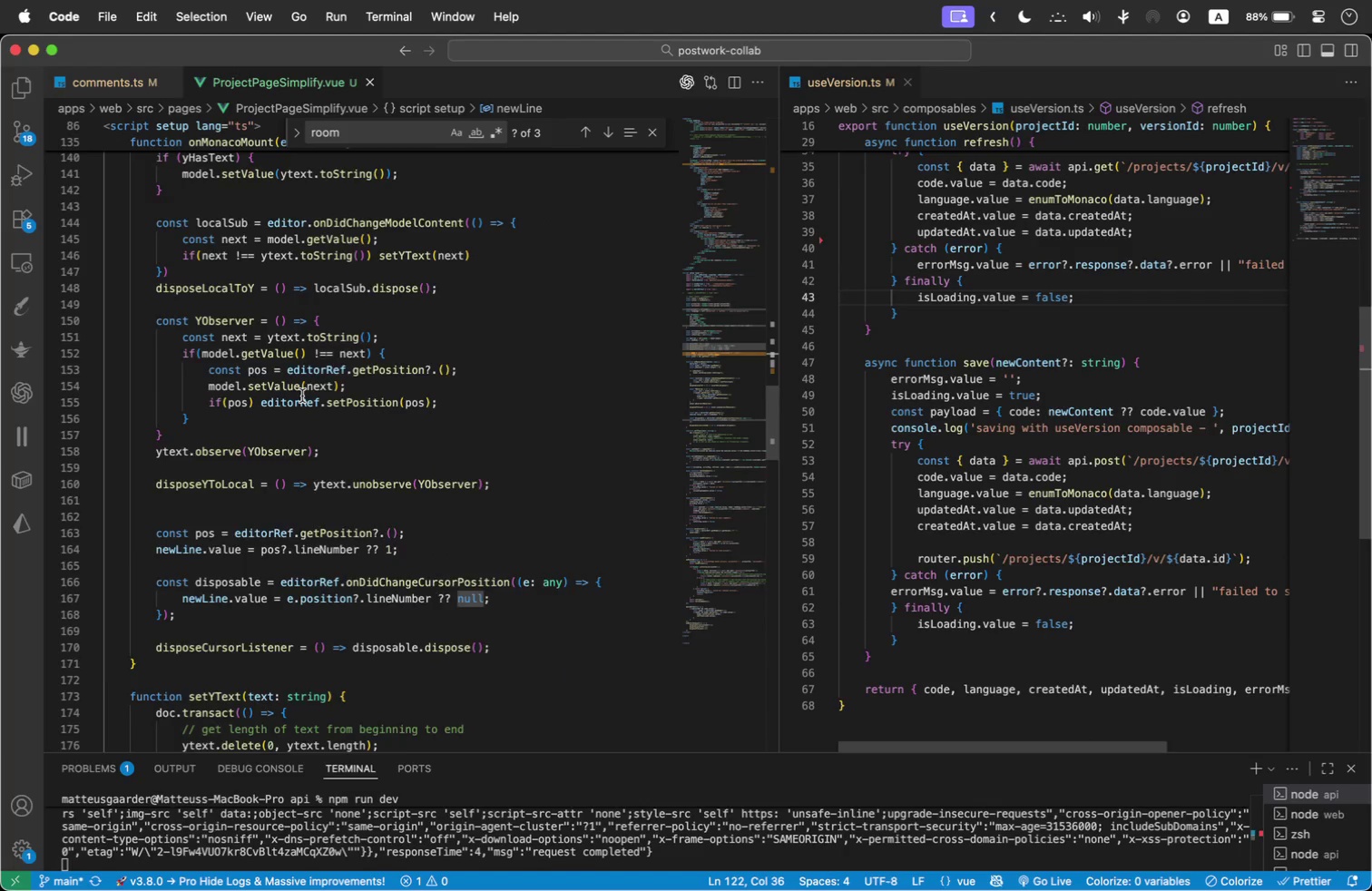 
scroll: coordinate [357, 452], scroll_direction: down, amount: 10.0
 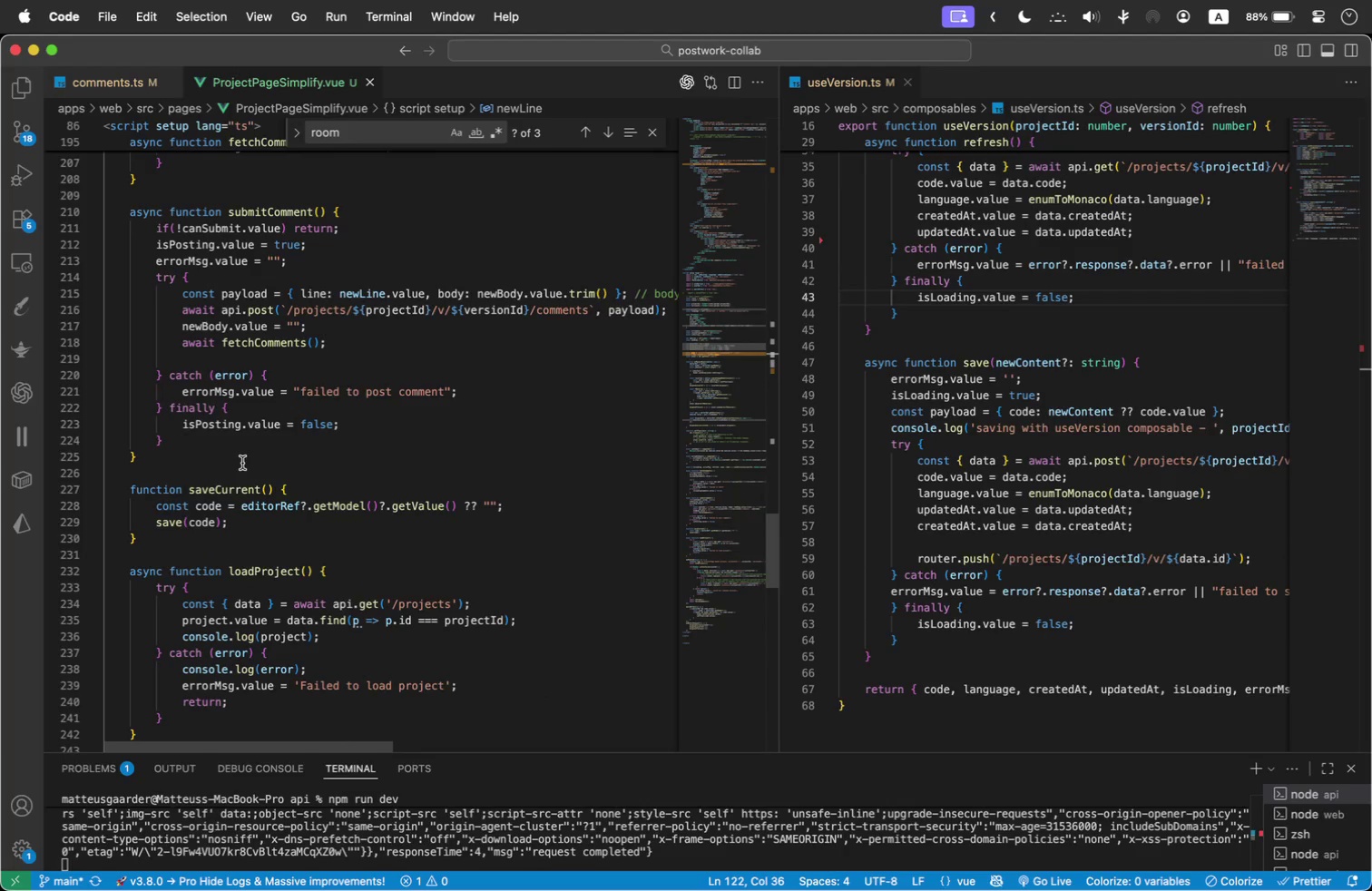 
scroll: coordinate [289, 464], scroll_direction: down, amount: 7.0
 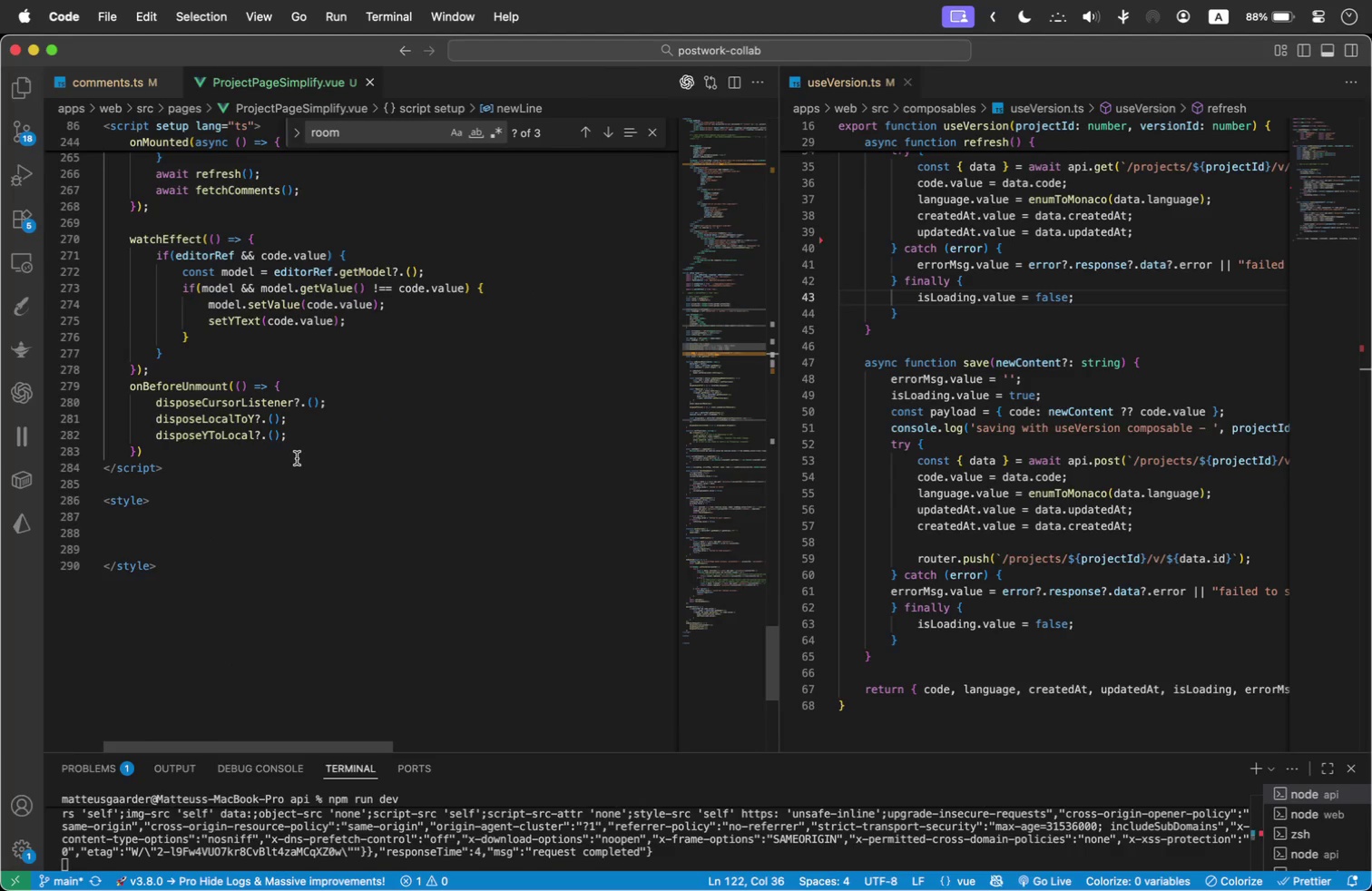 
wait(5.07)
 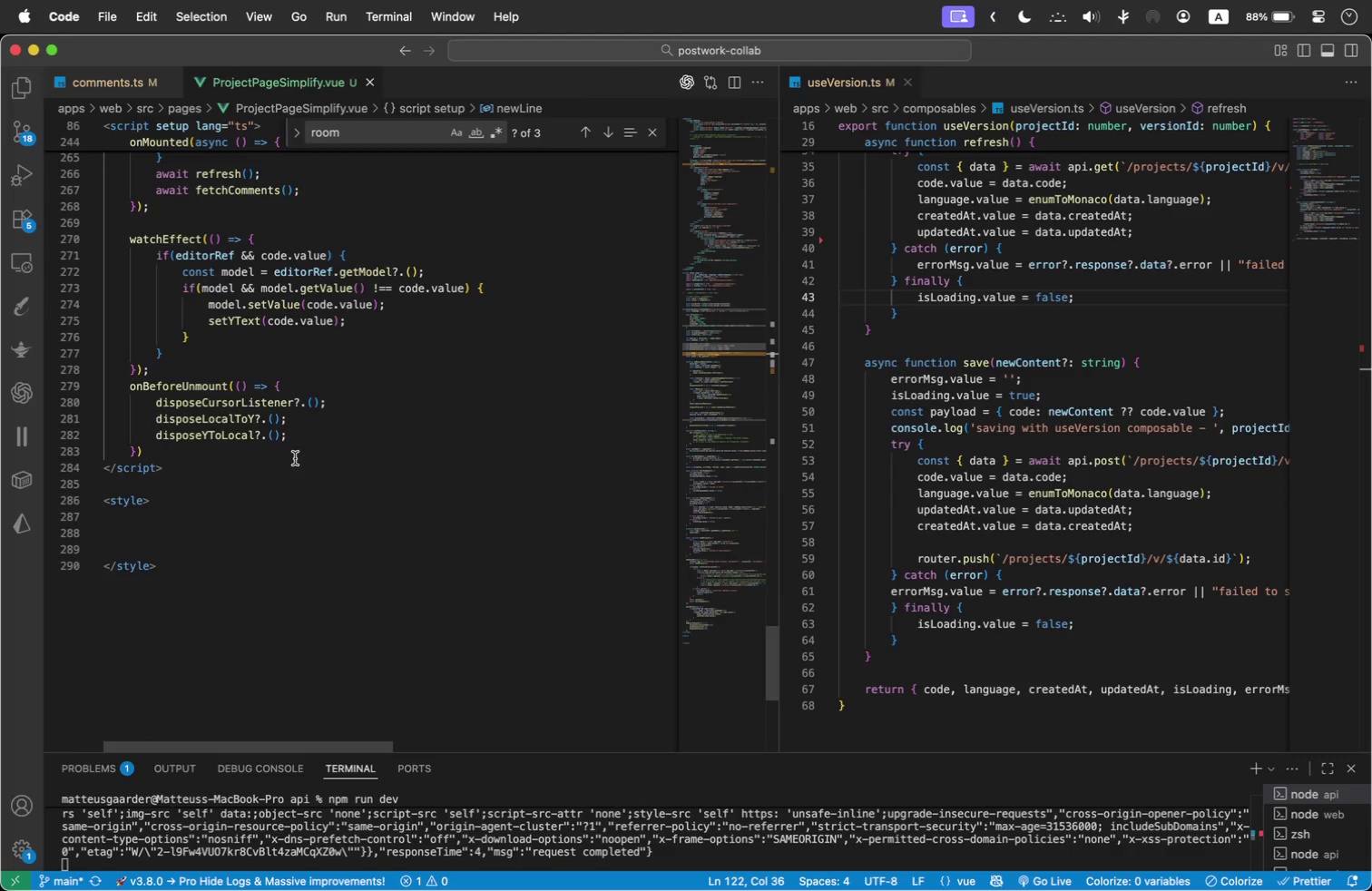 
scroll: coordinate [333, 487], scroll_direction: up, amount: 1.0
 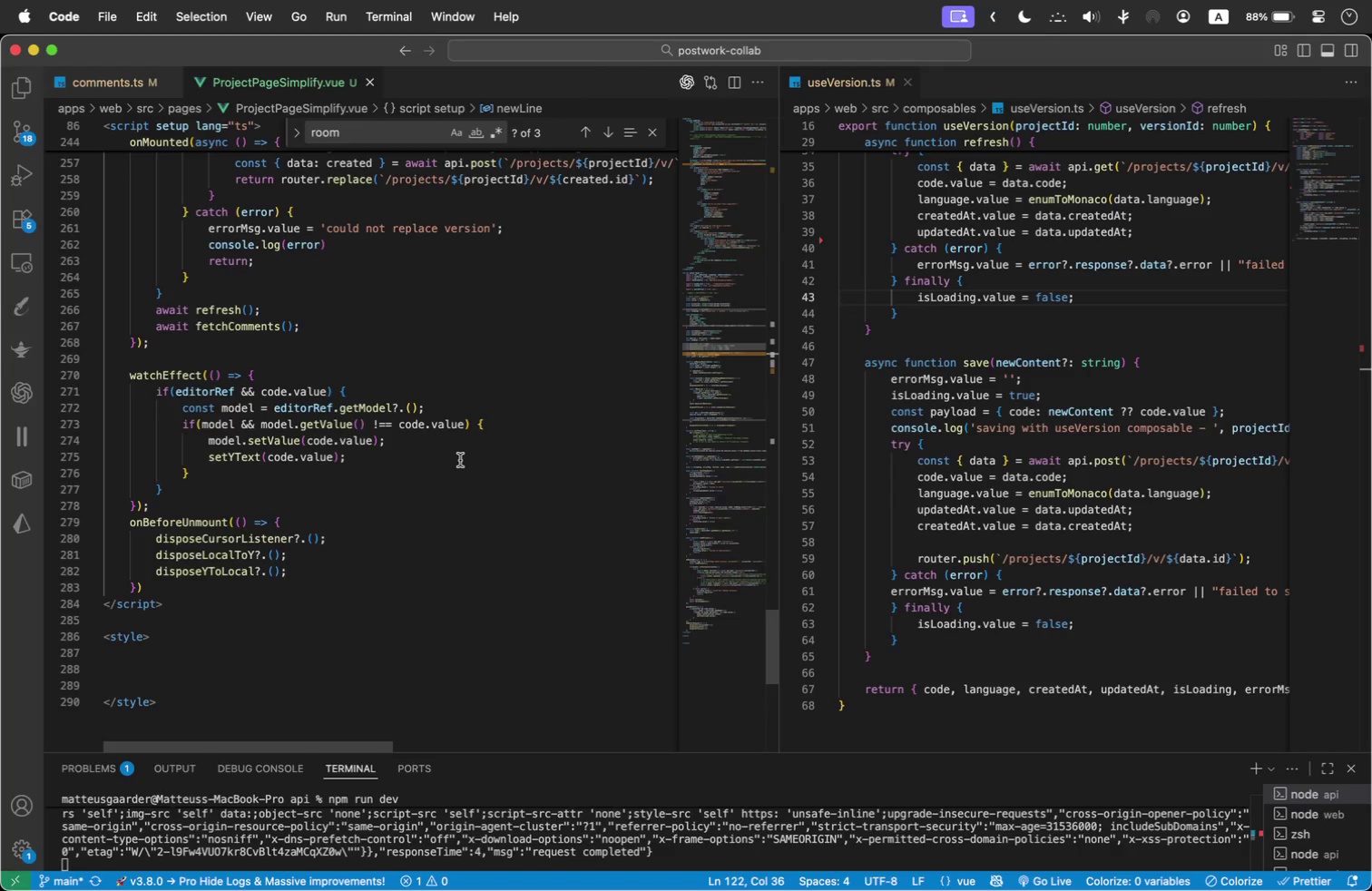 
wait(37.71)
 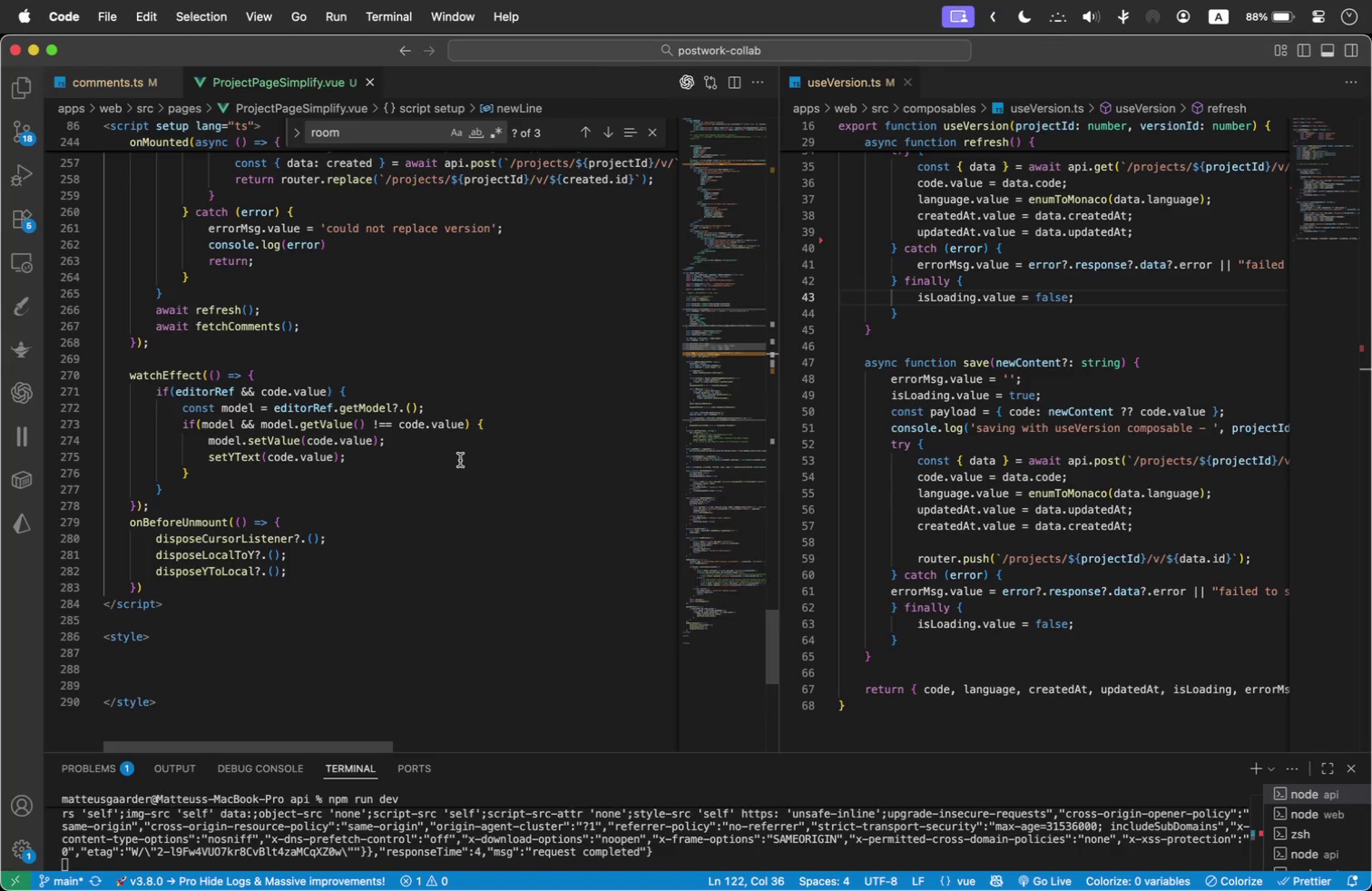 
left_click_drag(start_coordinate=[167, 504], to_coordinate=[53, 381])
 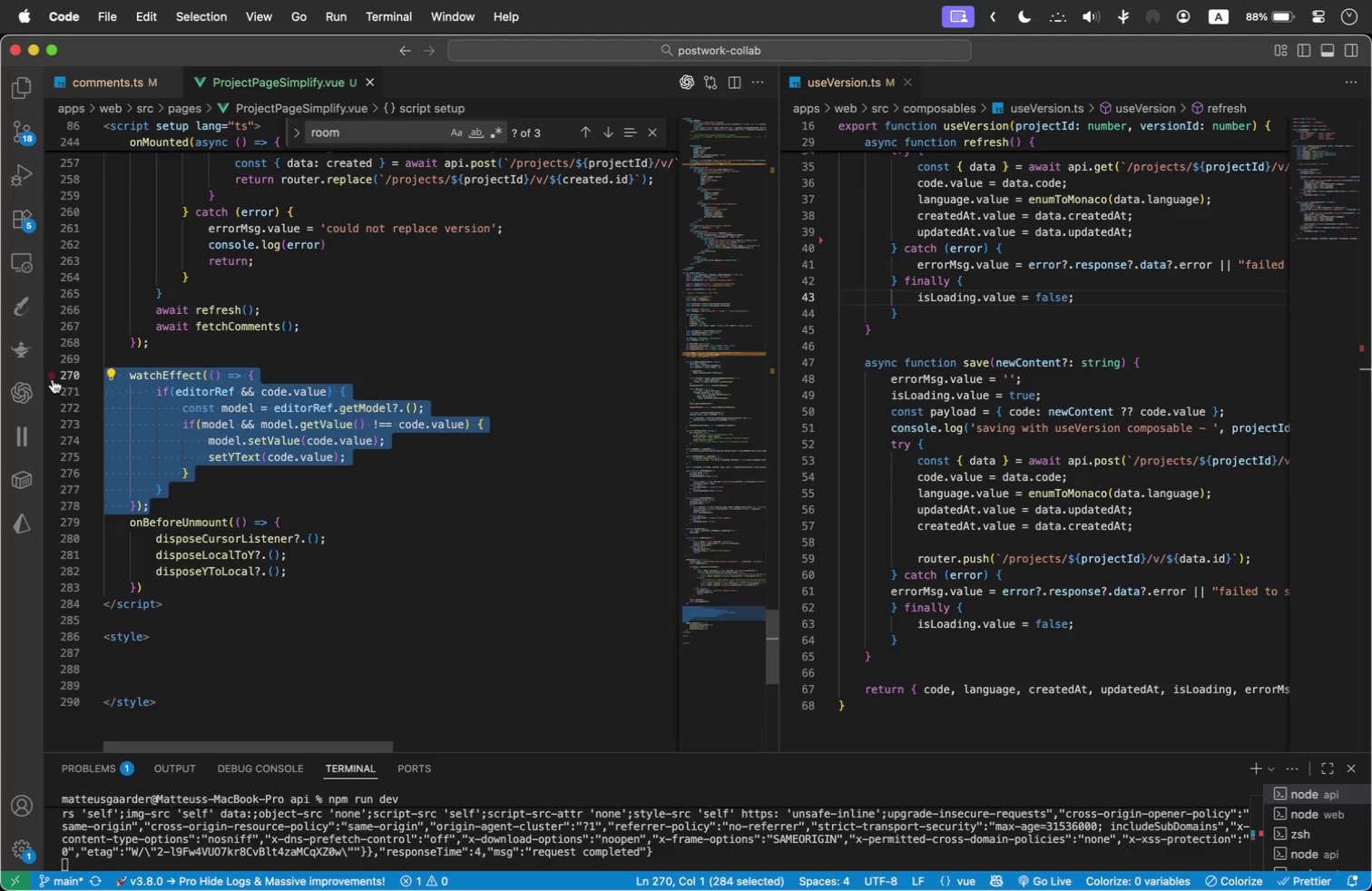 
key(Alt+ArrowDown)
 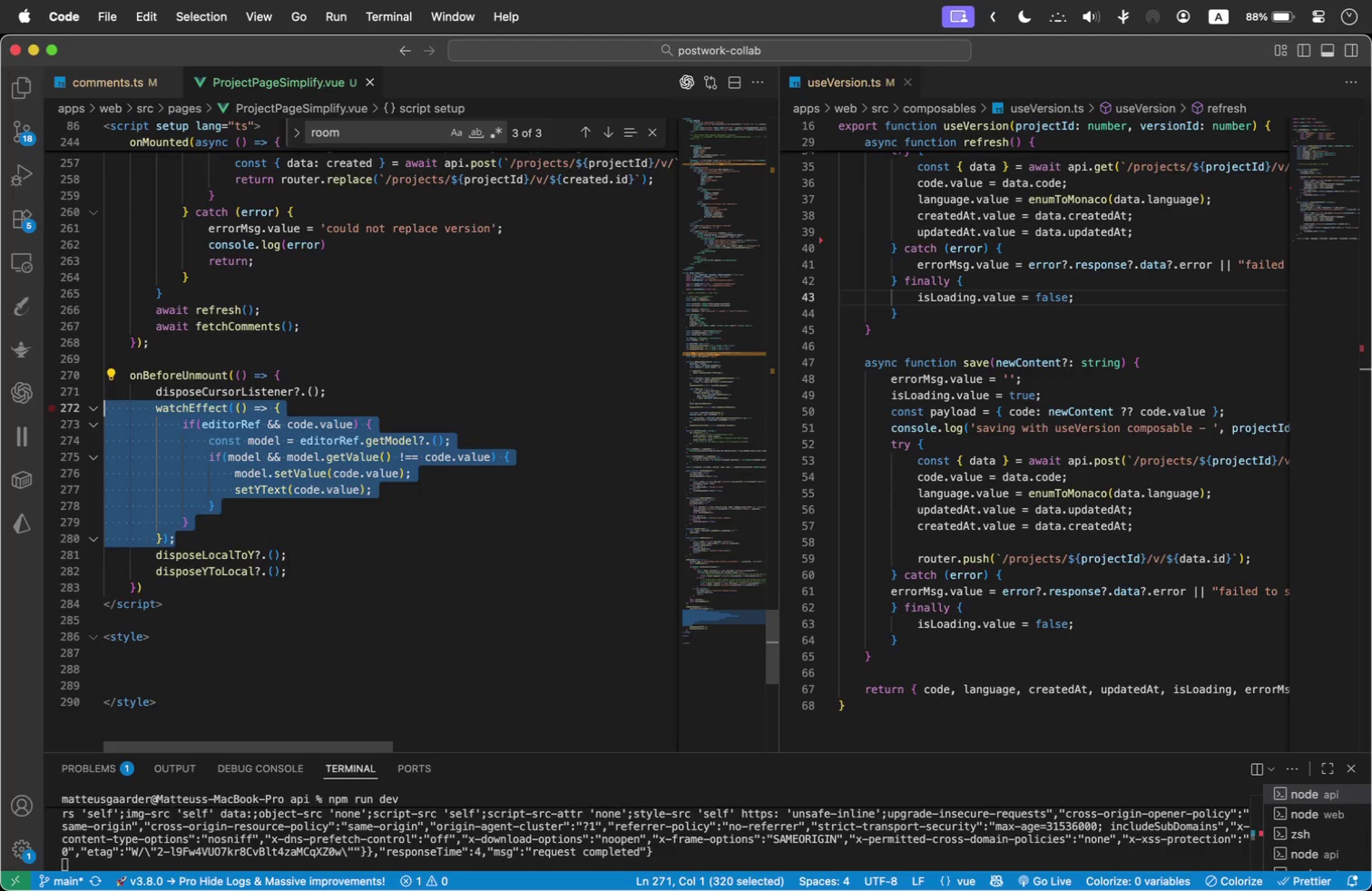 
key(Alt+ArrowDown)
 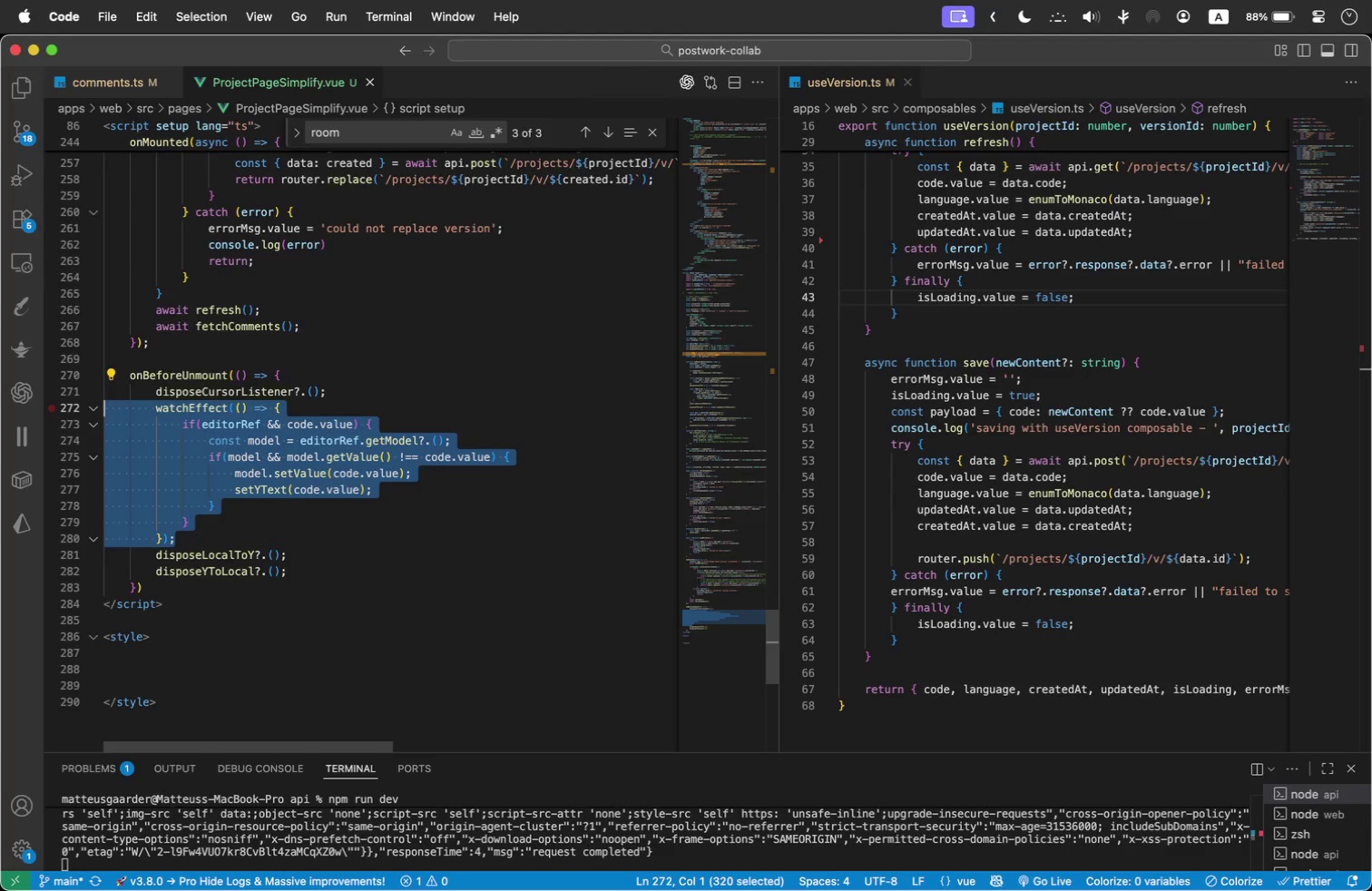 
key(Alt+ArrowDown)
 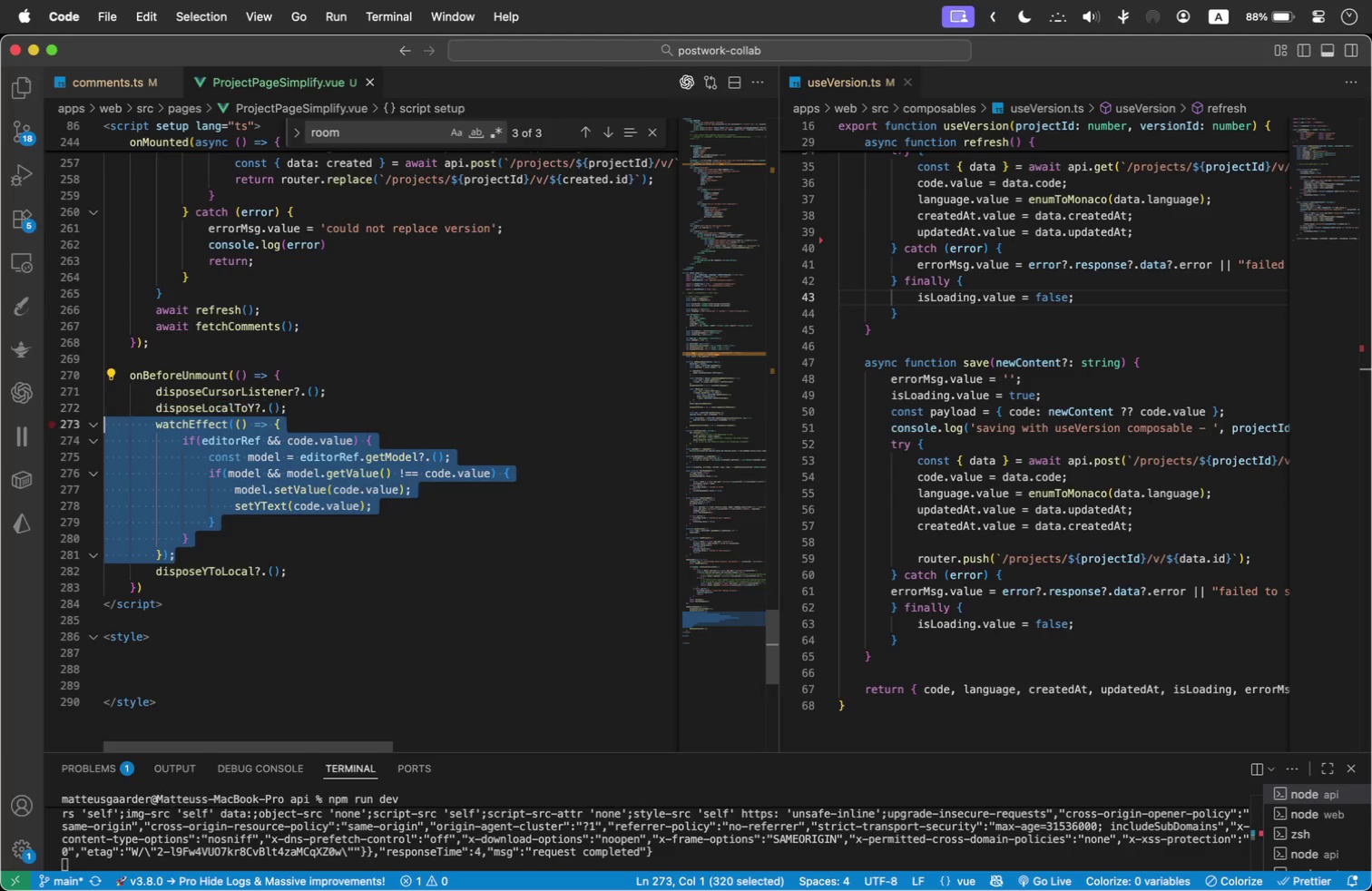 
key(Alt+ArrowDown)
 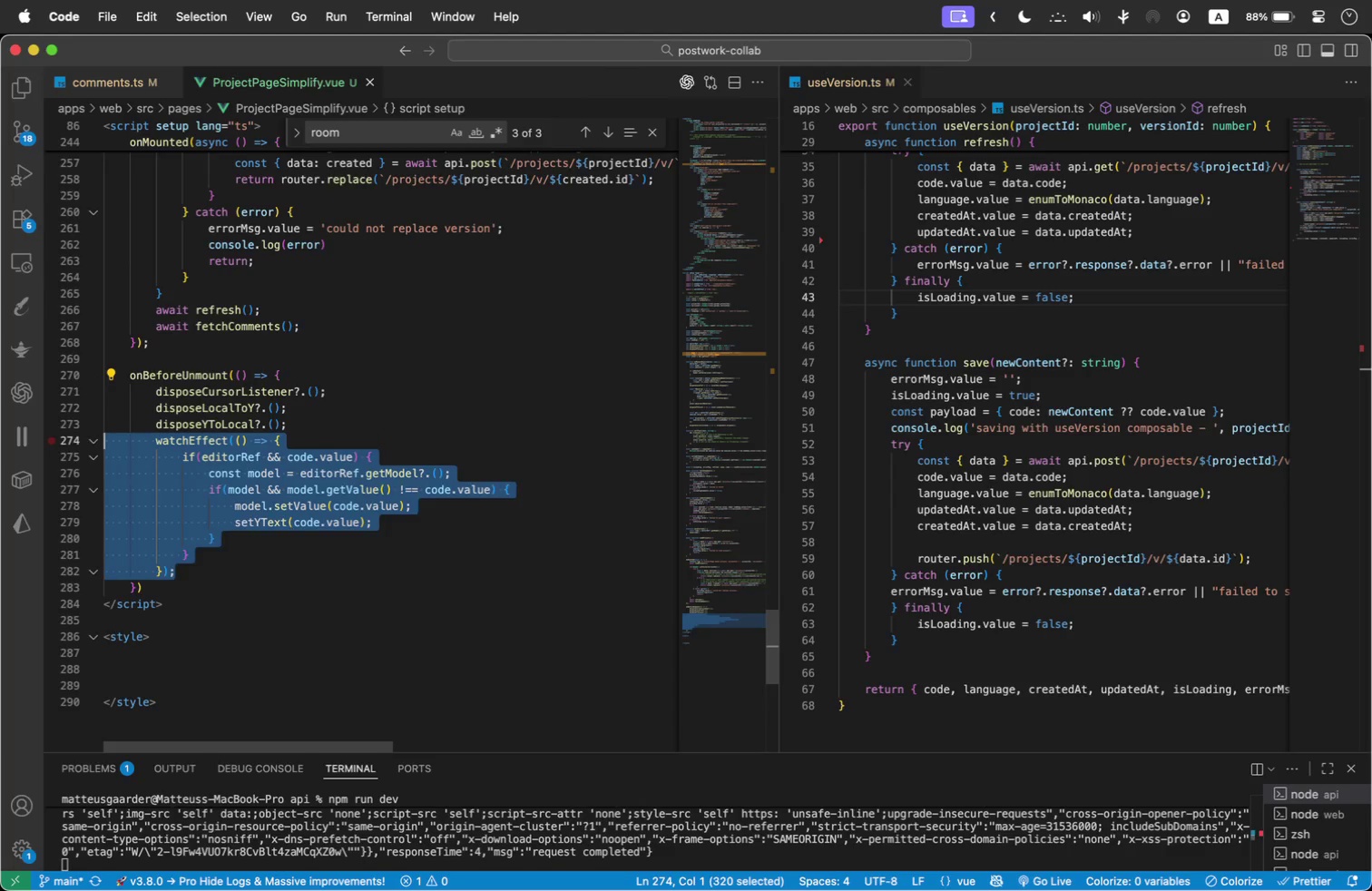 
key(Alt+ArrowDown)
 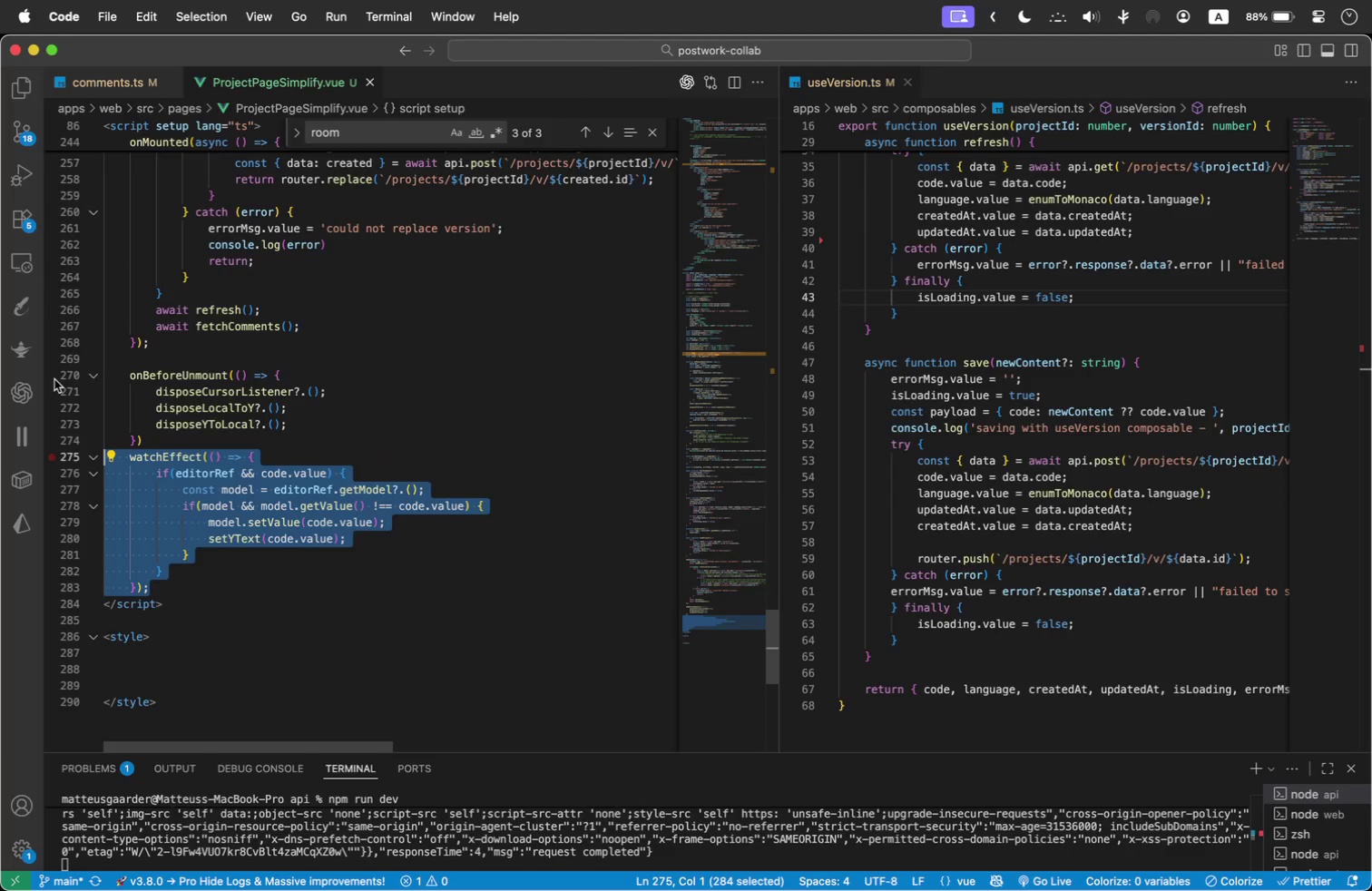 
mouse_move([212, 408])
 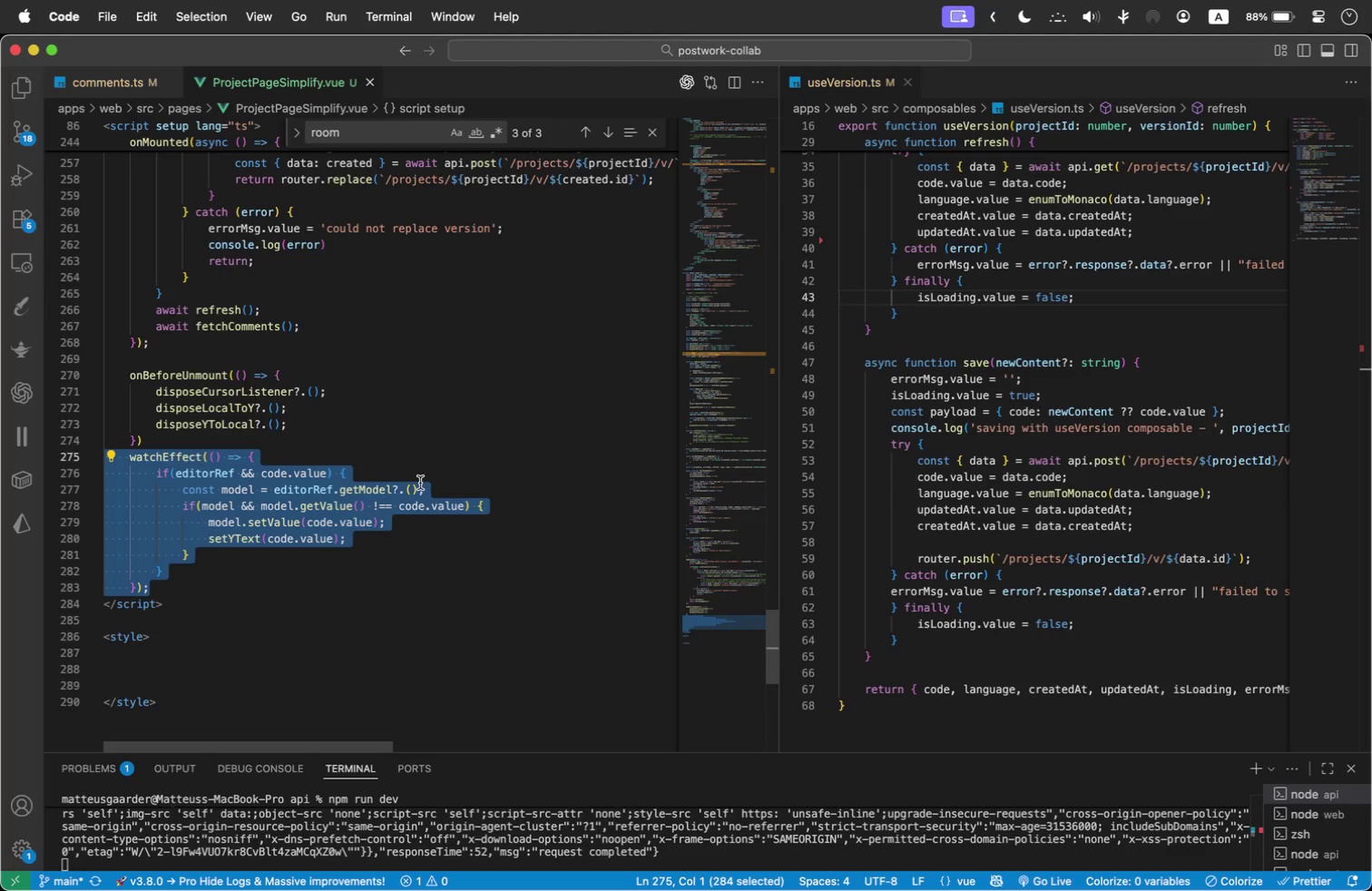 
wait(7.31)
 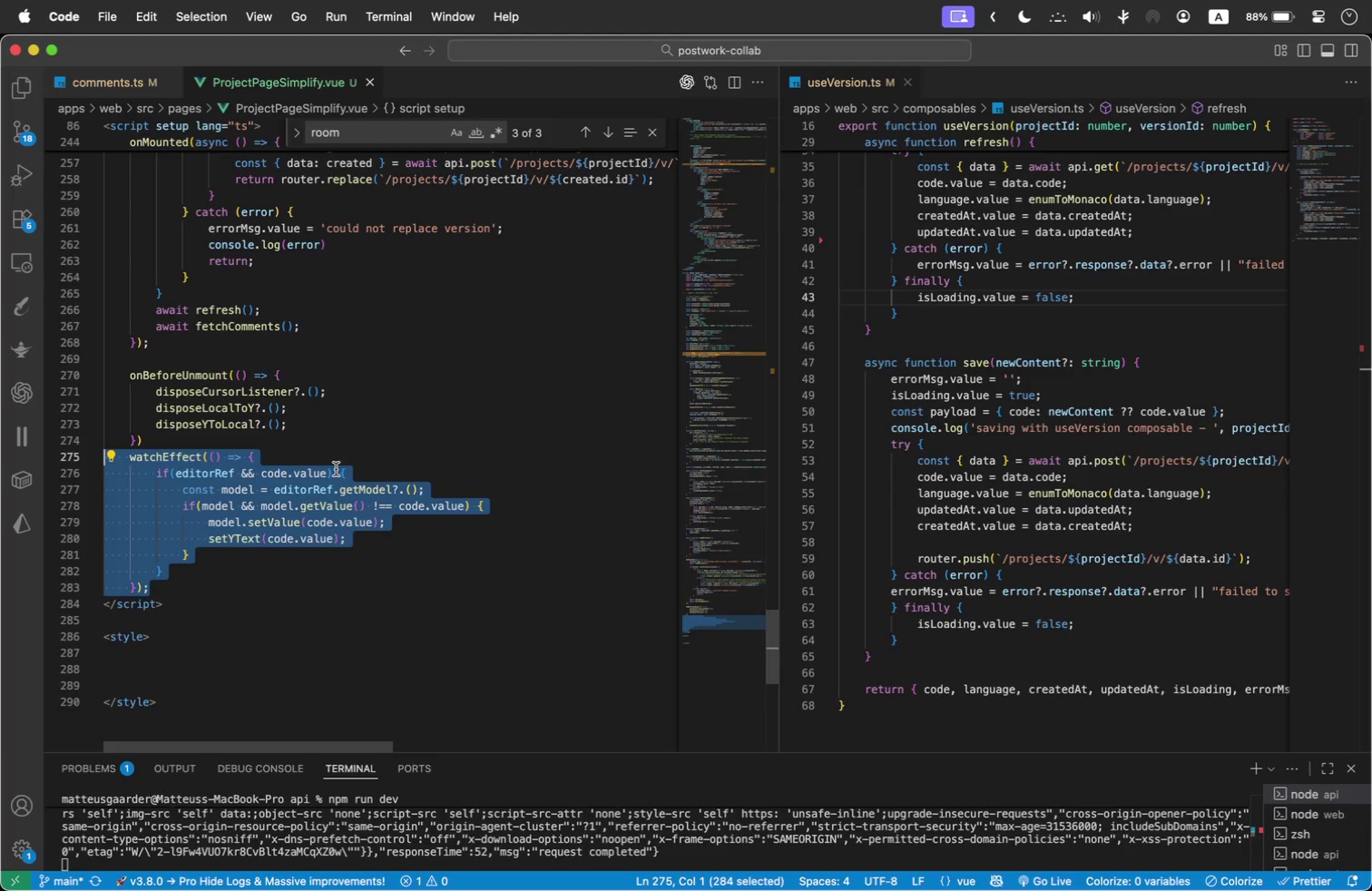 
mouse_move([344, 493])
 